 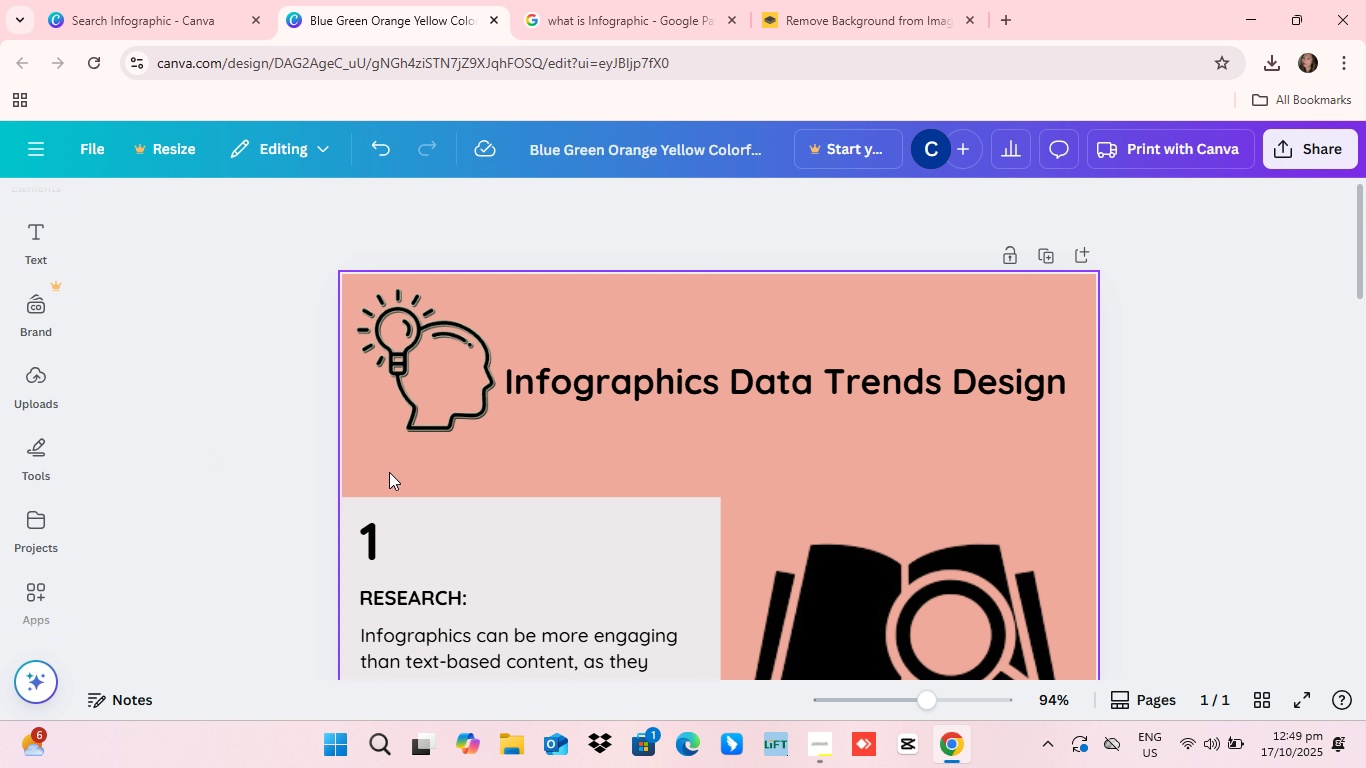 
scroll: coordinate [1026, 407], scroll_direction: down, amount: 2.0
 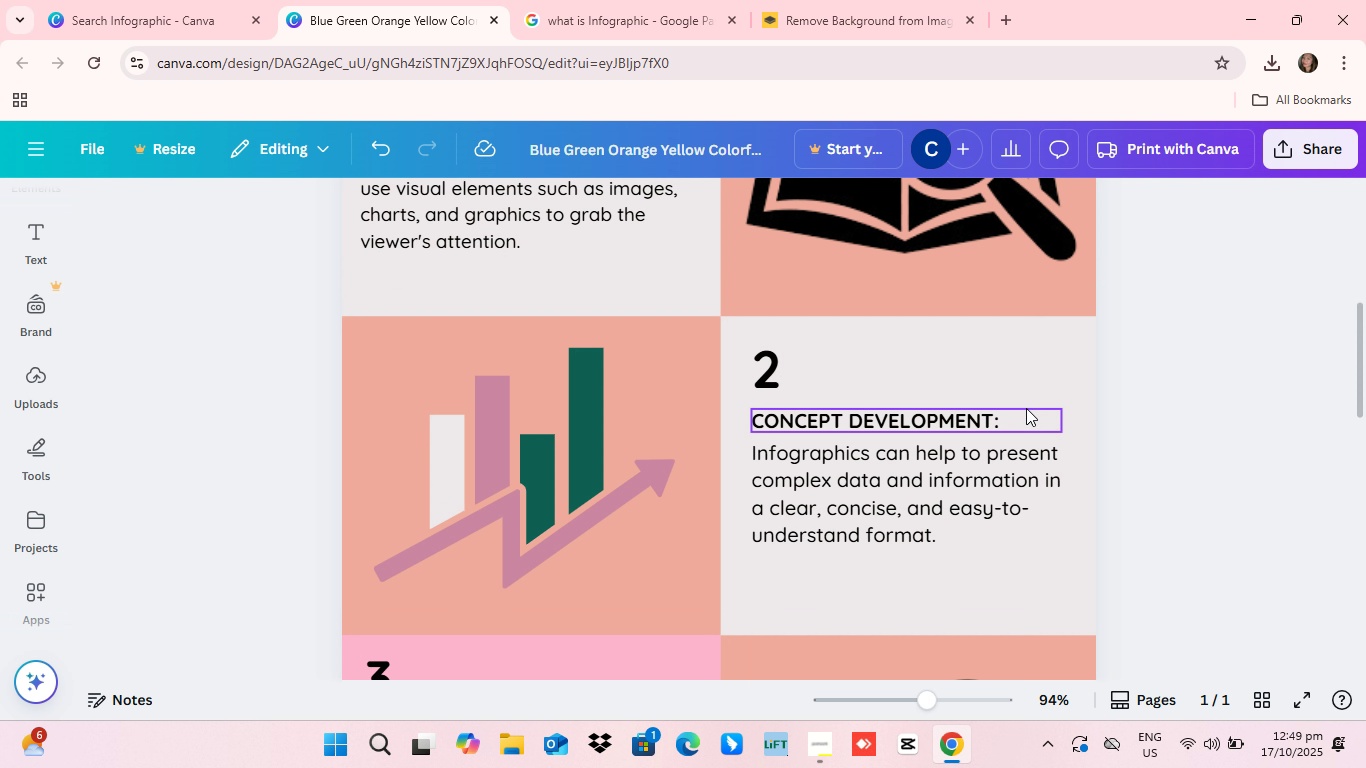 
scroll: coordinate [1026, 408], scroll_direction: up, amount: 5.0
 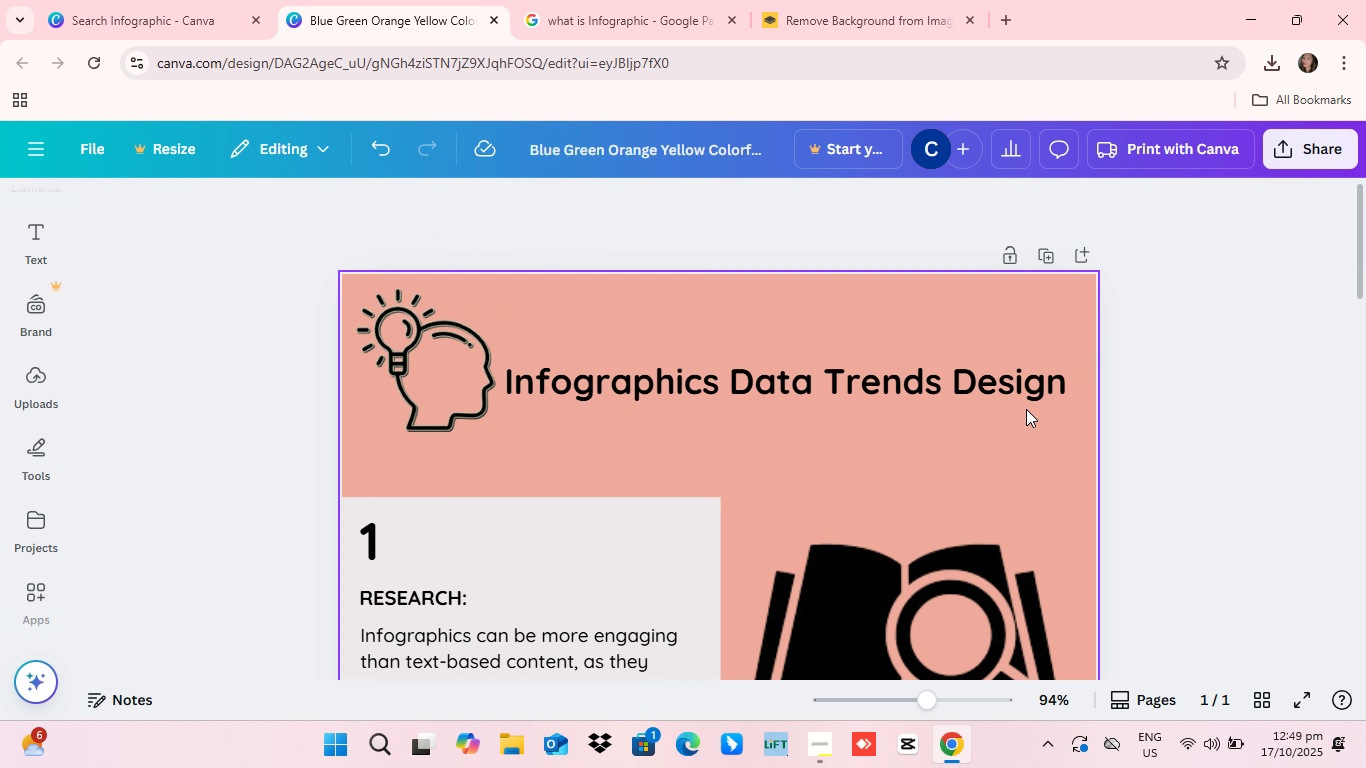 
scroll: coordinate [848, 415], scroll_direction: down, amount: 8.0
 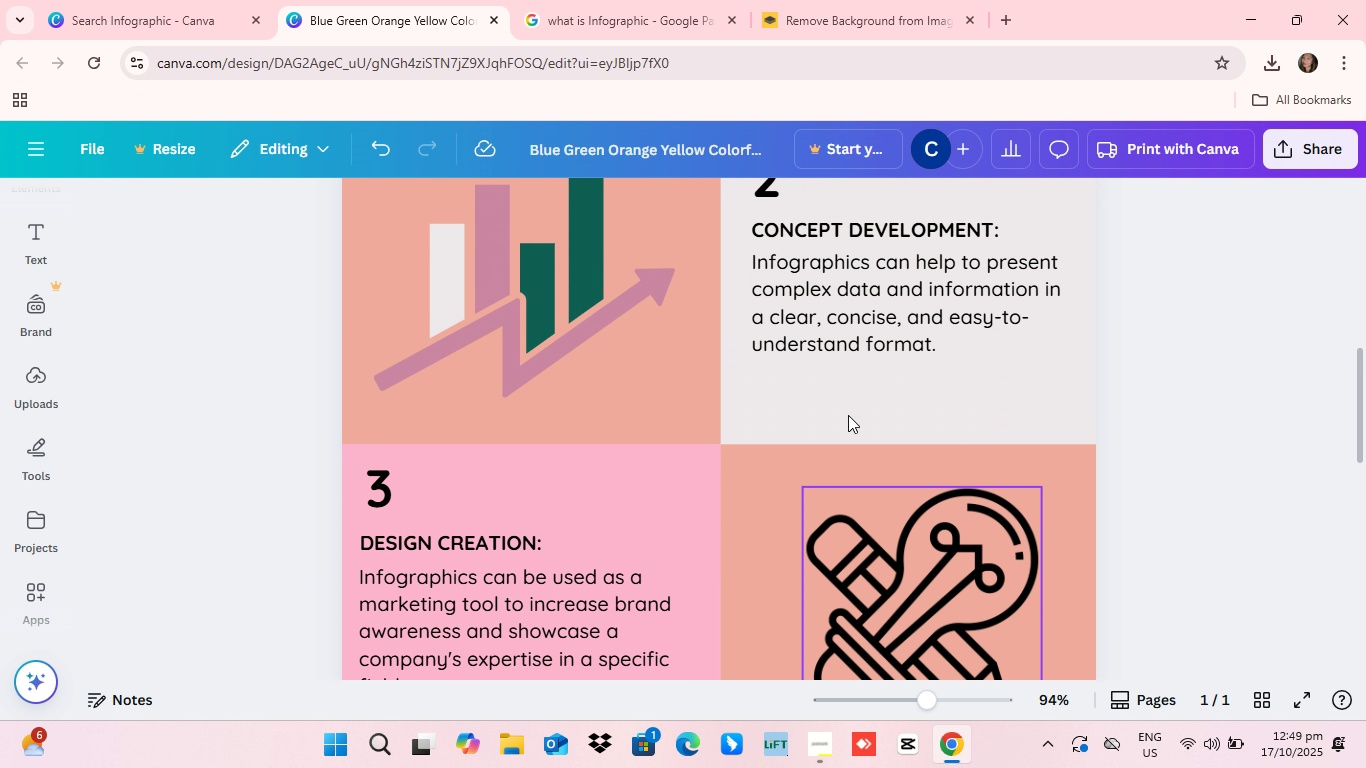 
scroll: coordinate [744, 415], scroll_direction: up, amount: 8.0
 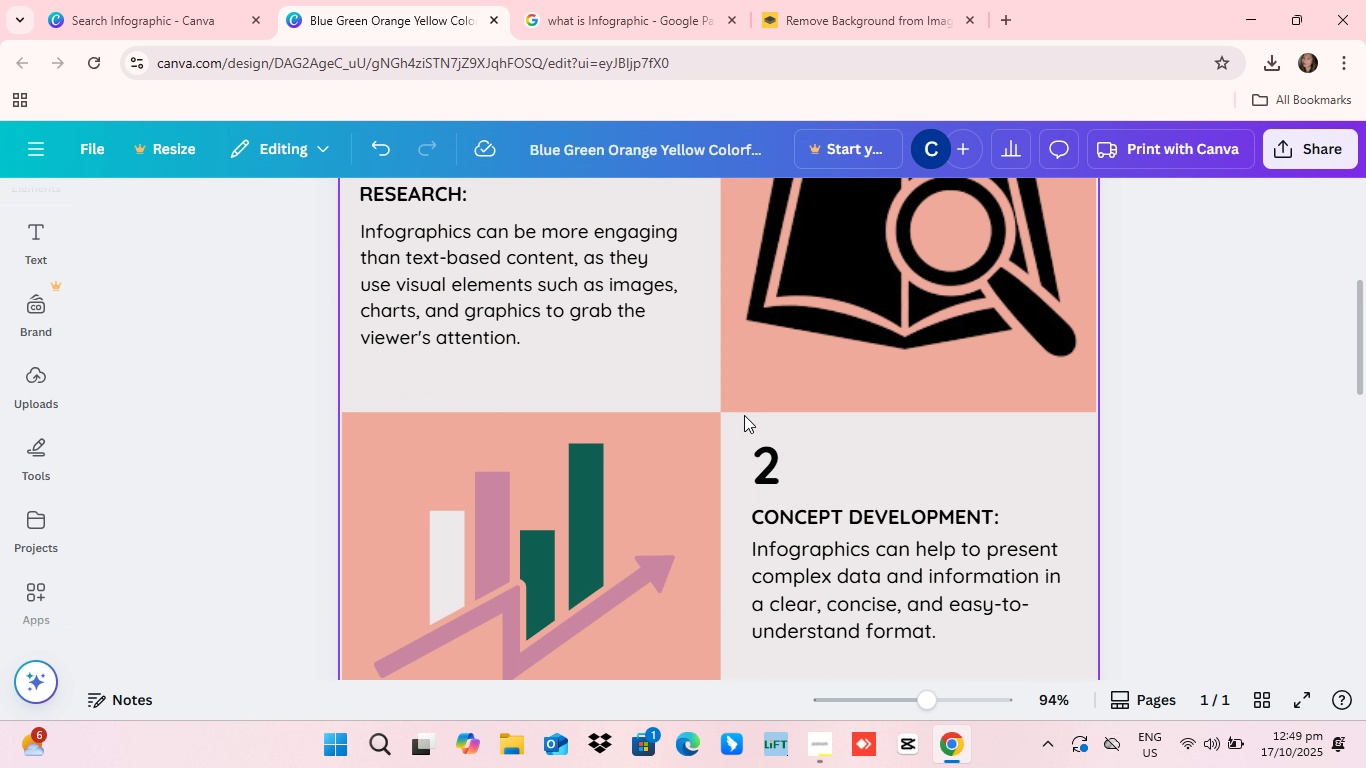 
scroll: coordinate [755, 424], scroll_direction: down, amount: 15.0
 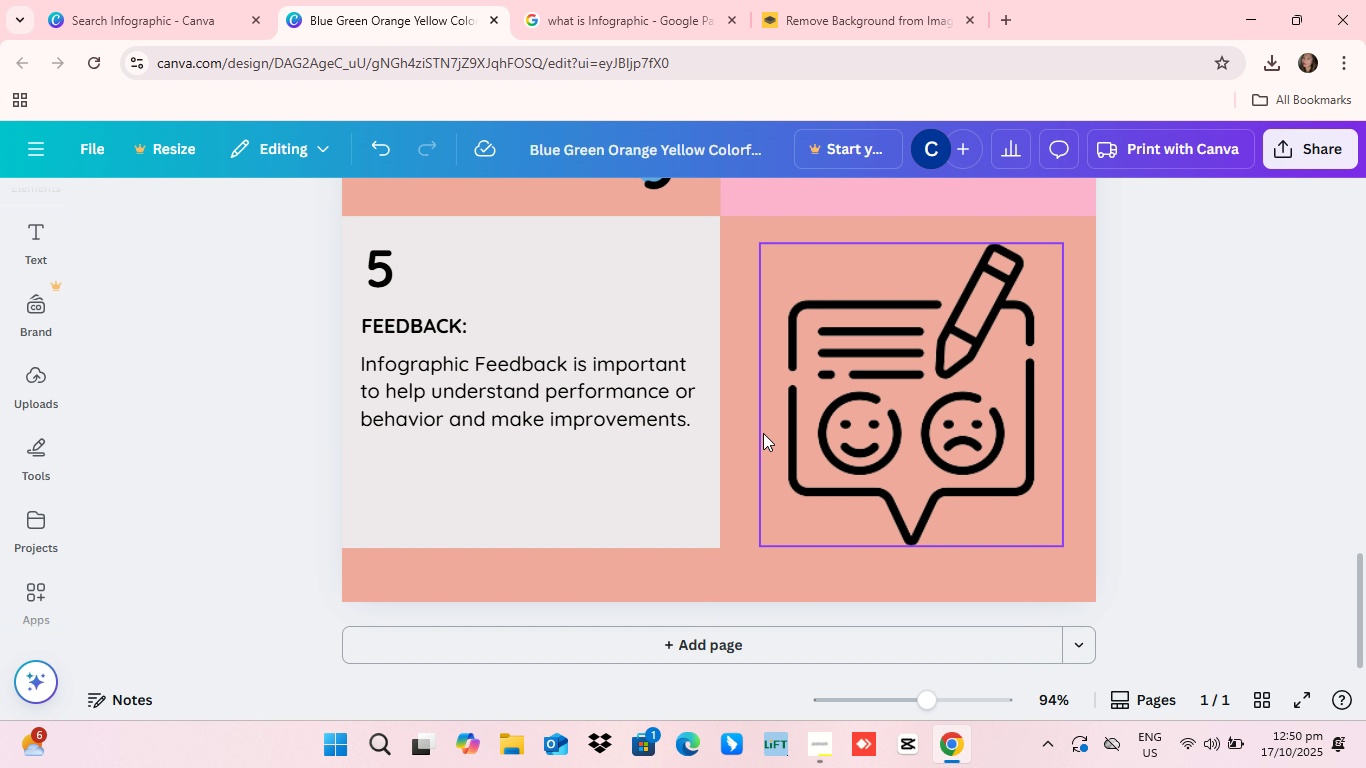 
scroll: coordinate [759, 428], scroll_direction: down, amount: 3.0
 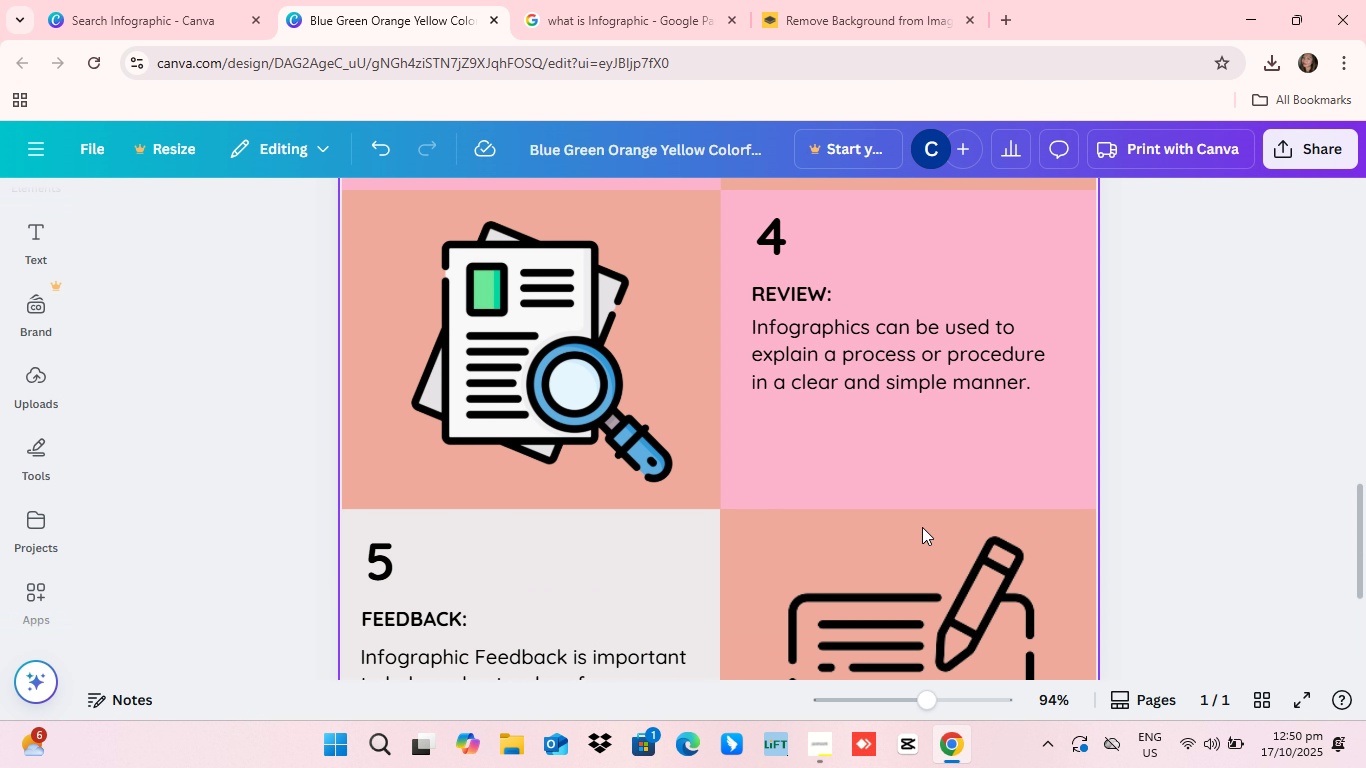 
scroll: coordinate [930, 543], scroll_direction: up, amount: 18.0
 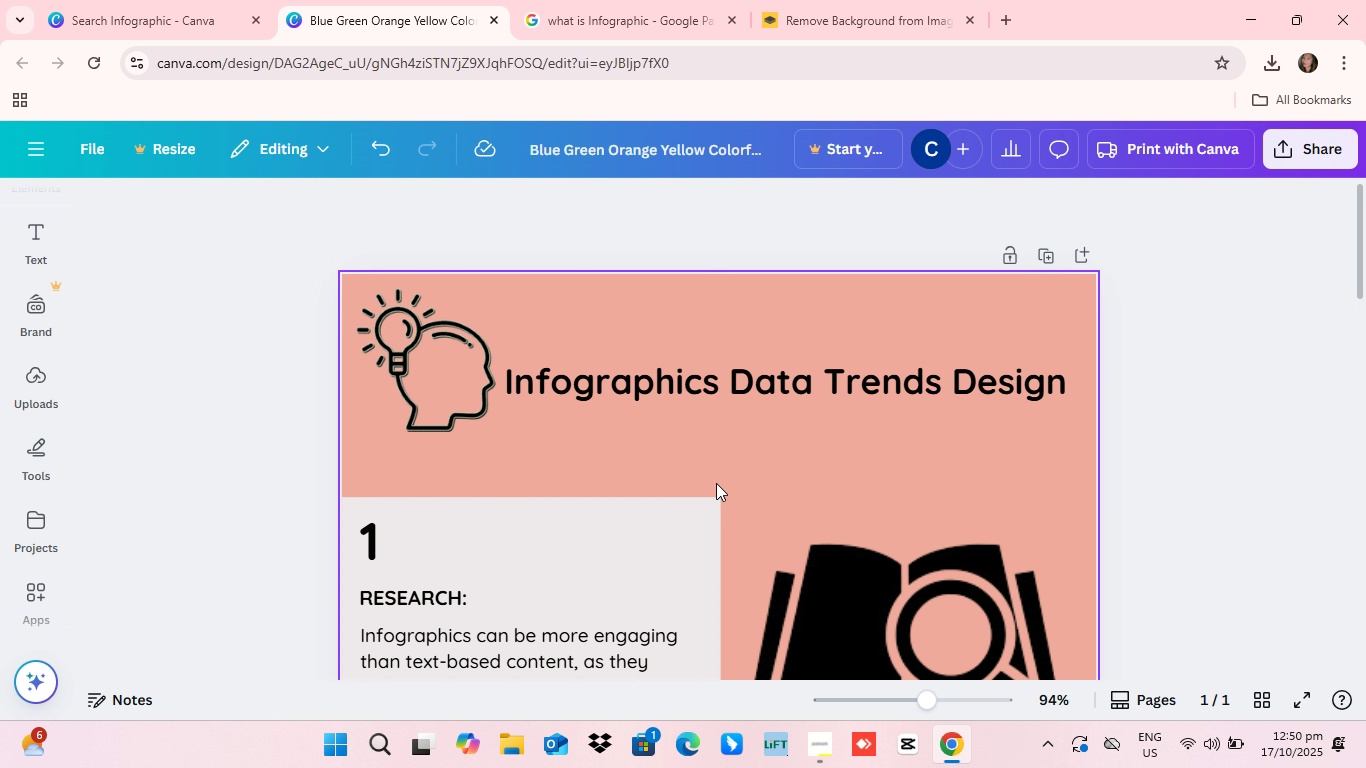 
scroll: coordinate [735, 518], scroll_direction: down, amount: 18.0
 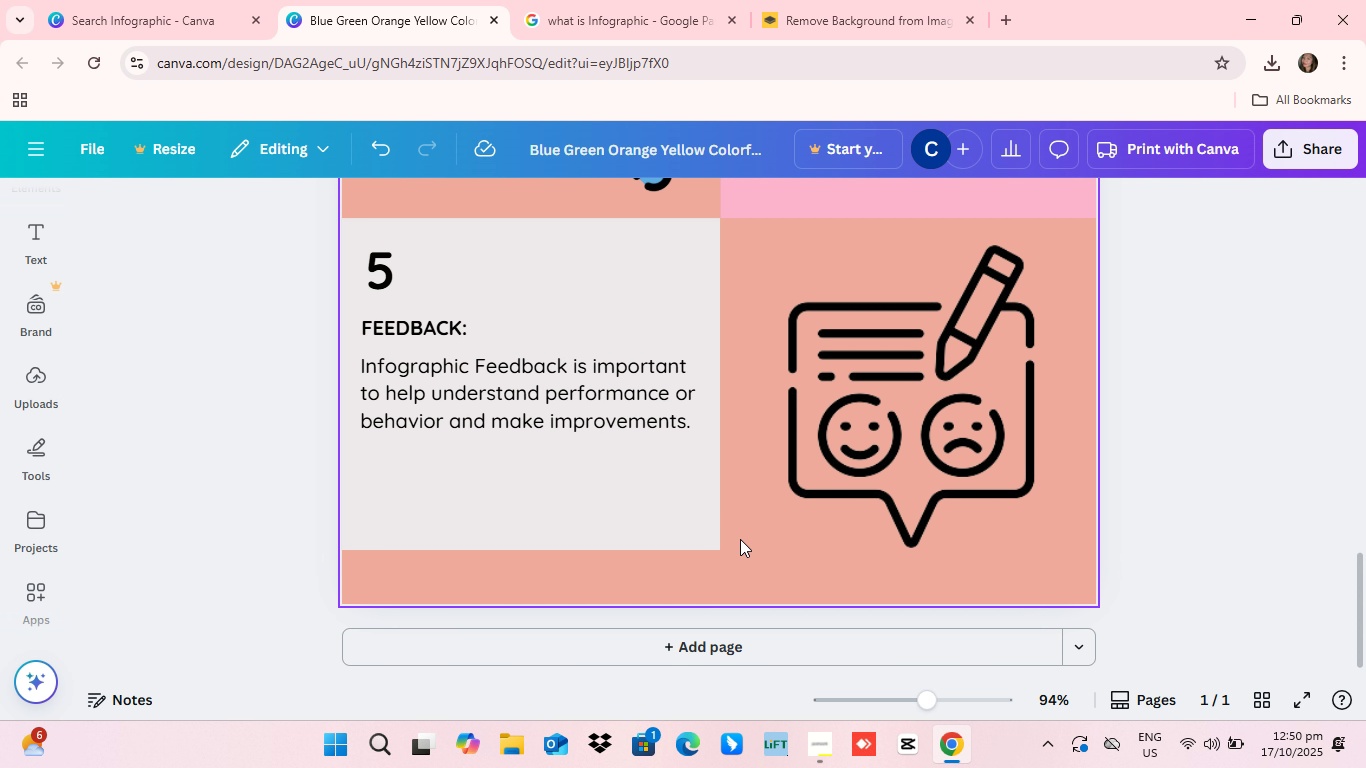 
scroll: coordinate [740, 539], scroll_direction: up, amount: 15.0
 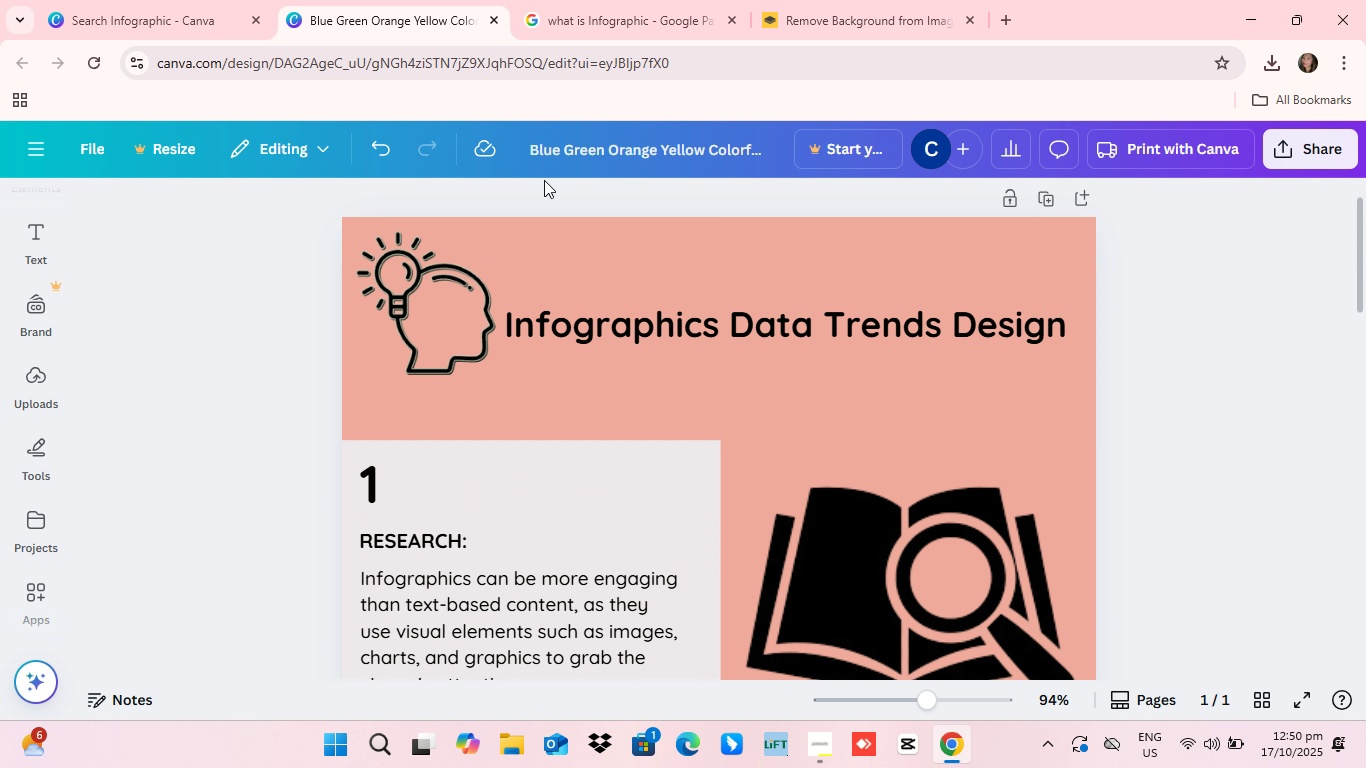 
scroll: coordinate [650, 474], scroll_direction: down, amount: 12.0
 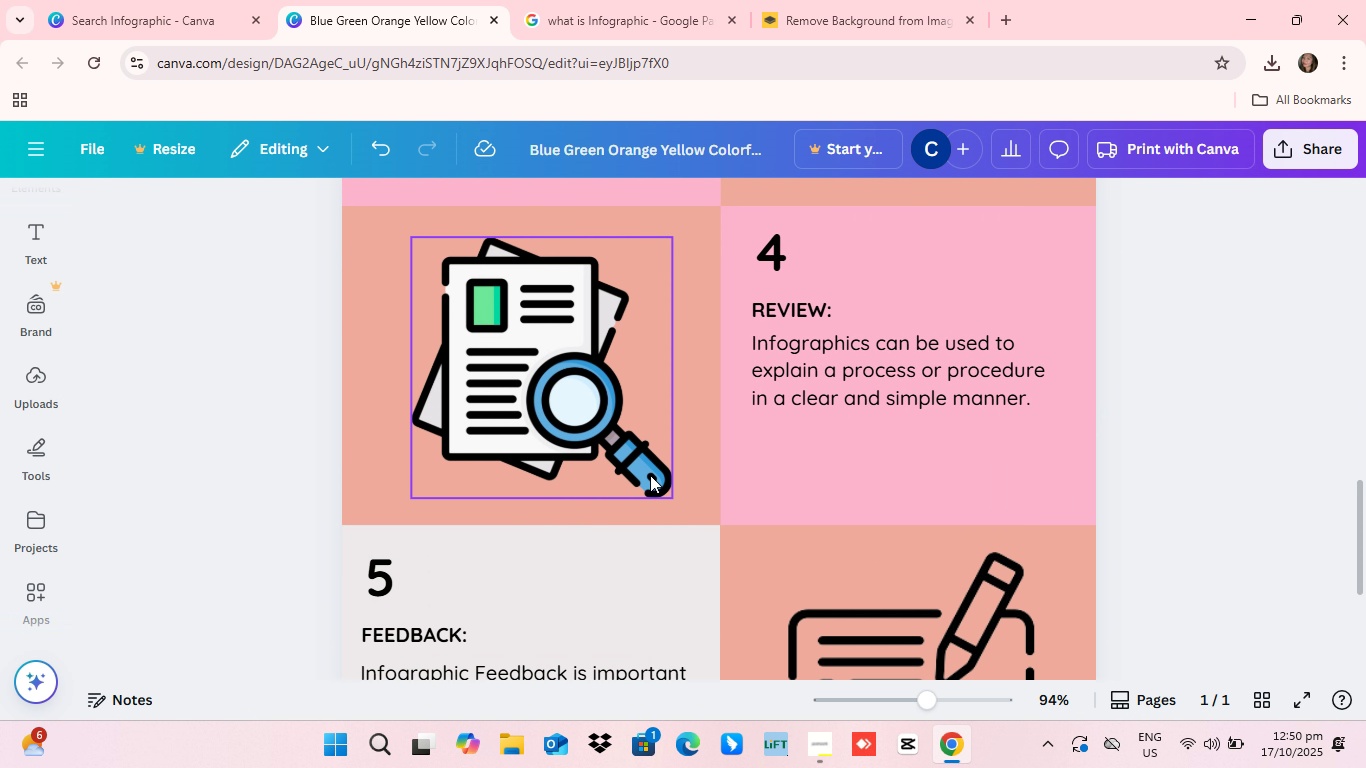 
scroll: coordinate [653, 469], scroll_direction: up, amount: 19.0
 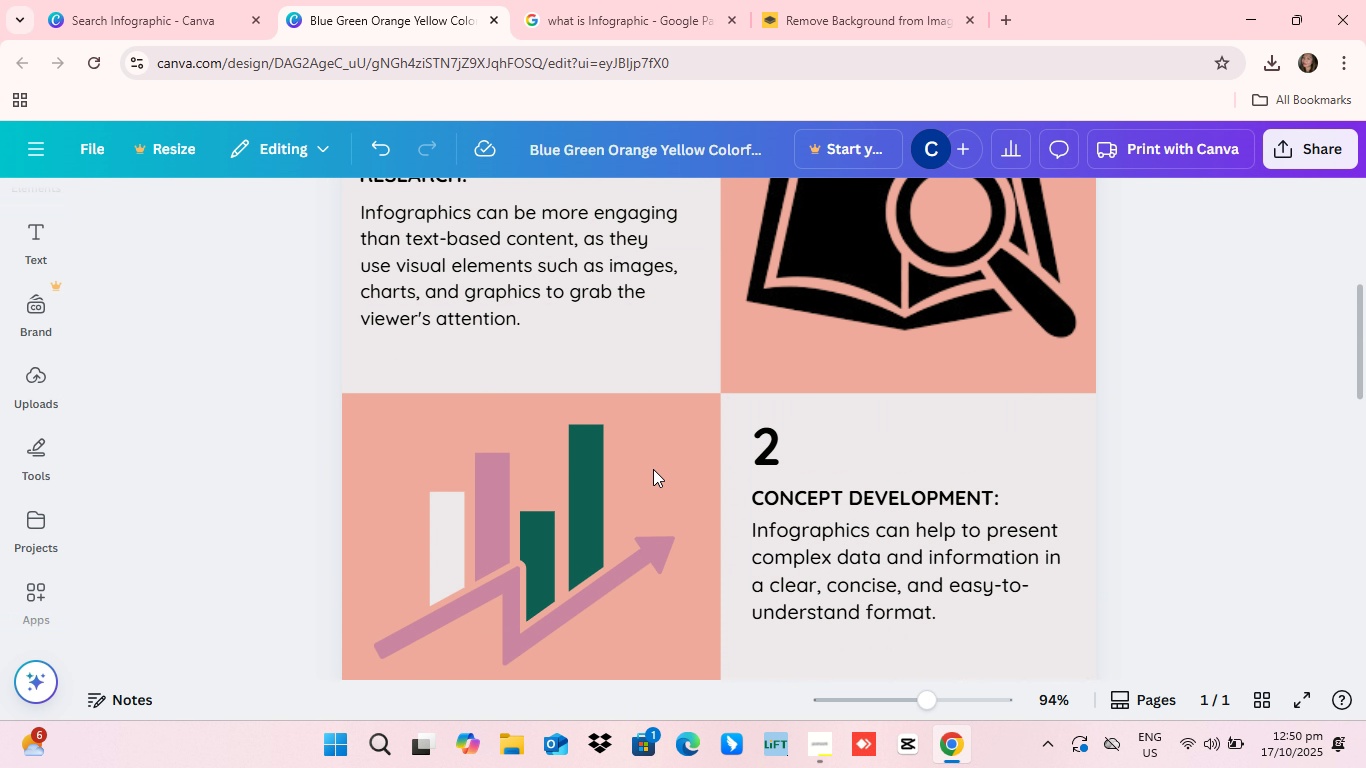 
scroll: coordinate [653, 469], scroll_direction: down, amount: 6.0
 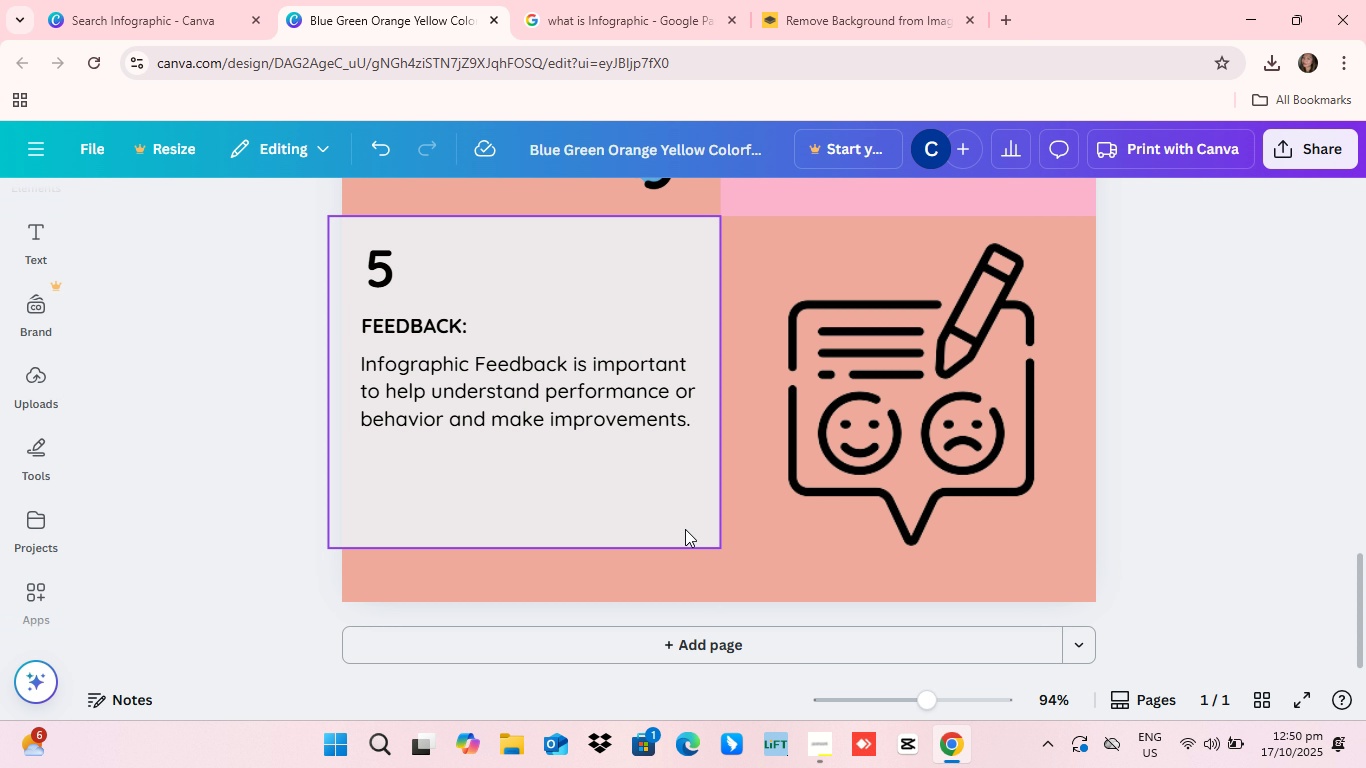 
scroll: coordinate [904, 632], scroll_direction: up, amount: 8.0
 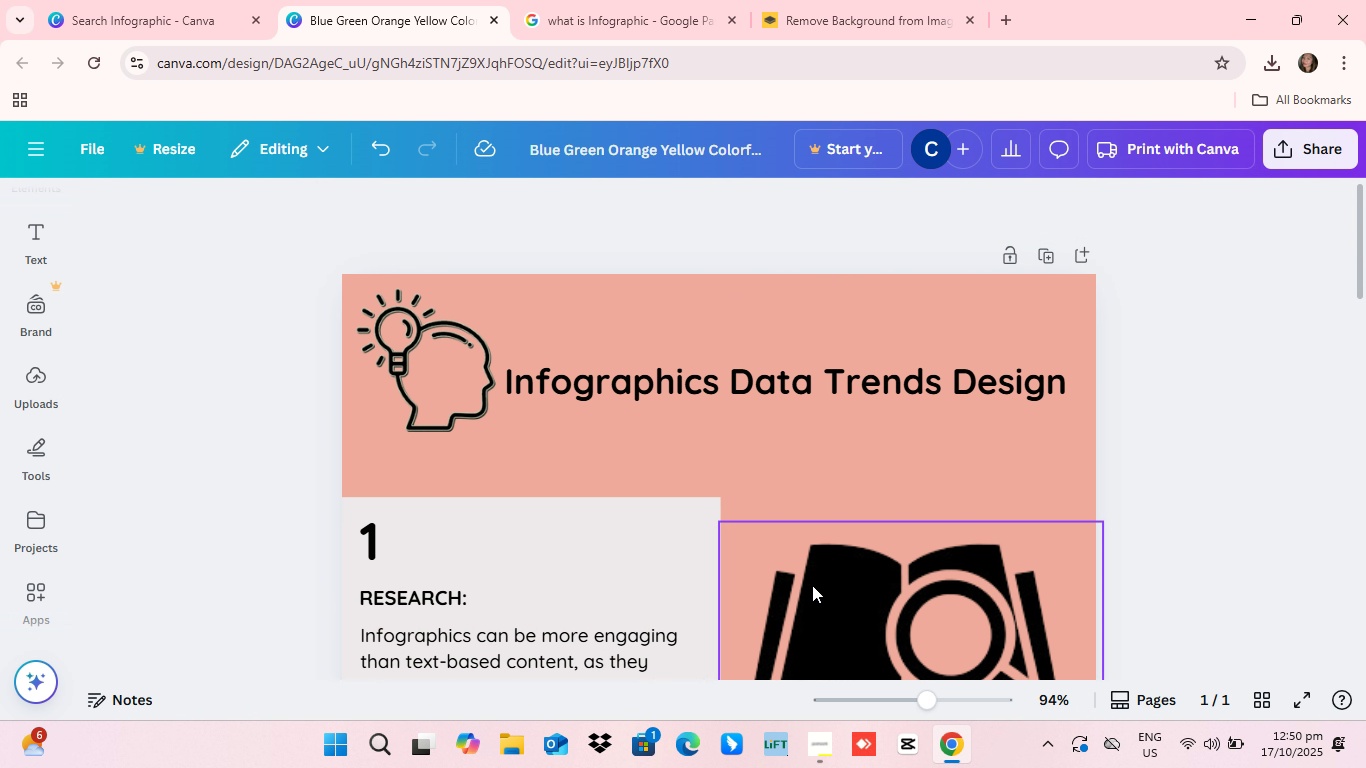 
scroll: coordinate [807, 454], scroll_direction: down, amount: 6.0
 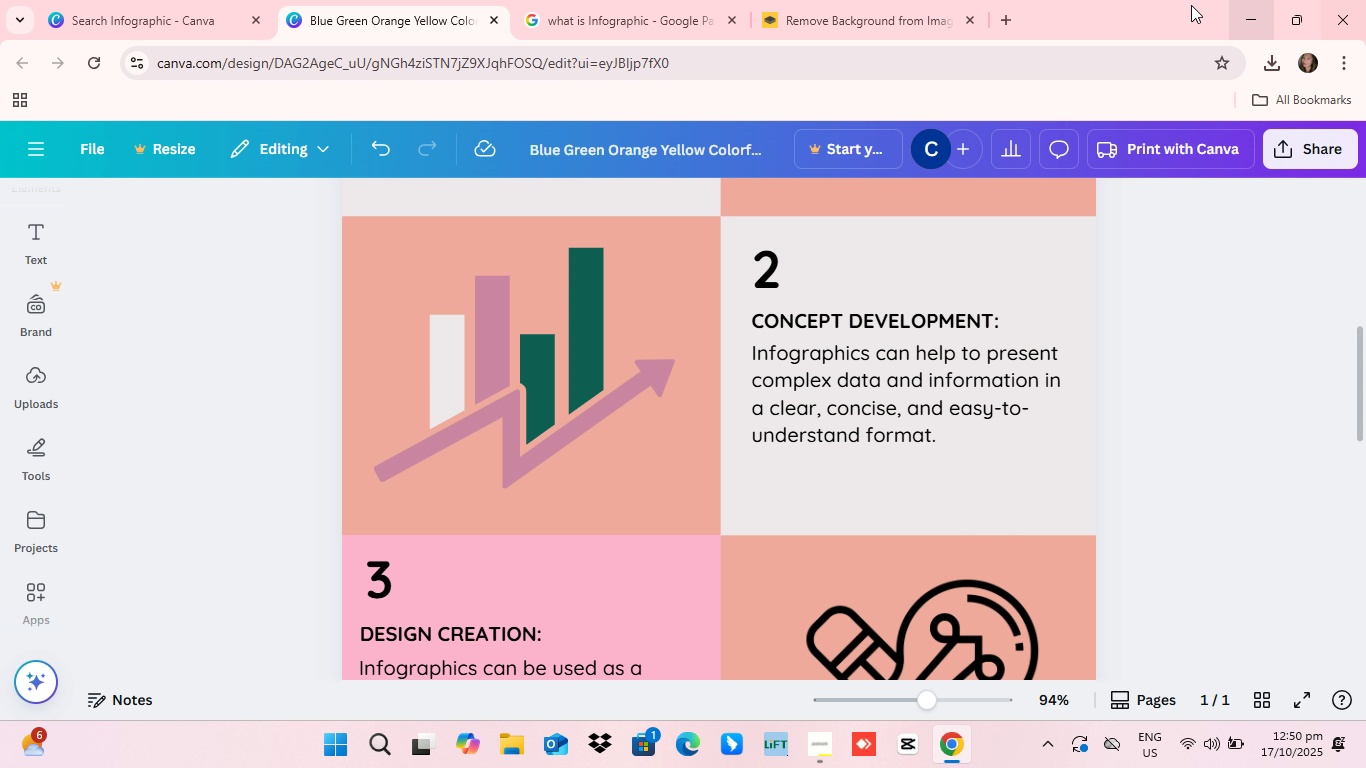 
wait(5.29)
 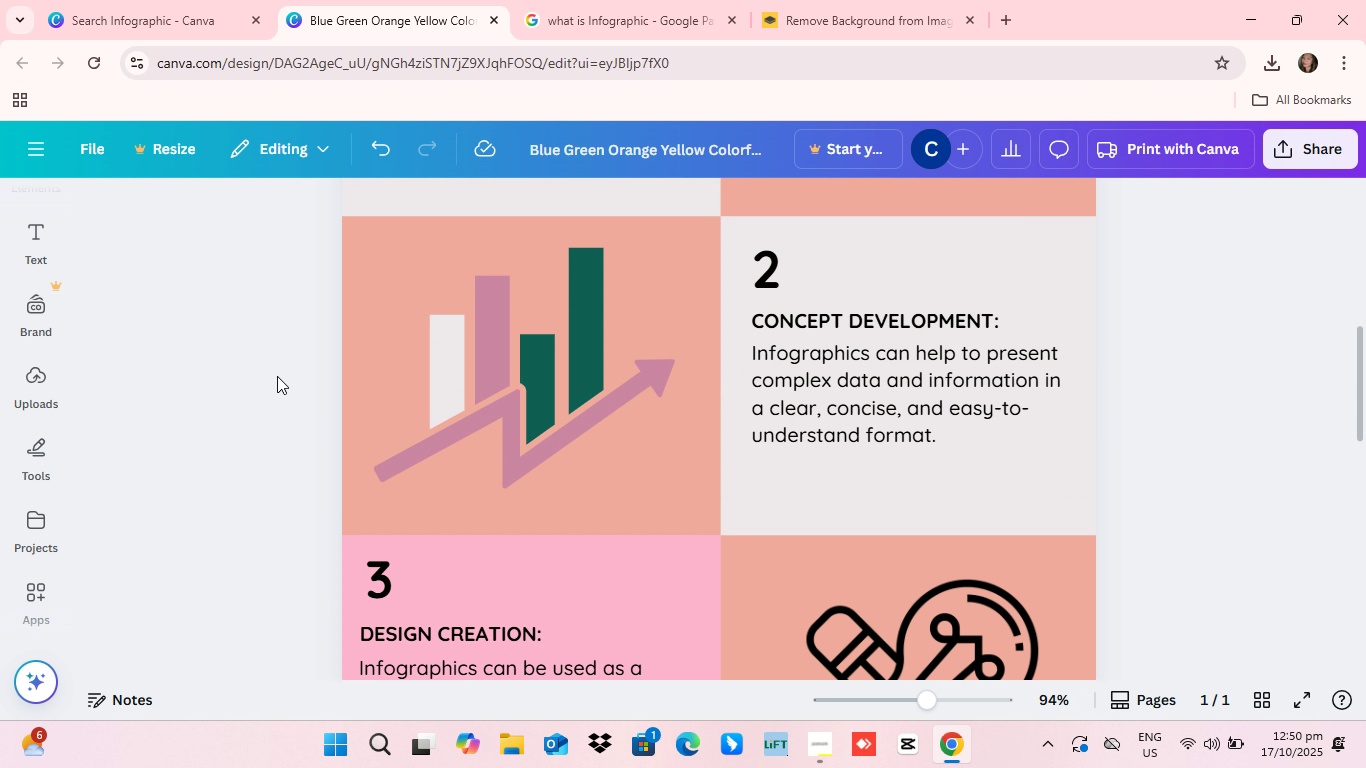 
scroll: coordinate [557, 331], scroll_direction: down, amount: 5.0
 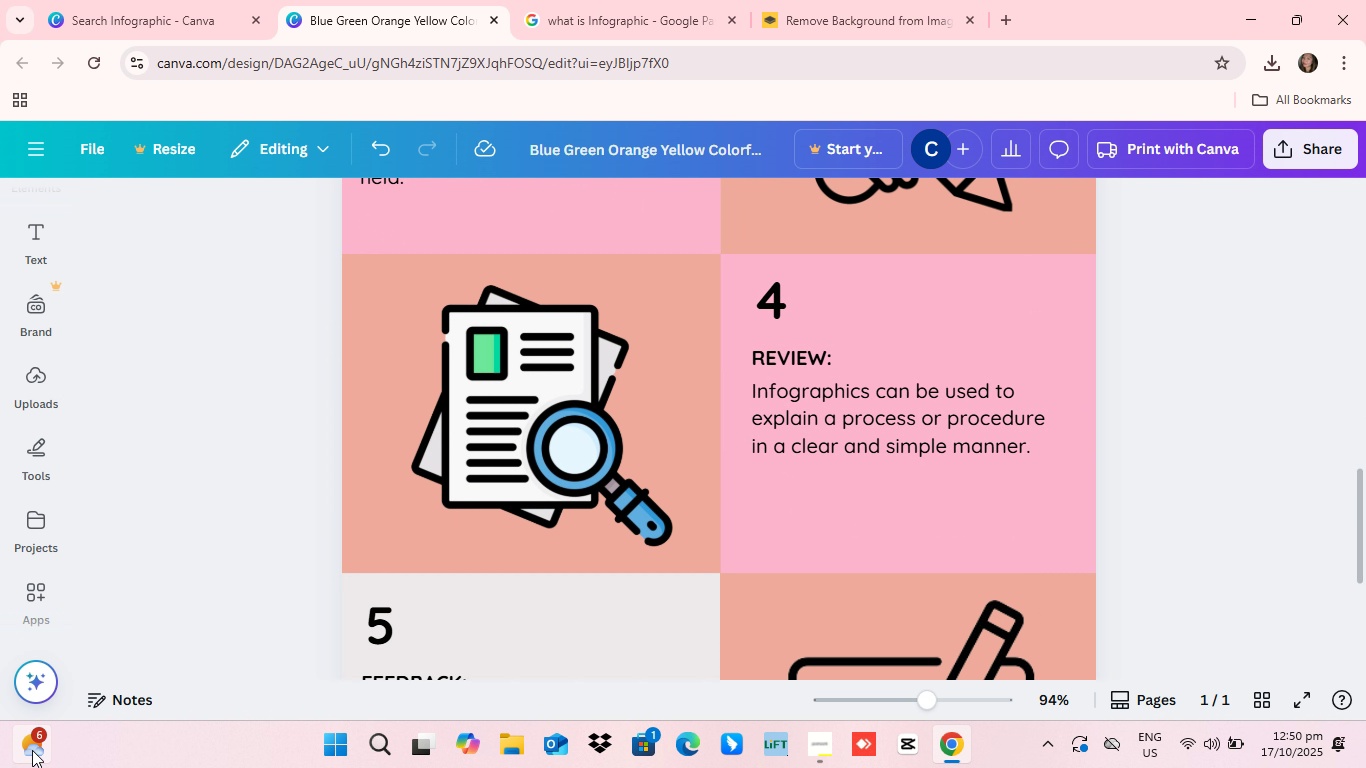 
scroll: coordinate [31, 754], scroll_direction: up, amount: 5.0
 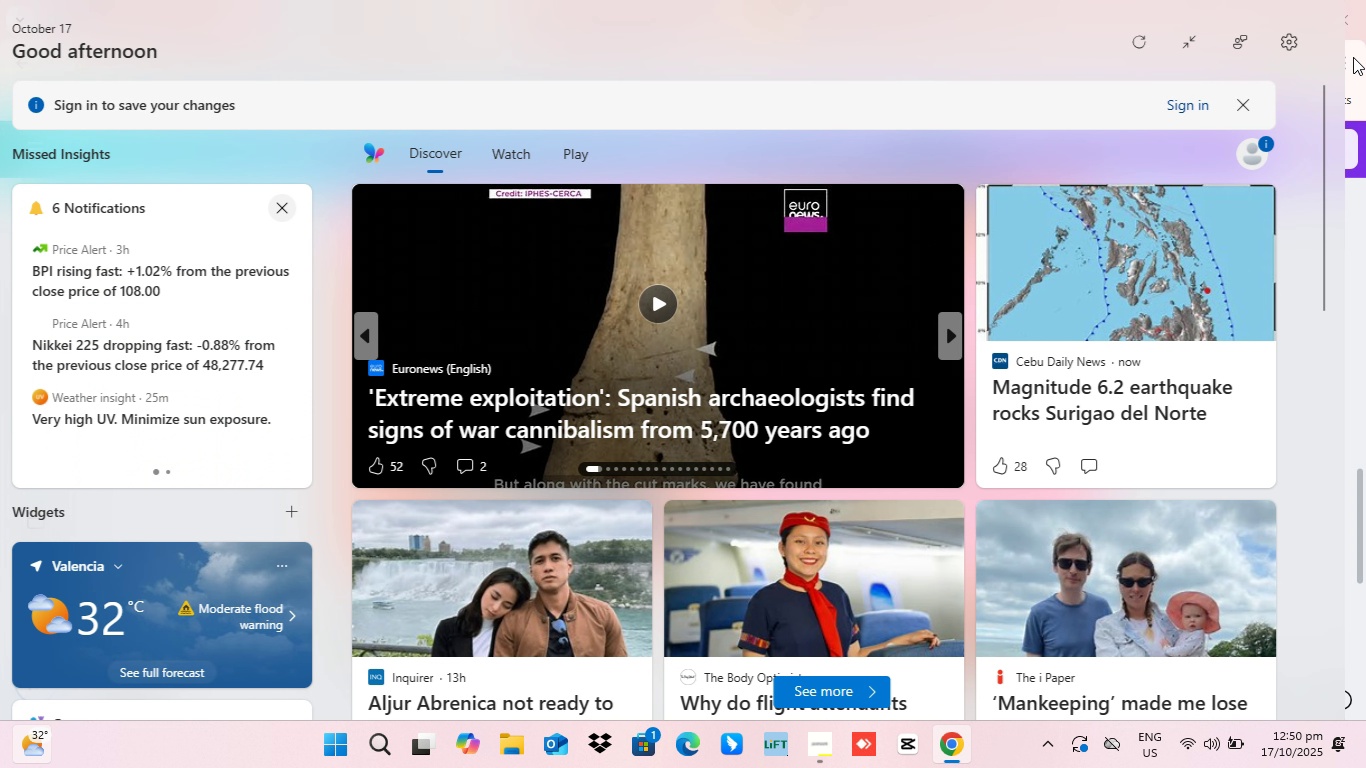 
wait(5.69)
 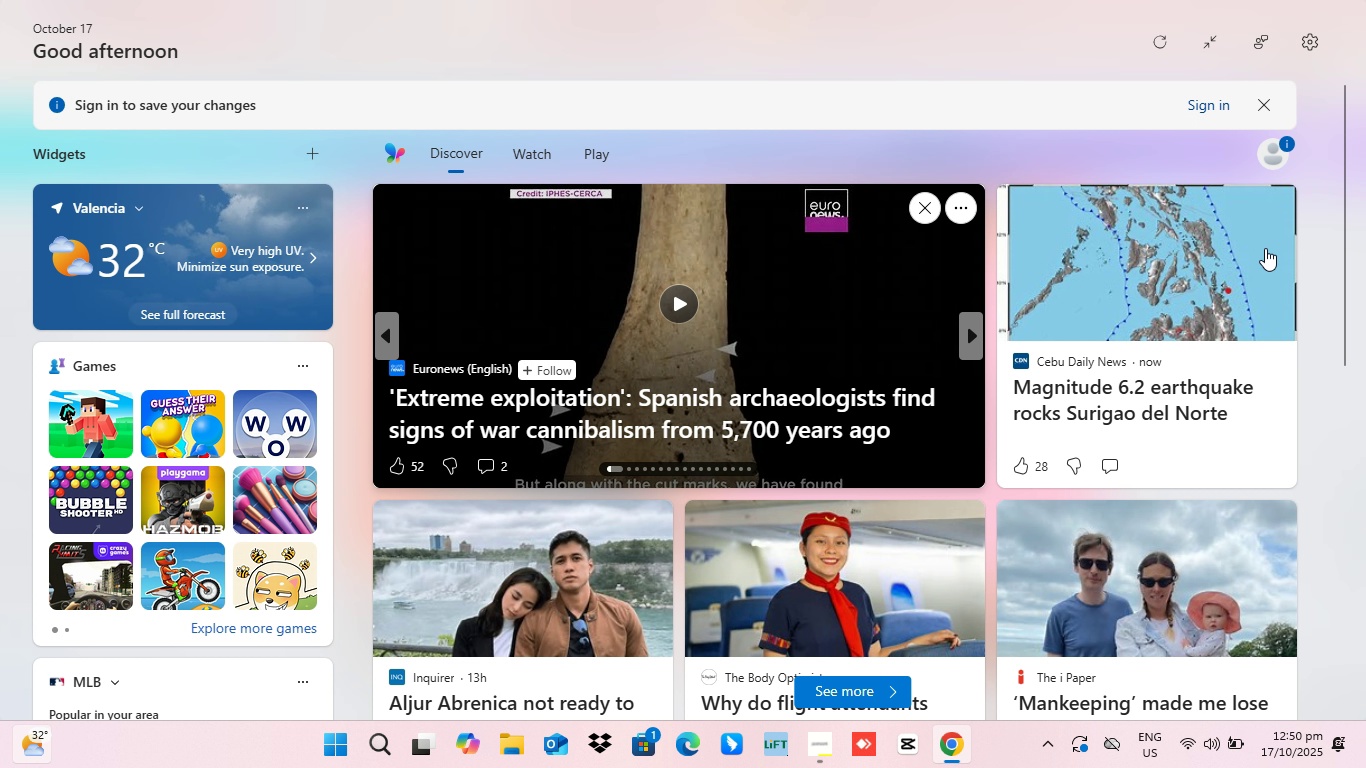 
scroll: coordinate [1145, 423], scroll_direction: up, amount: 15.0
 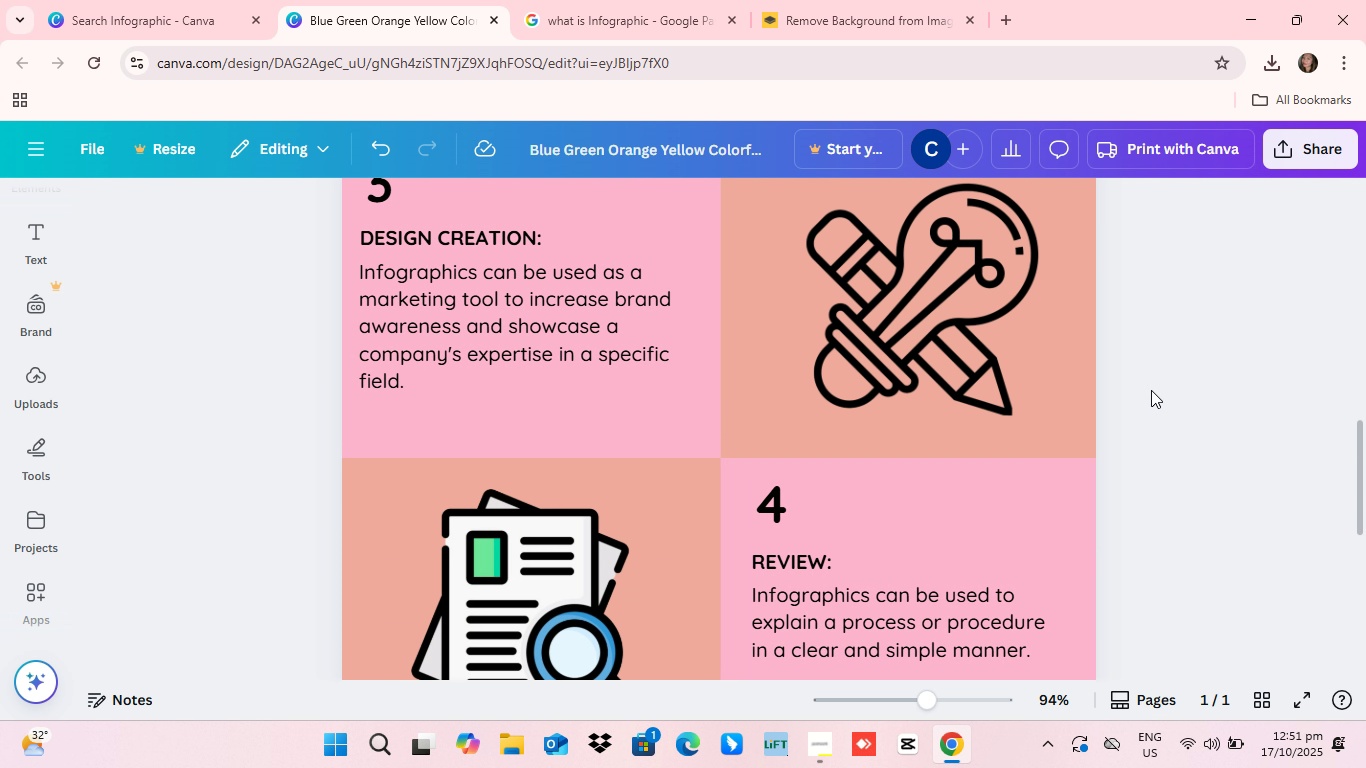 
scroll: coordinate [1146, 460], scroll_direction: down, amount: 18.0
 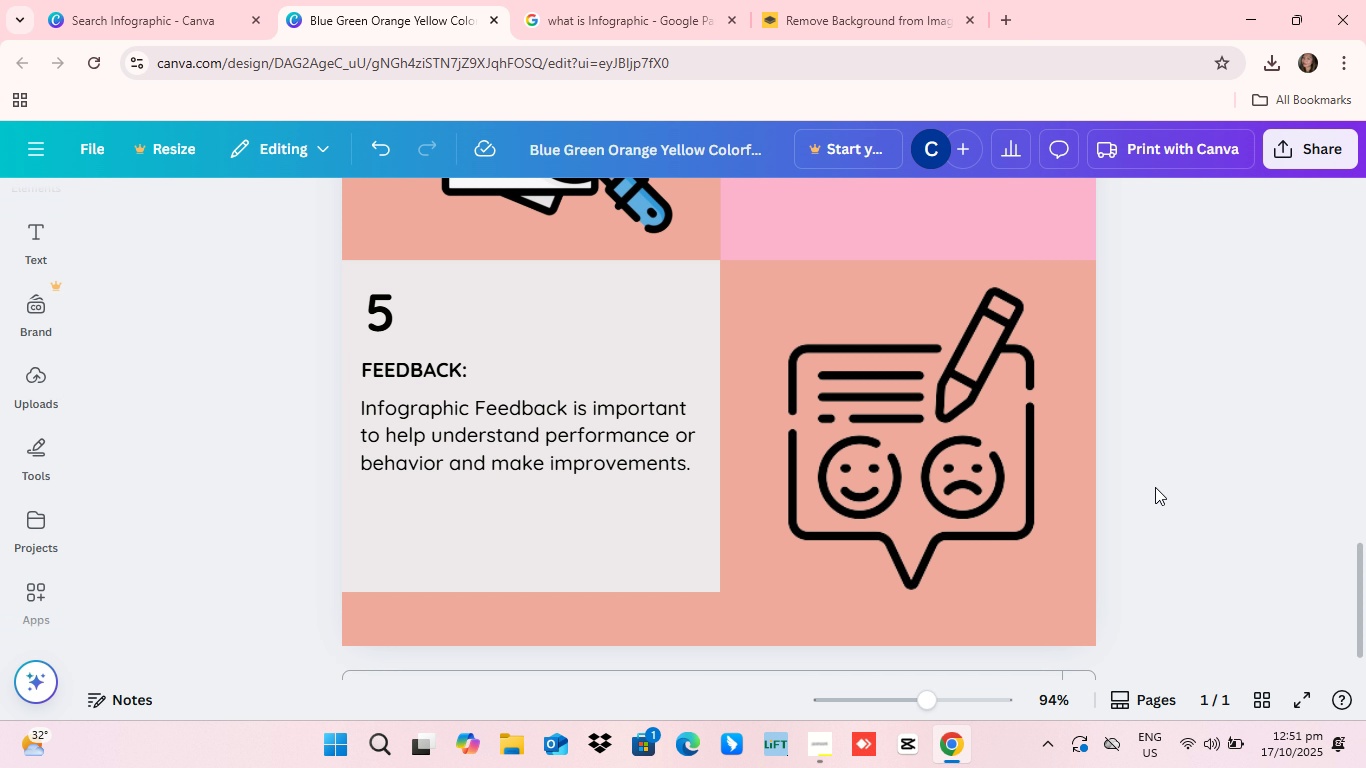 
scroll: coordinate [1174, 507], scroll_direction: up, amount: 27.0
 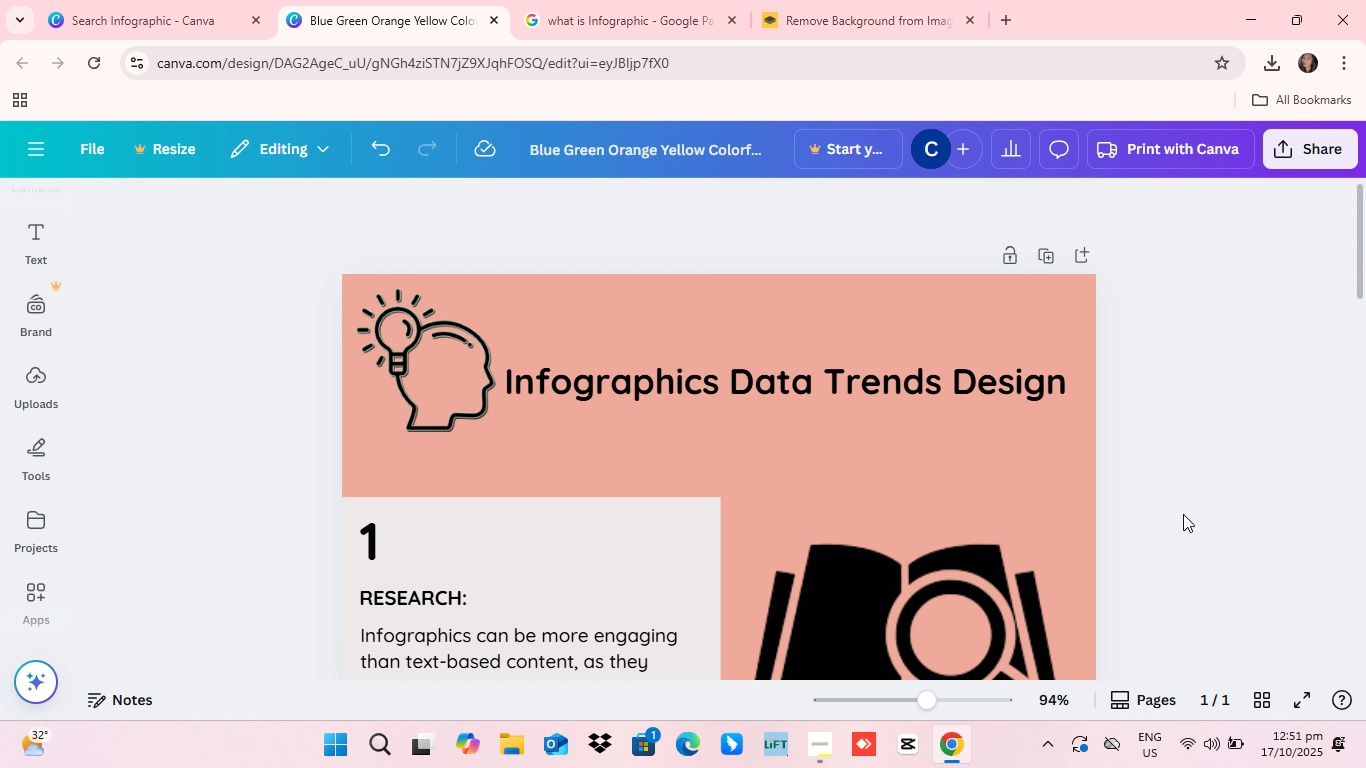 
scroll: coordinate [1191, 550], scroll_direction: down, amount: 16.0
 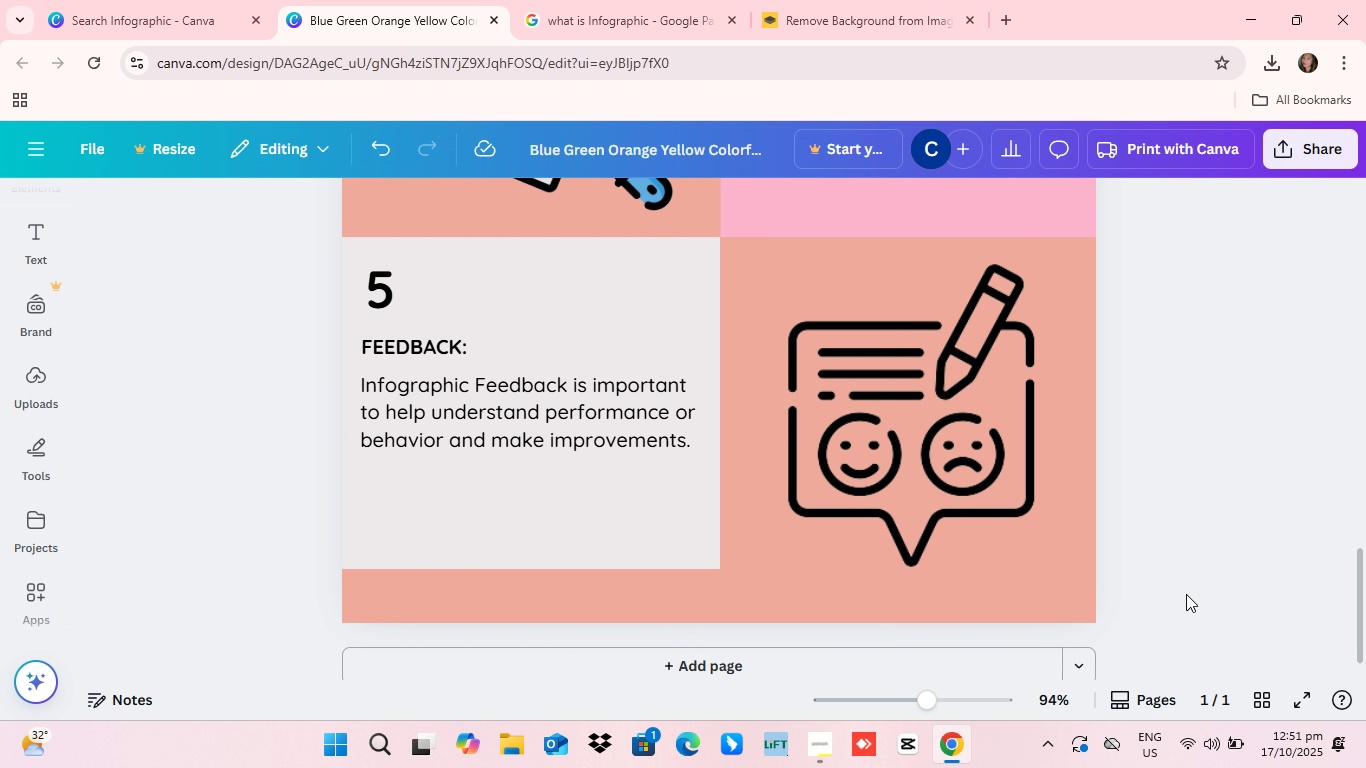 
scroll: coordinate [1223, 532], scroll_direction: up, amount: 53.0
 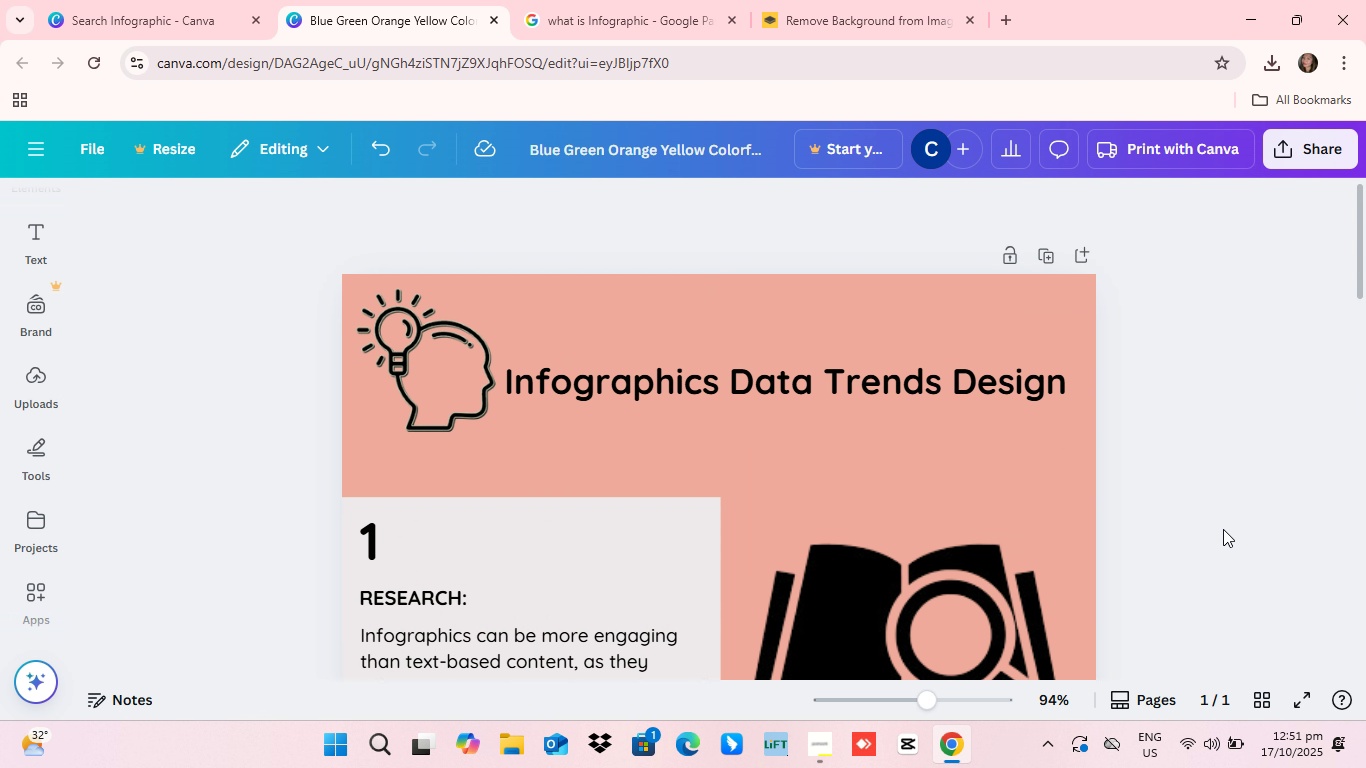 
scroll: coordinate [1223, 530], scroll_direction: up, amount: 6.0
 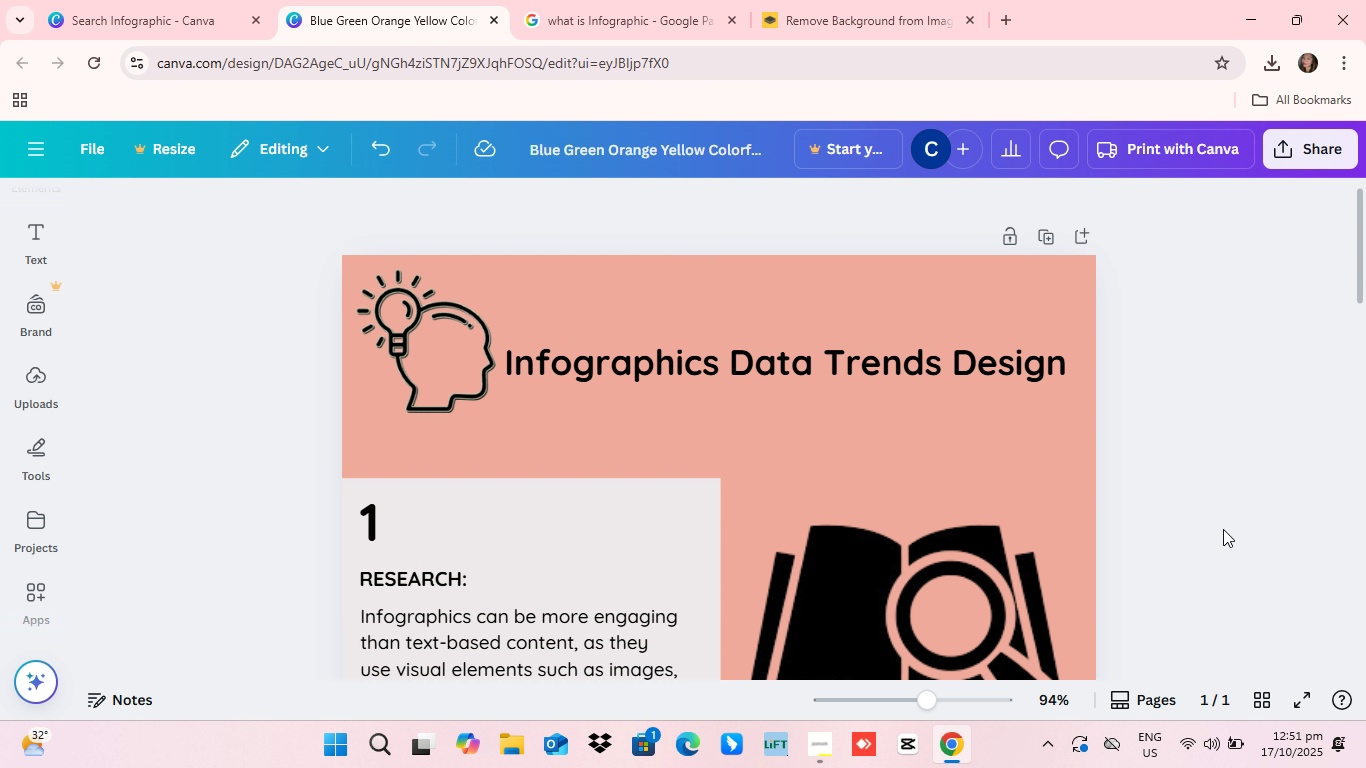 
scroll: coordinate [1225, 528], scroll_direction: down, amount: 9.0
 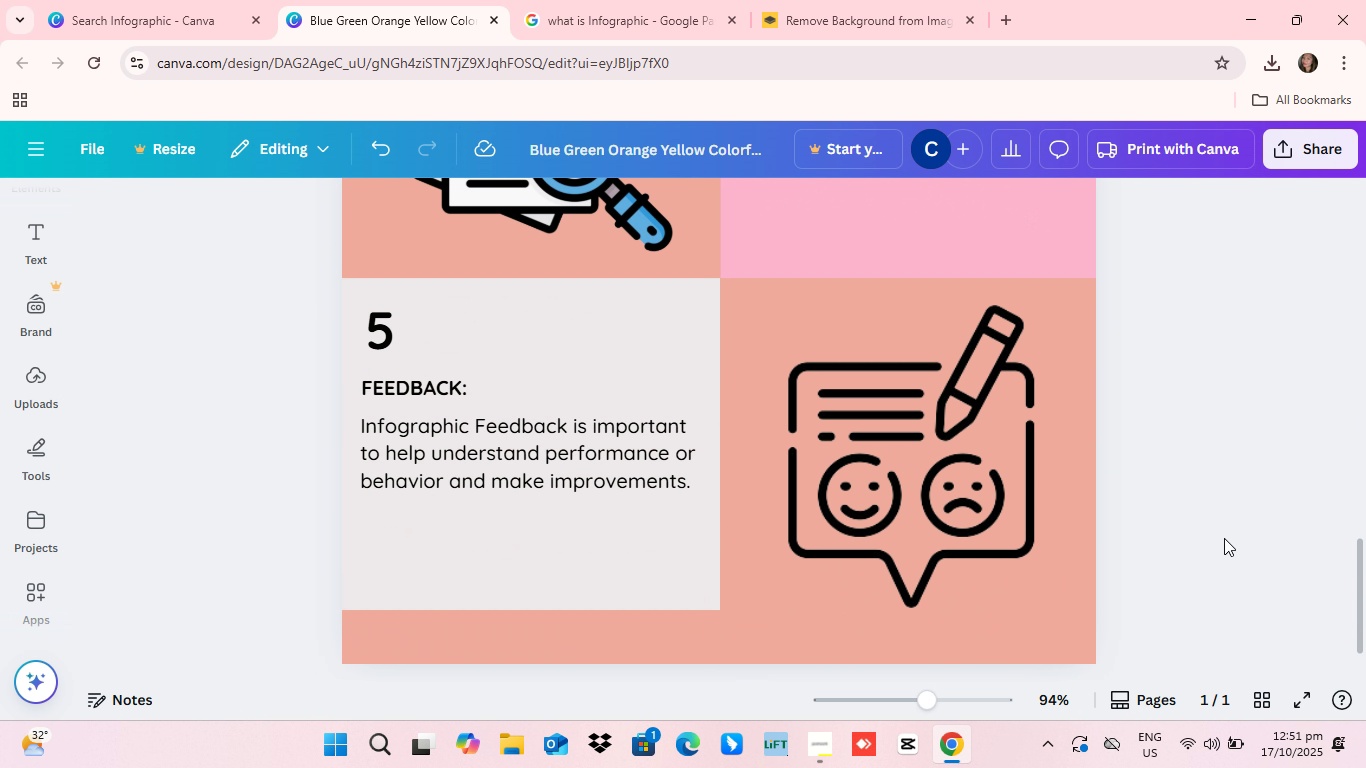 
scroll: coordinate [18, 0], scroll_direction: up, amount: 30.0
 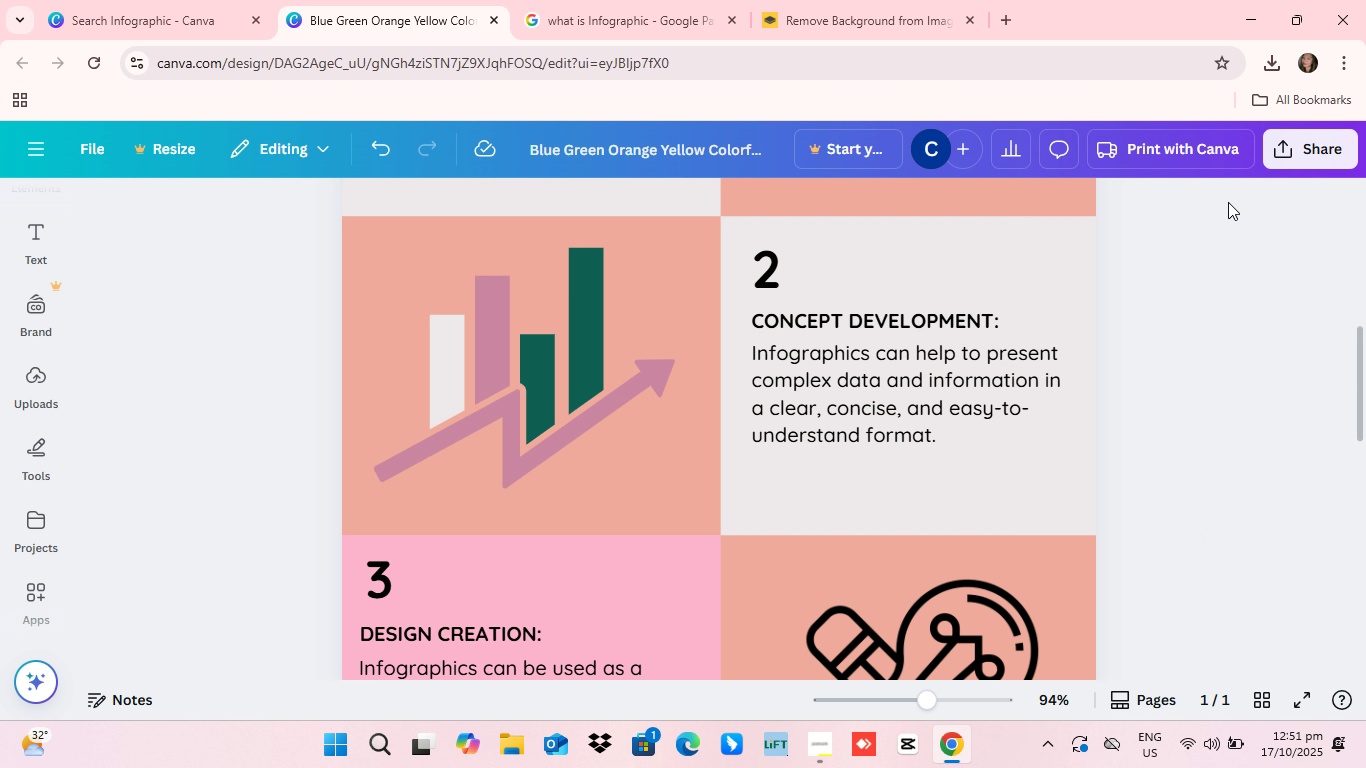 
scroll: coordinate [1217, 238], scroll_direction: down, amount: 31.0
 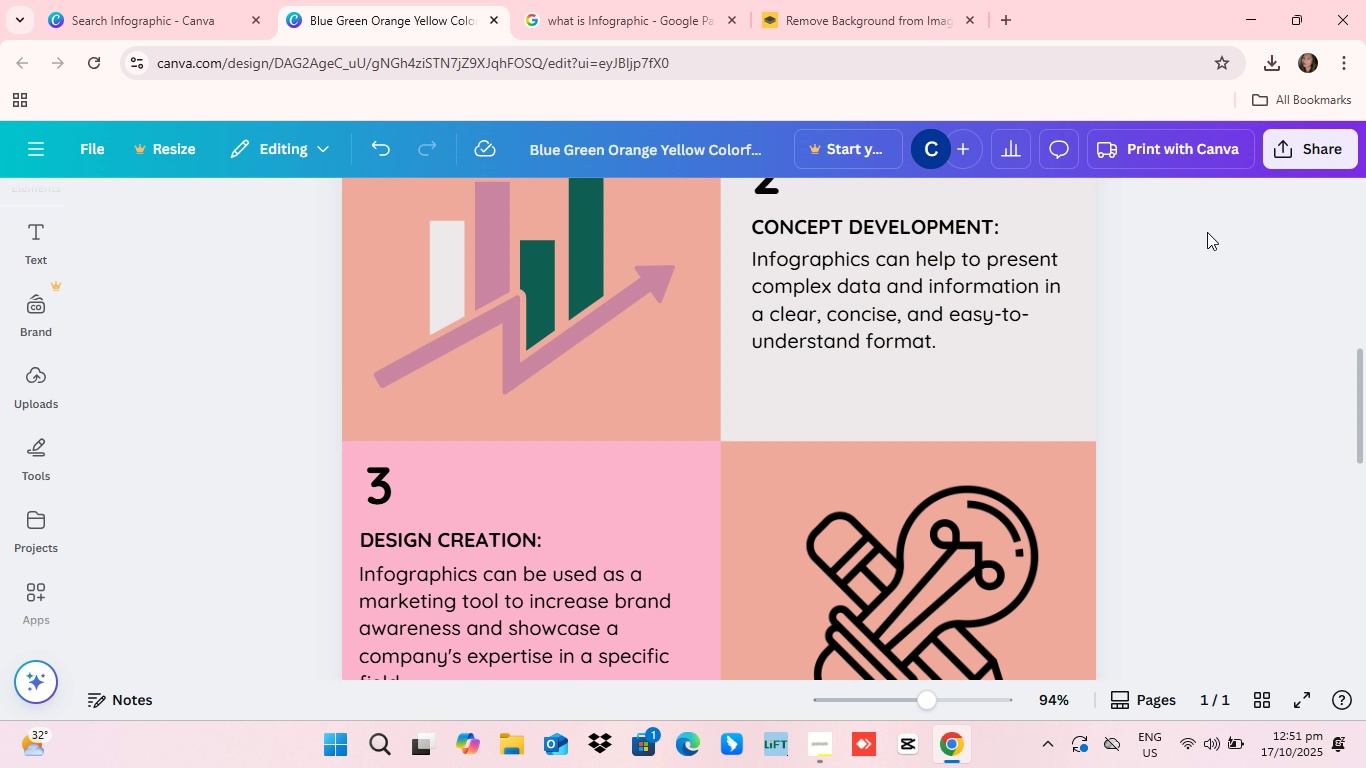 
scroll: coordinate [1217, 236], scroll_direction: up, amount: 4.0
 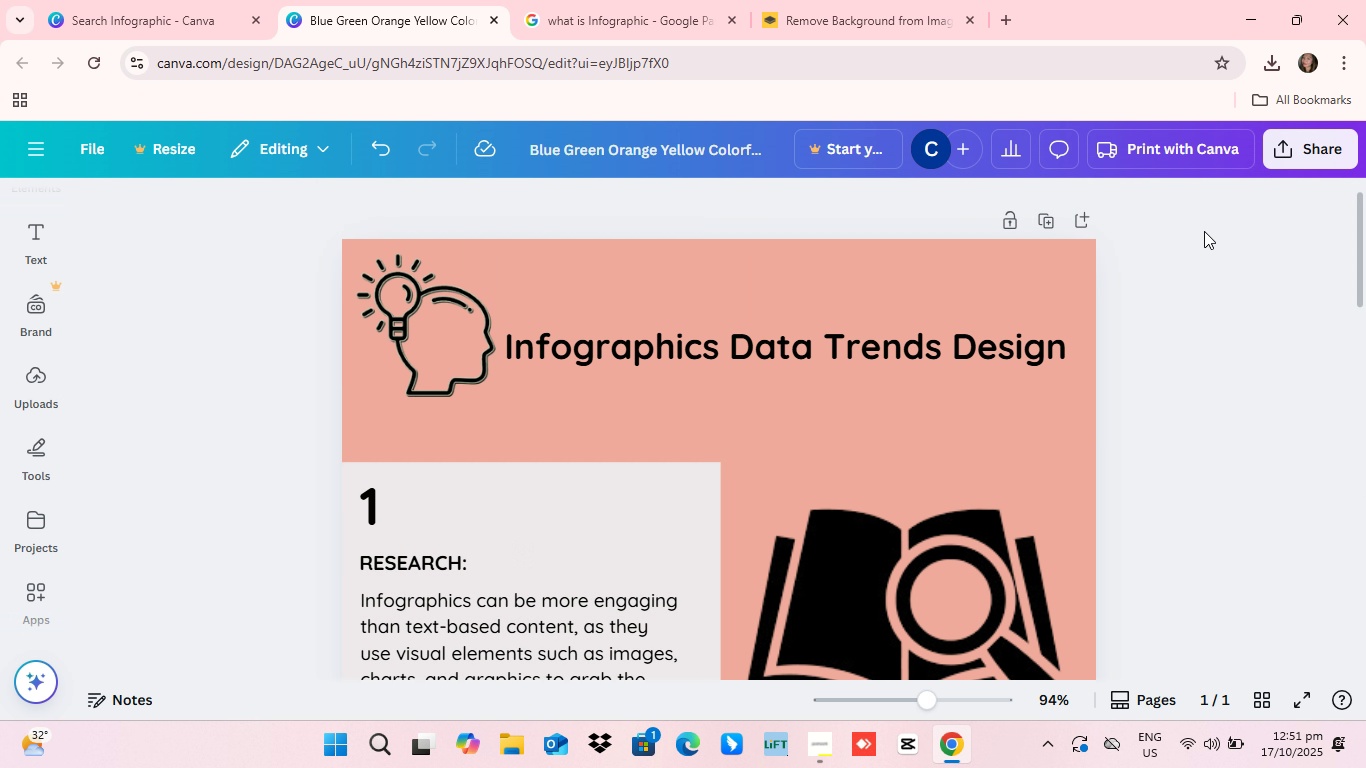 
scroll: coordinate [1204, 230], scroll_direction: down, amount: 5.0
 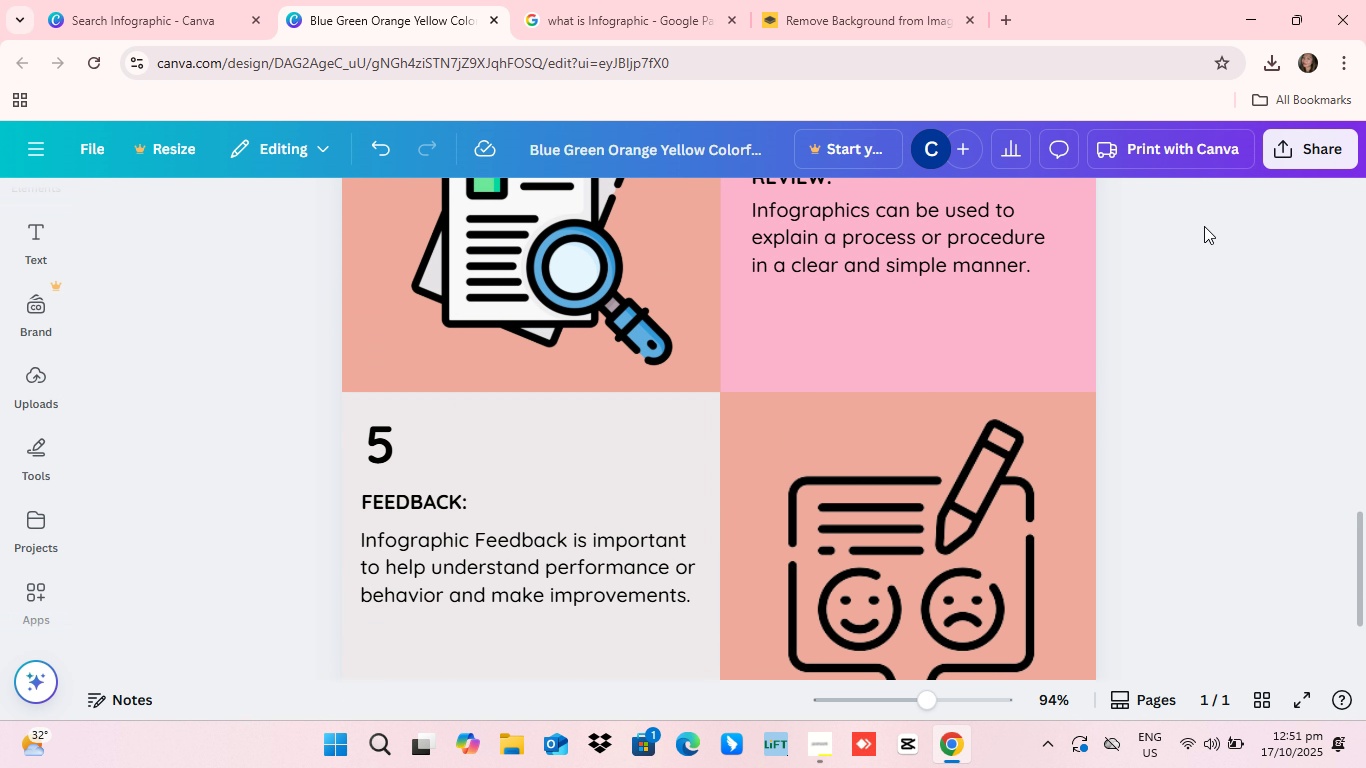 
scroll: coordinate [1202, 226], scroll_direction: up, amount: 15.0
 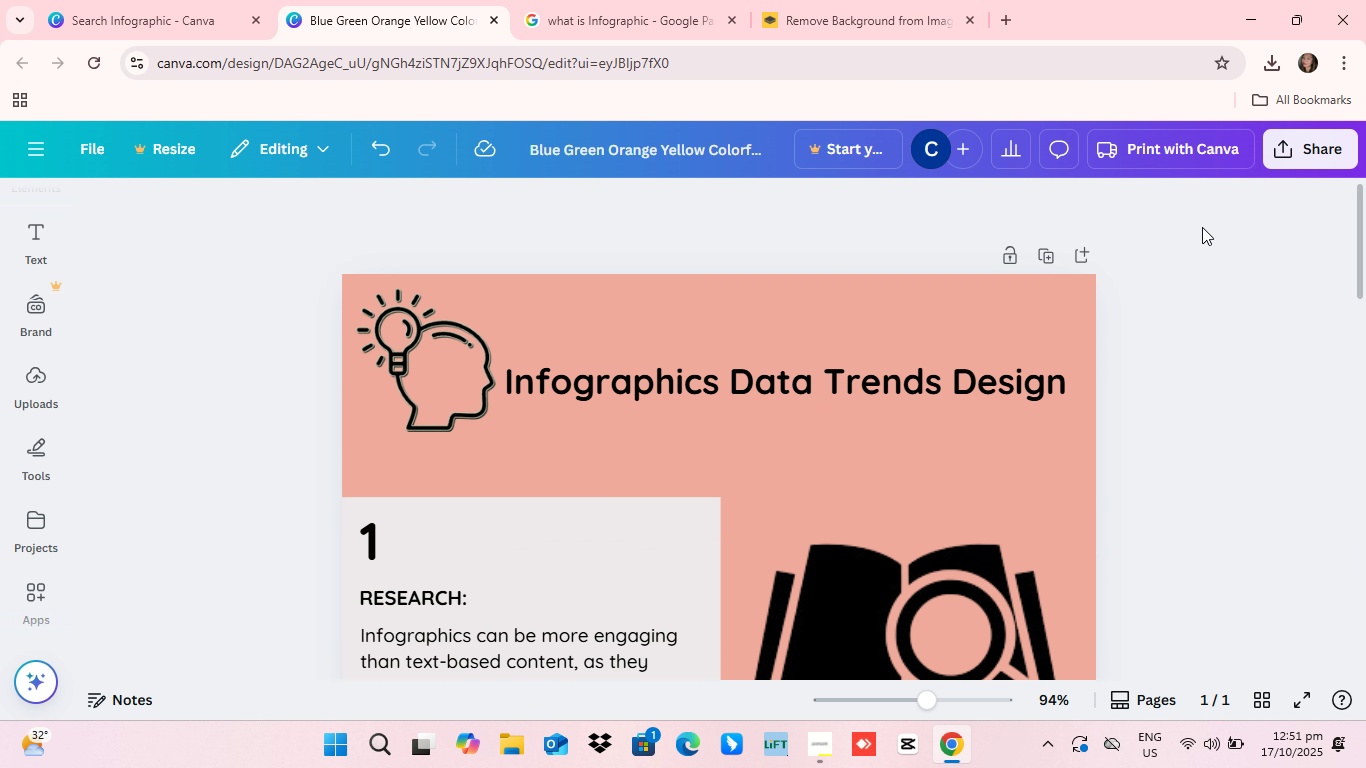 
scroll: coordinate [1204, 247], scroll_direction: down, amount: 7.0
 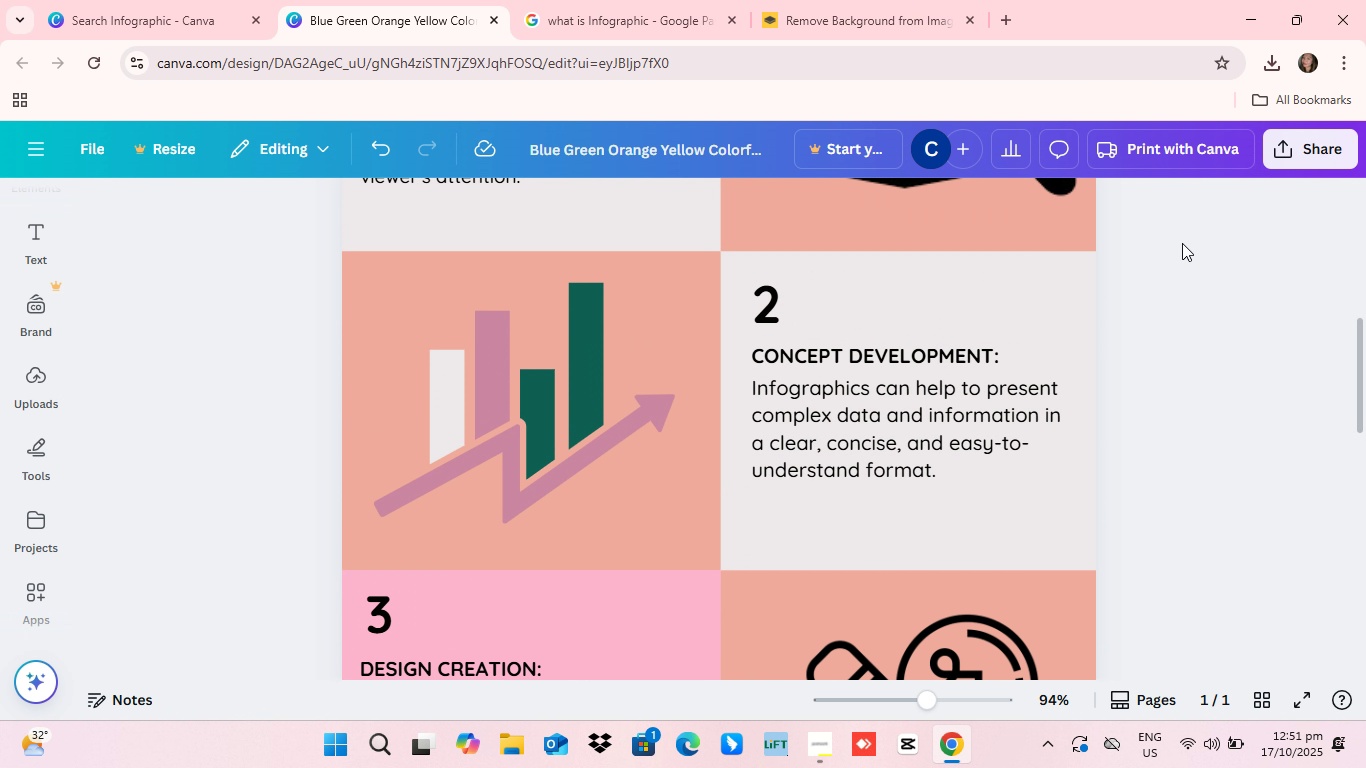 
scroll: coordinate [1181, 247], scroll_direction: none, amount: 0.0
 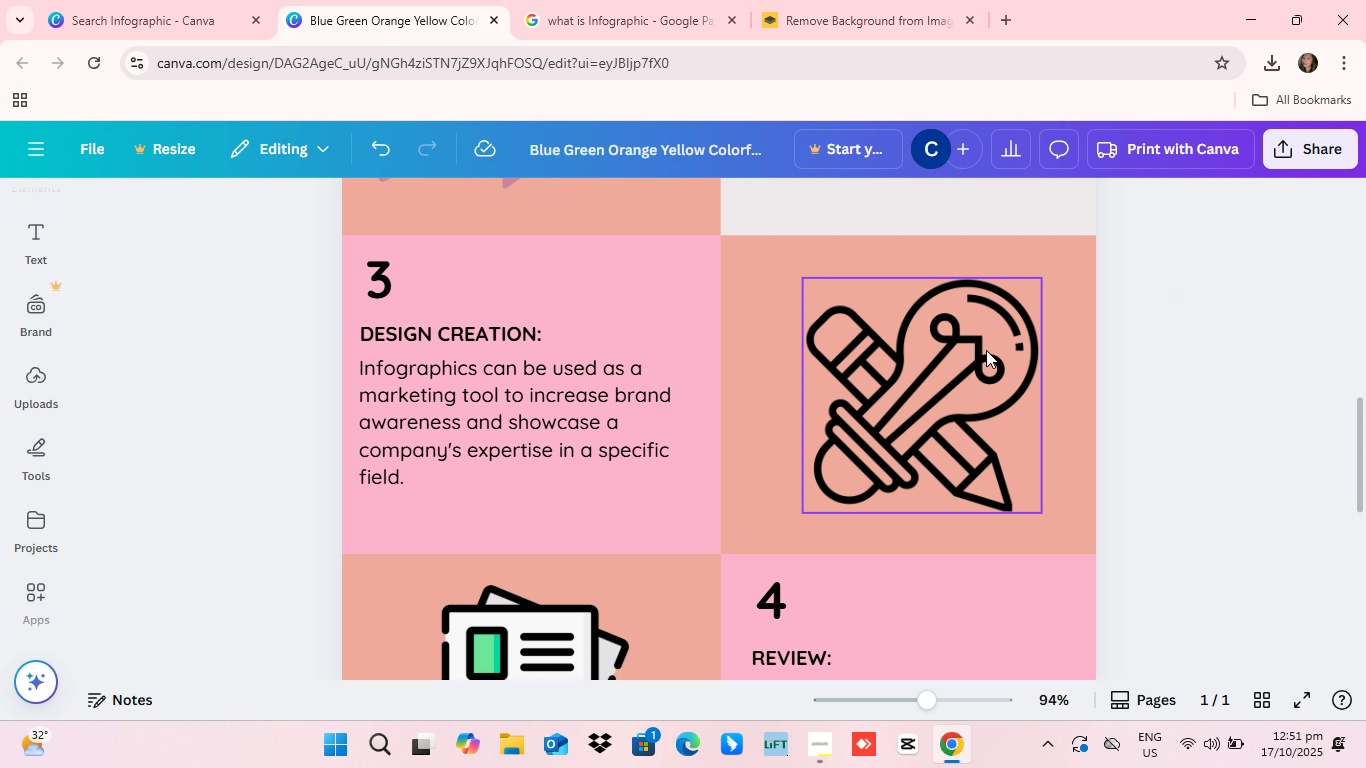 
scroll: coordinate [994, 503], scroll_direction: up, amount: 10.0
 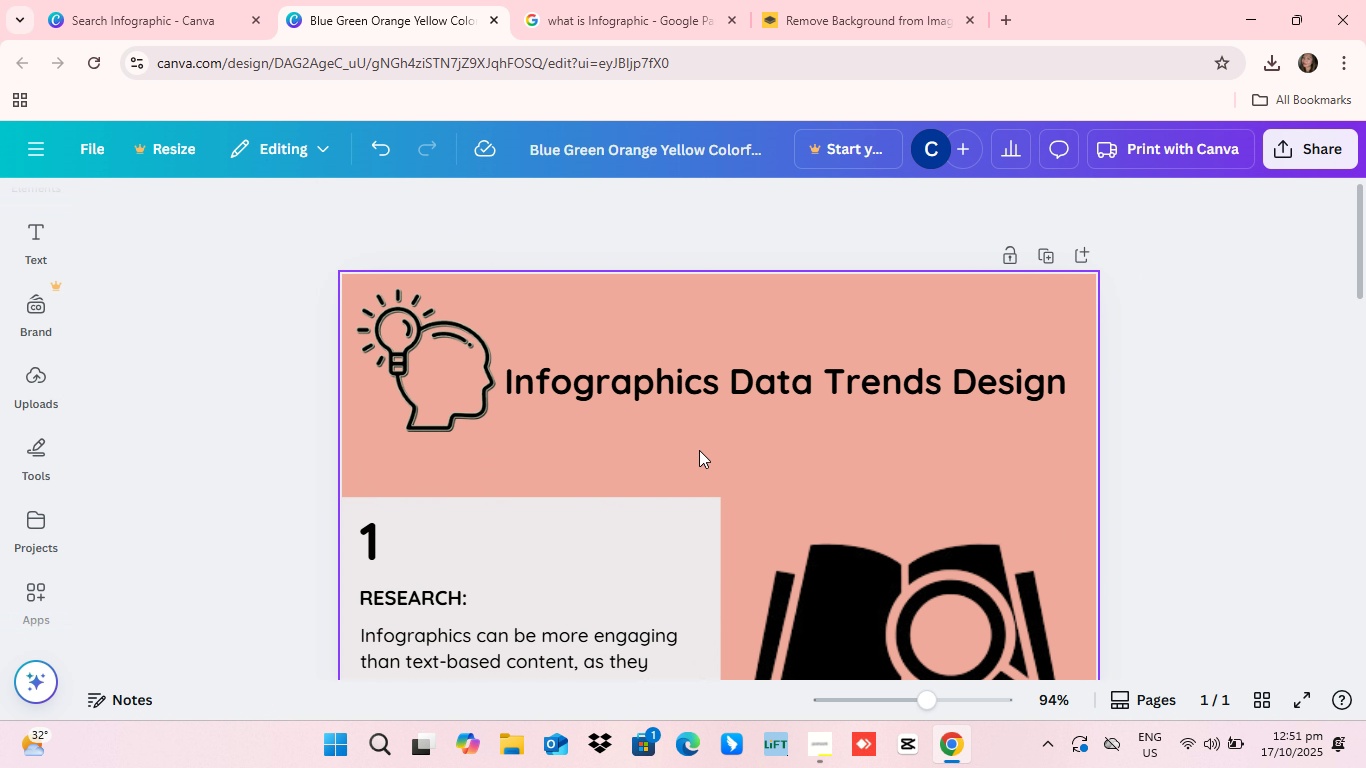 
wait(6.26)
 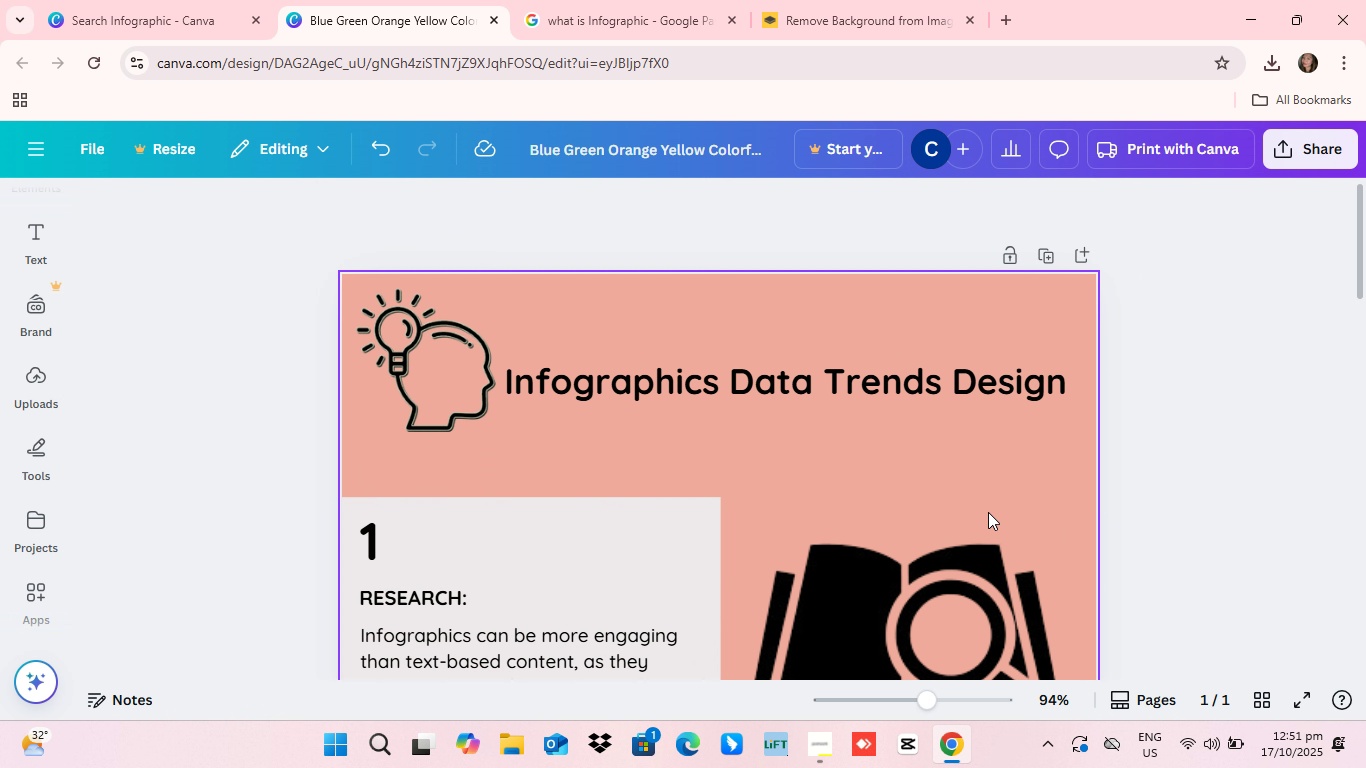 
scroll: coordinate [910, 442], scroll_direction: down, amount: 2.0
 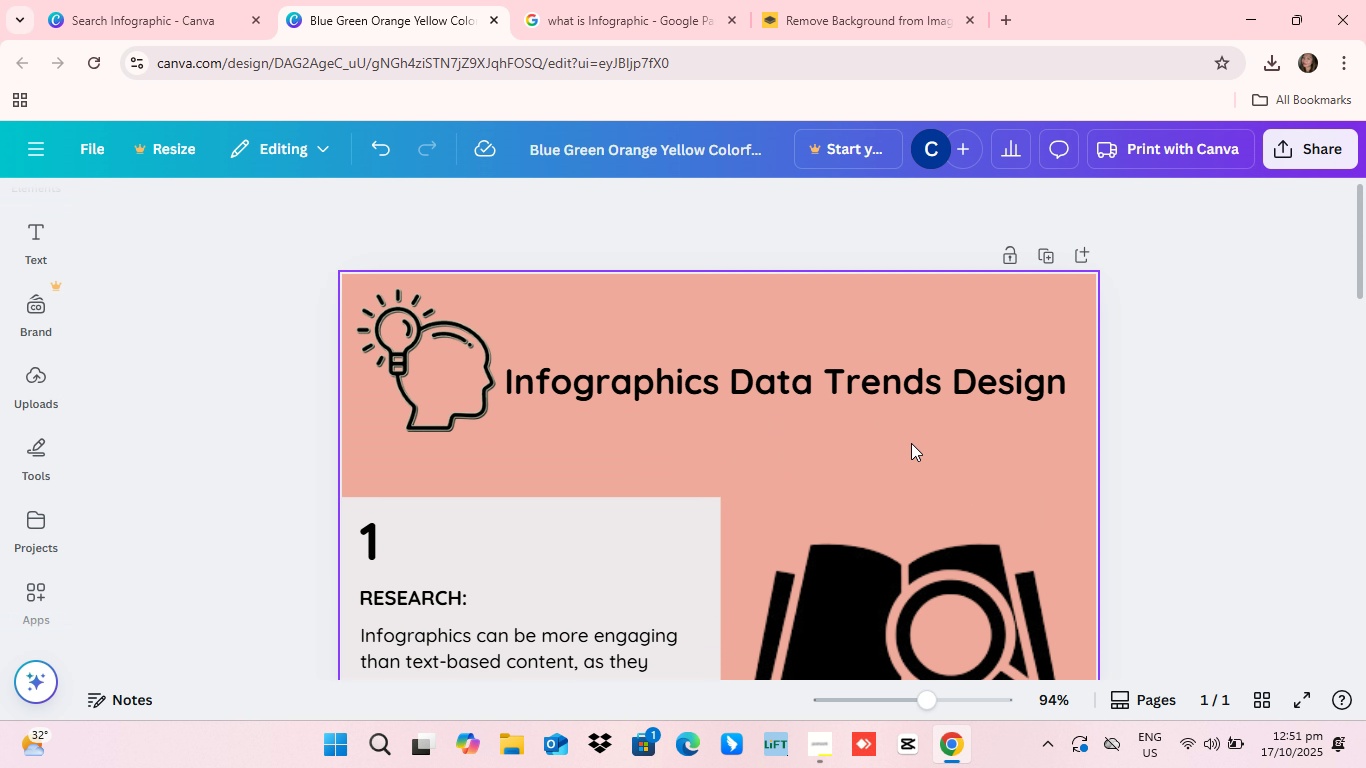 
scroll: coordinate [913, 443], scroll_direction: up, amount: 8.0
 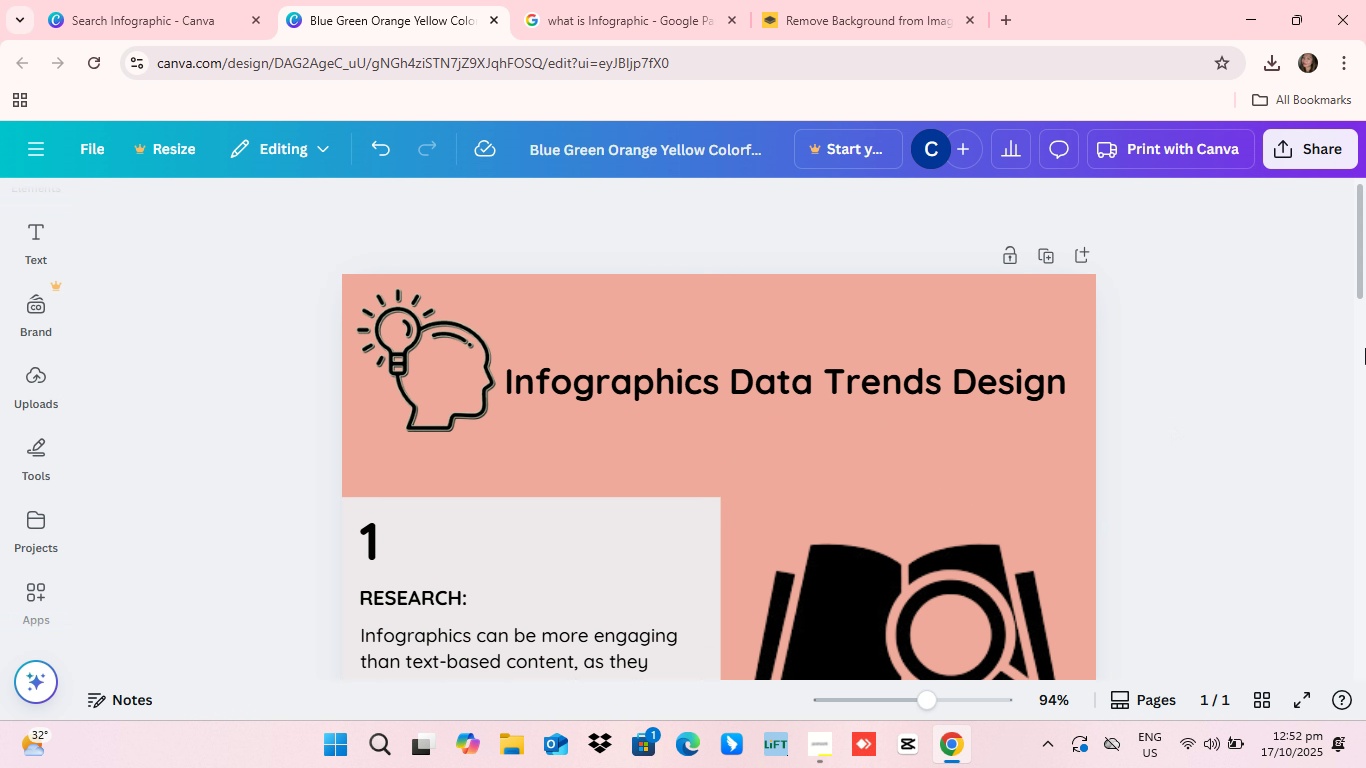 
wait(7.97)
 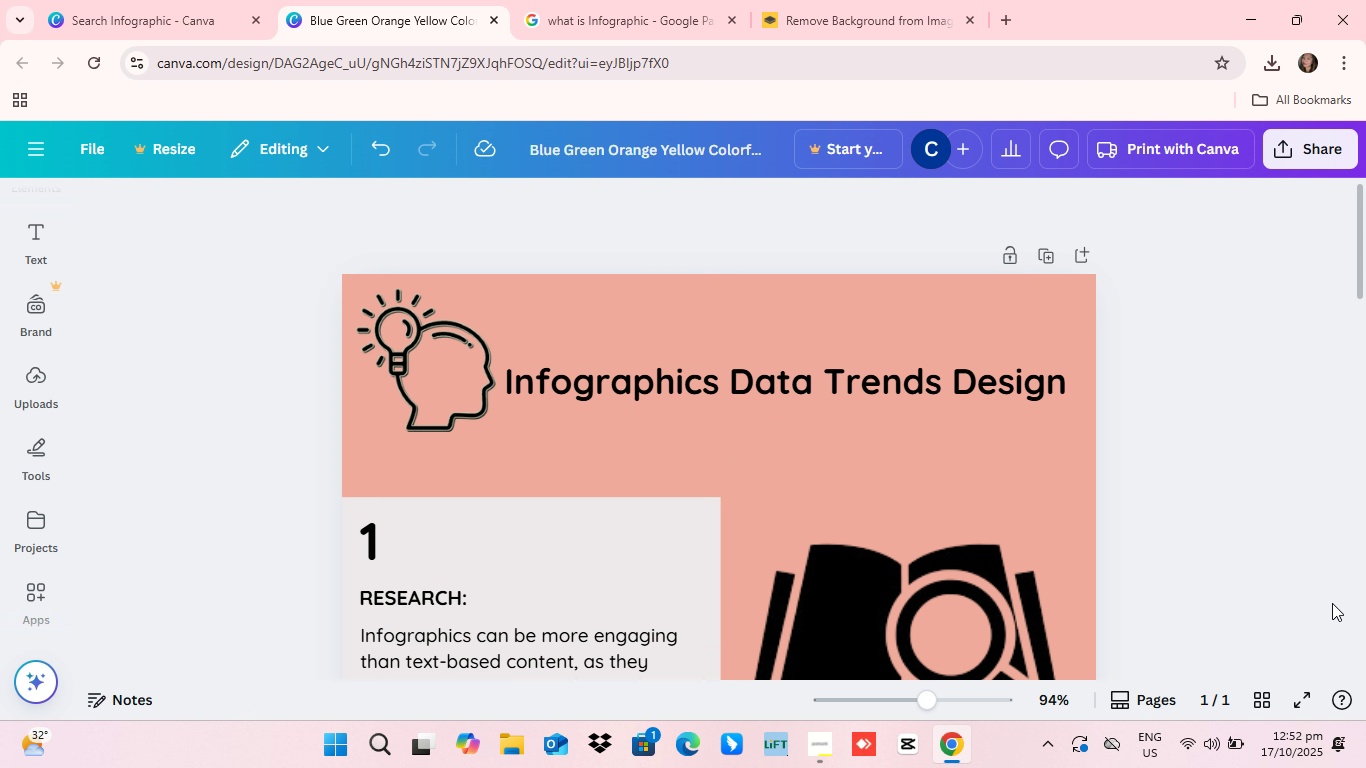 
scroll: coordinate [1036, 498], scroll_direction: up, amount: 4.0
 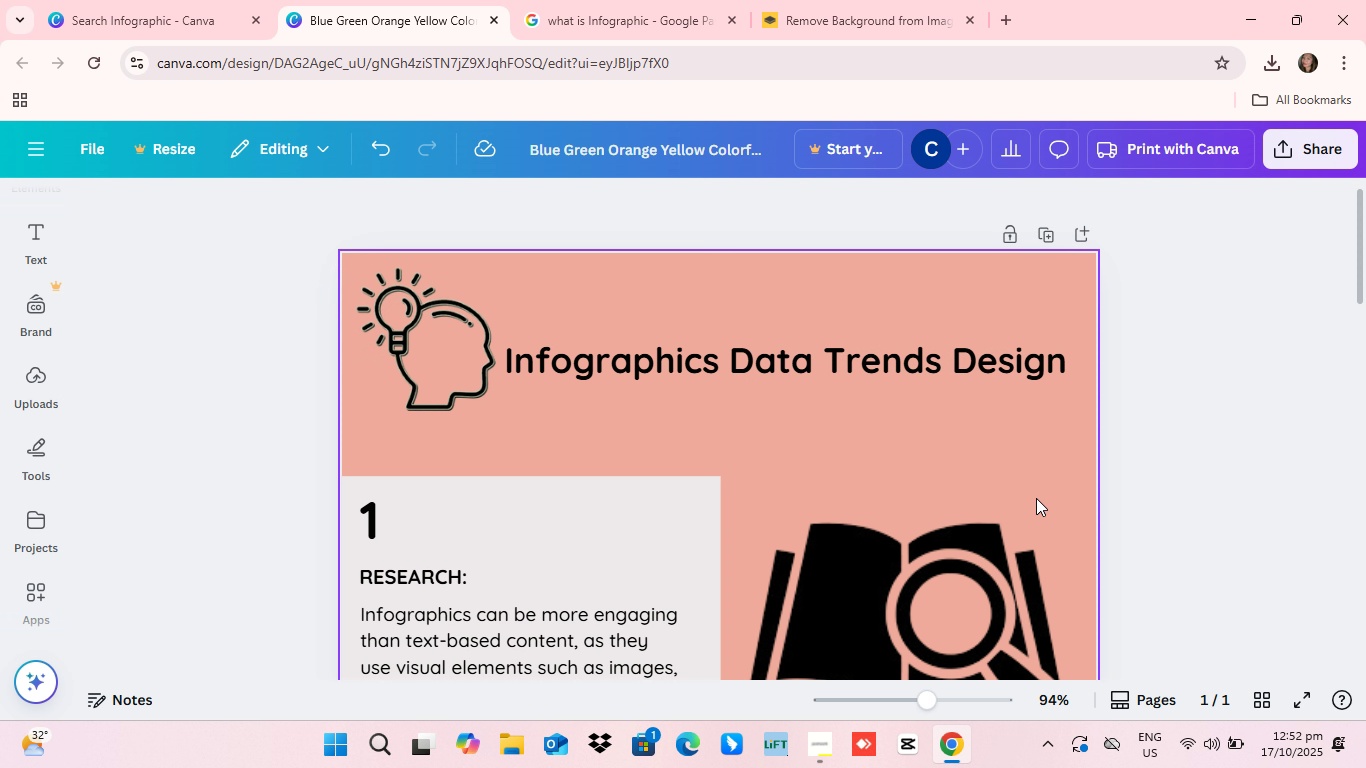 
scroll: coordinate [1039, 505], scroll_direction: down, amount: 2.0
 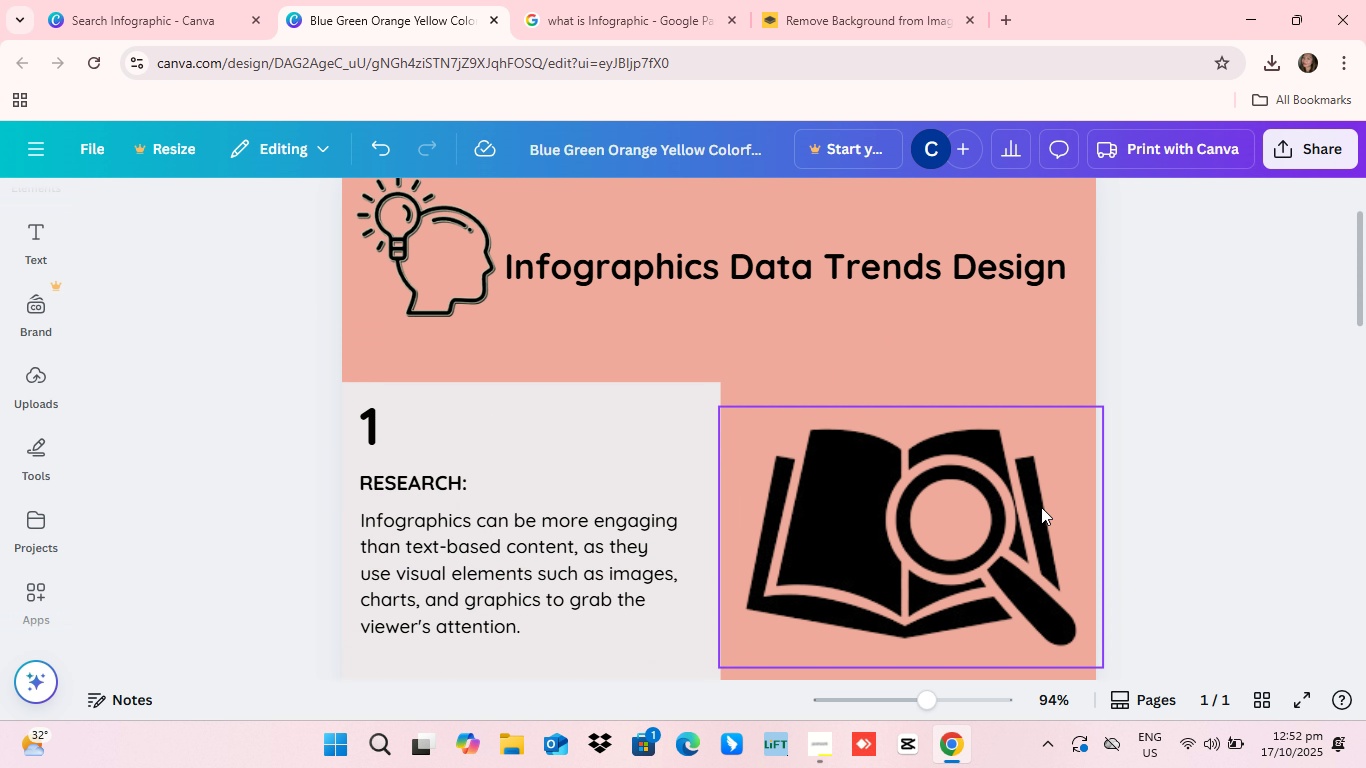 
scroll: coordinate [1041, 507], scroll_direction: up, amount: 6.0
 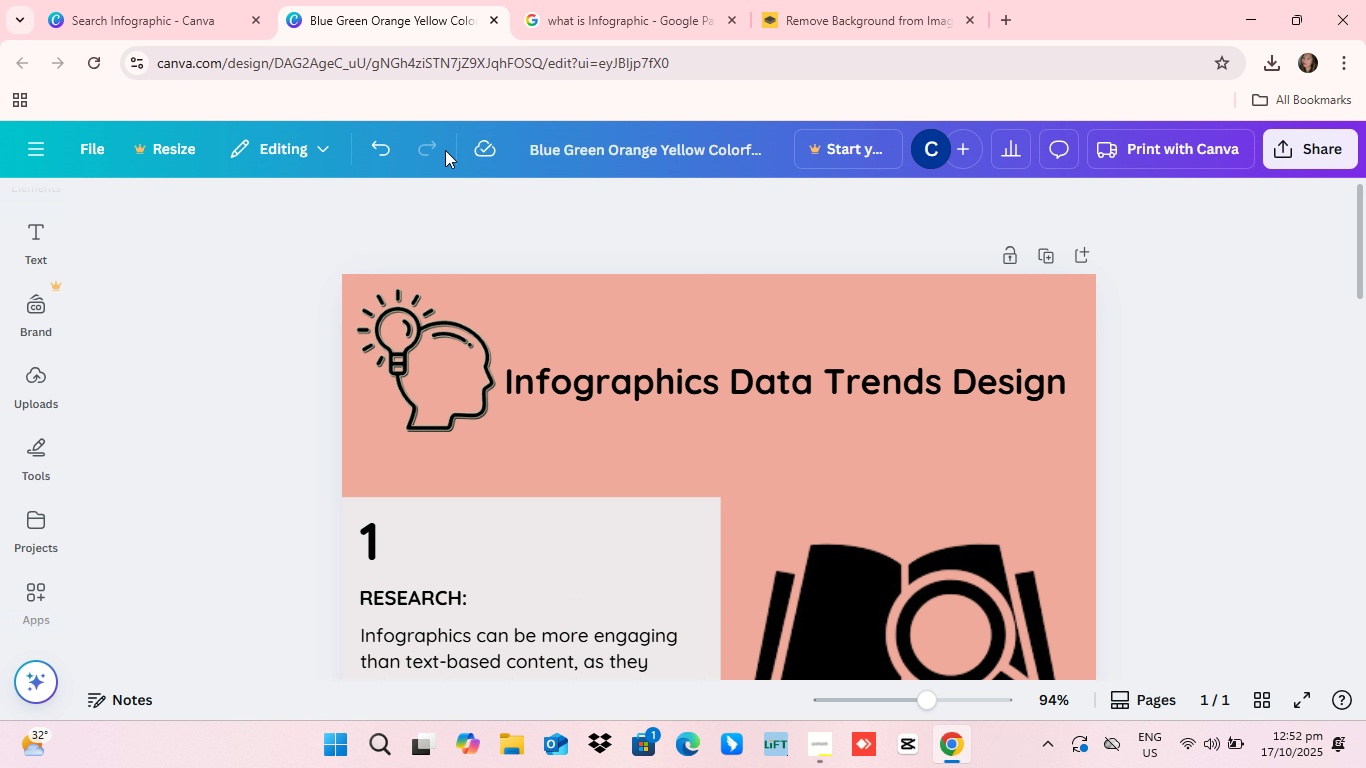 
wait(46.33)
 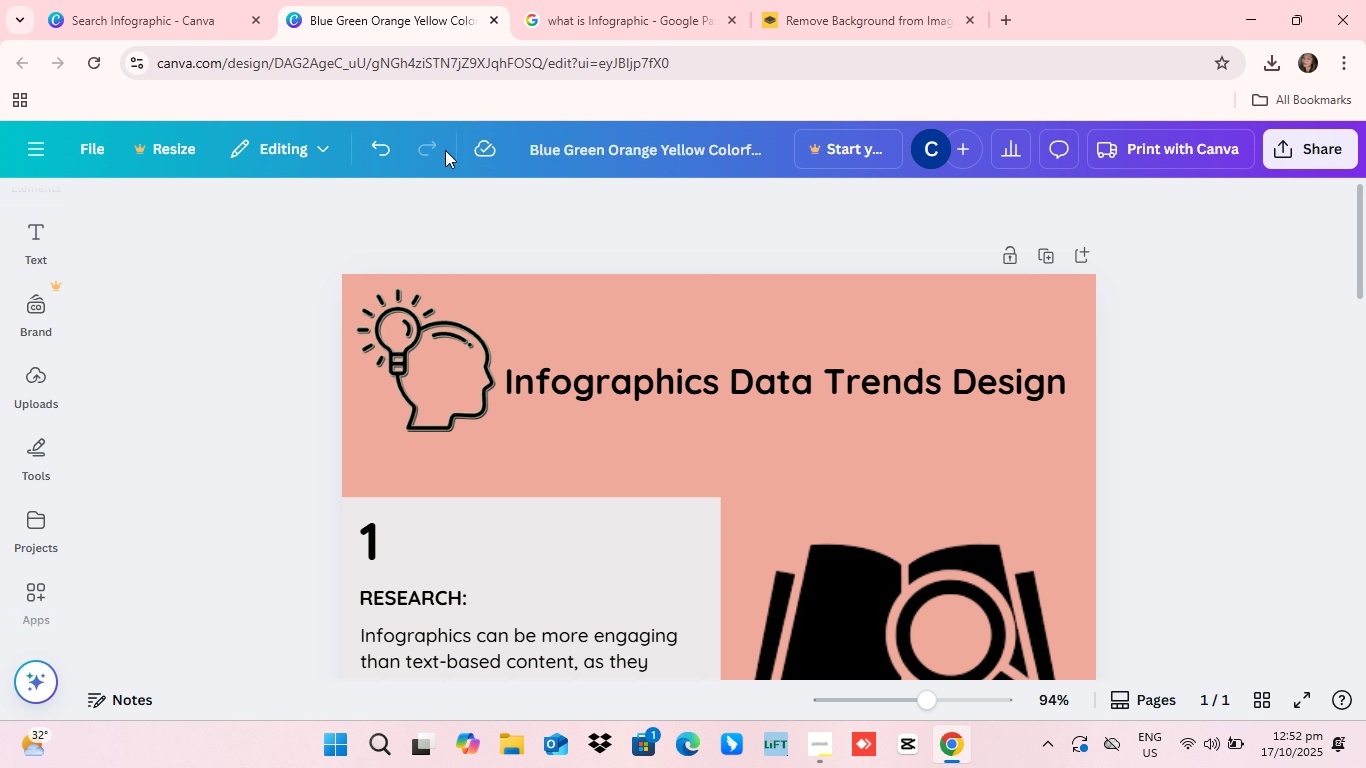 
scroll: coordinate [593, 765], scroll_direction: none, amount: 0.0
 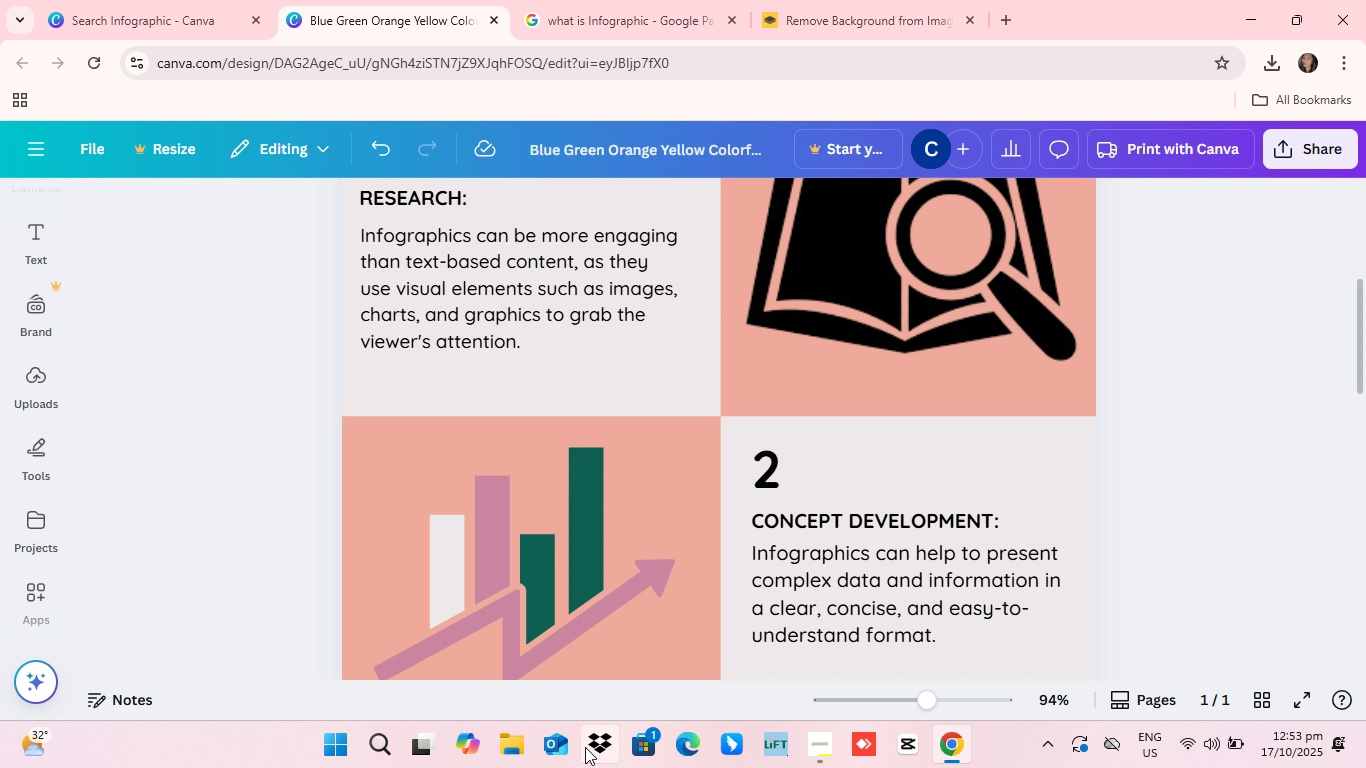 
scroll: coordinate [585, 750], scroll_direction: down, amount: 6.0
 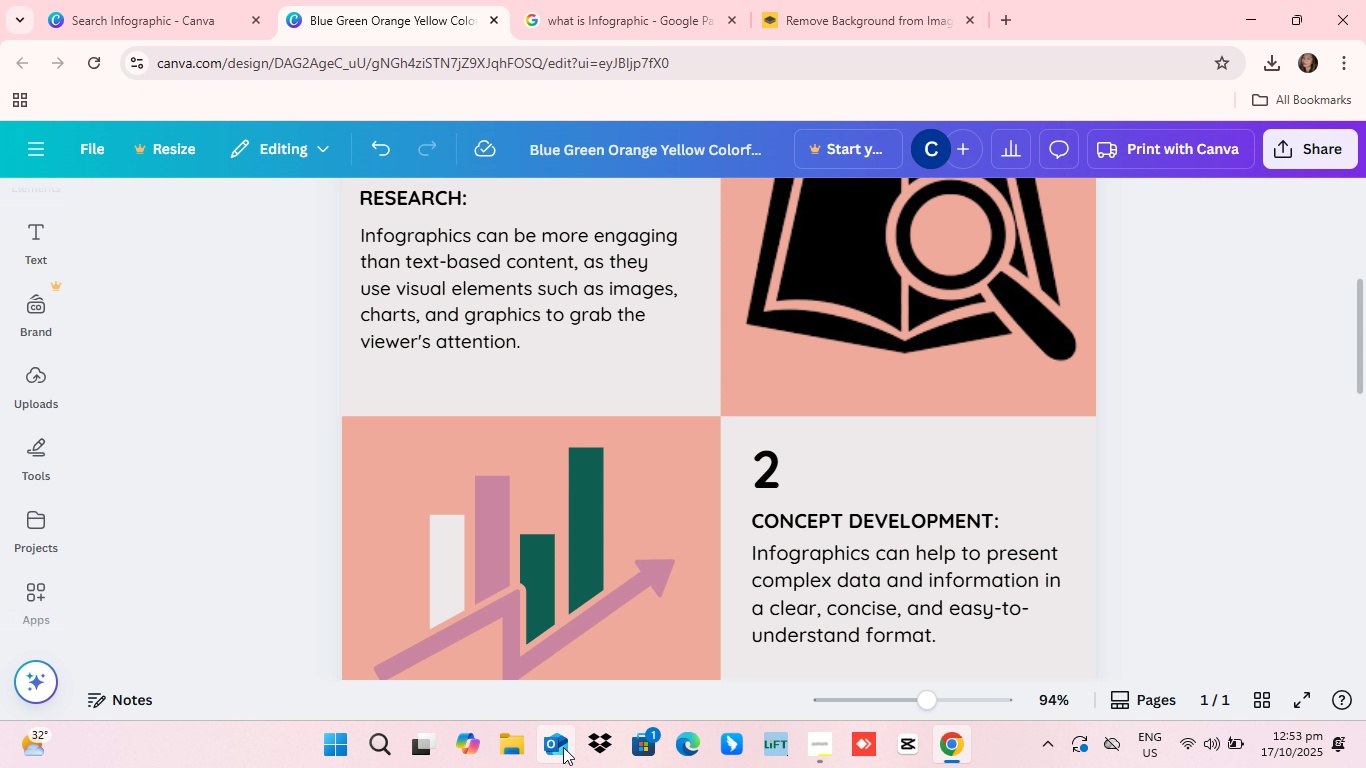 
scroll: coordinate [563, 746], scroll_direction: up, amount: 10.0
 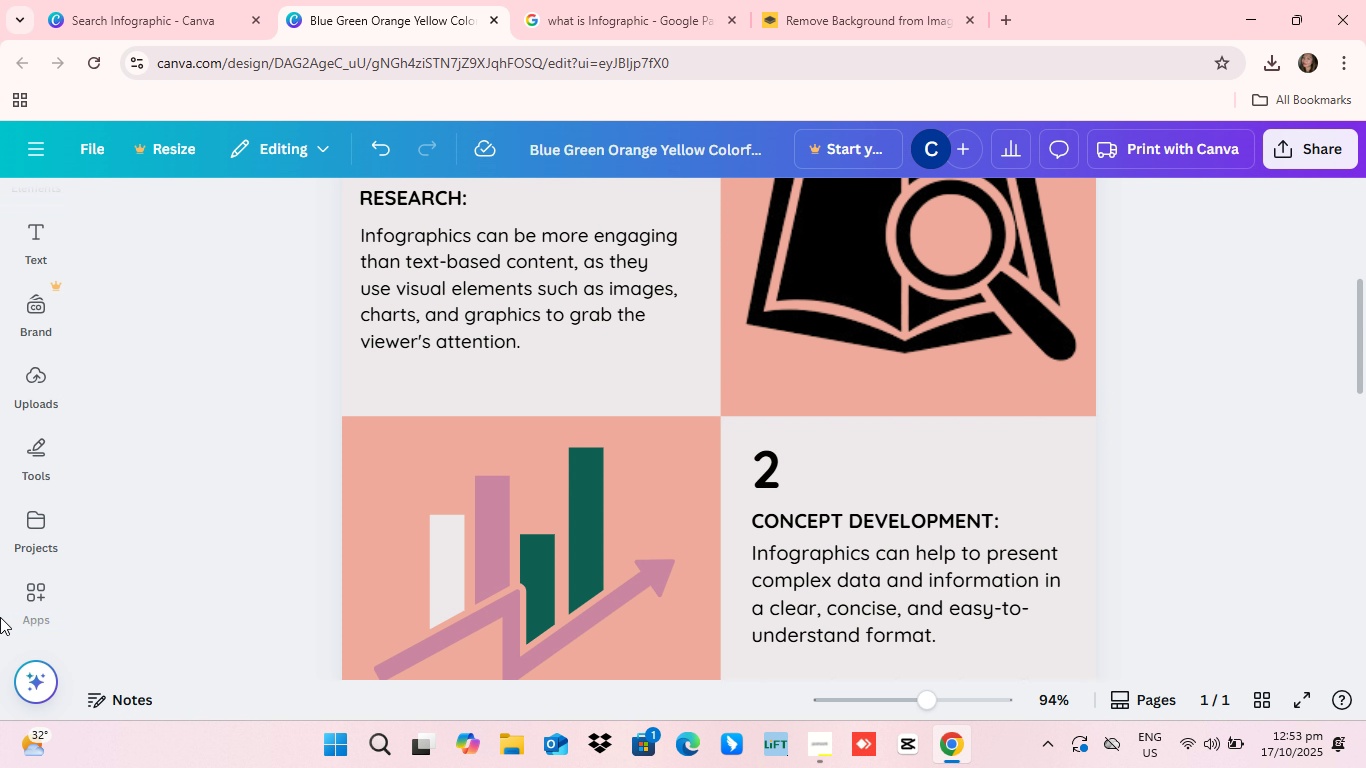 
wait(41.87)
 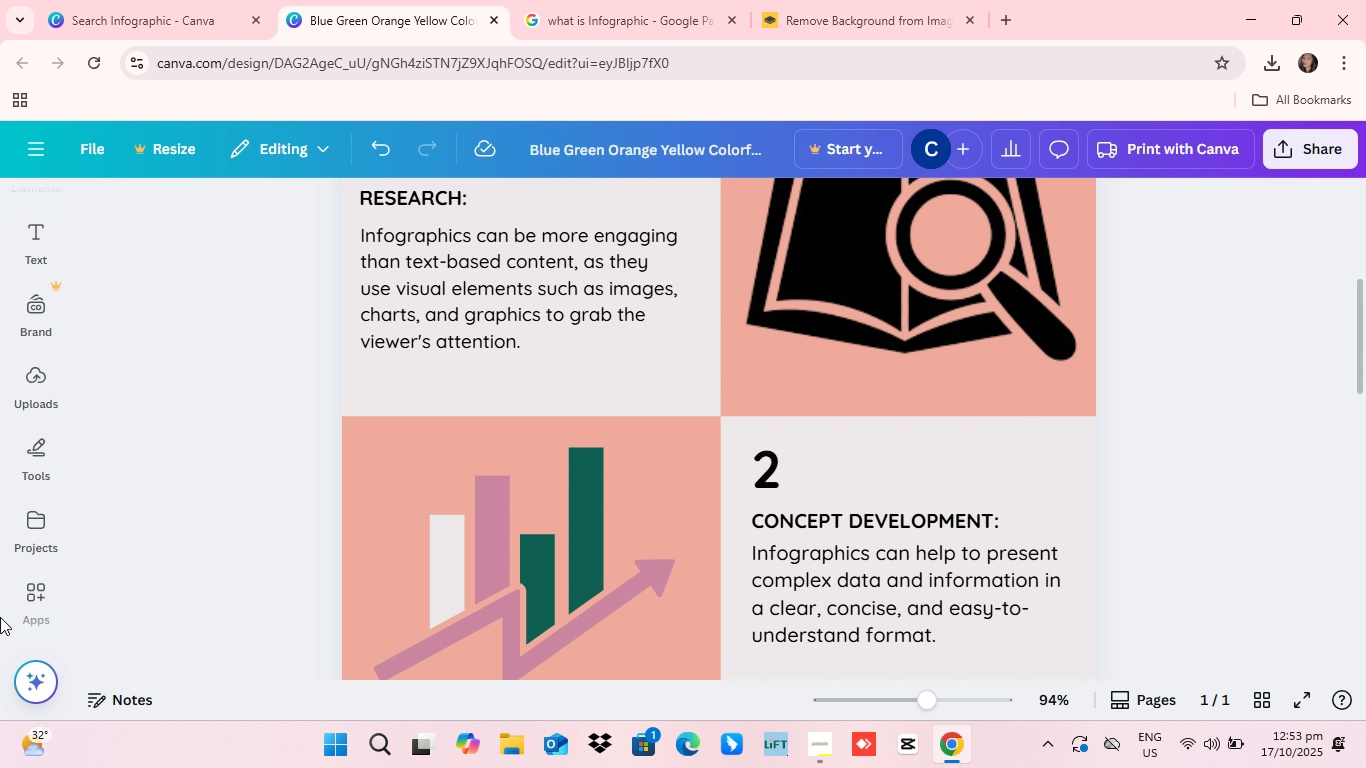 
scroll: coordinate [994, 530], scroll_direction: down, amount: 1.0
 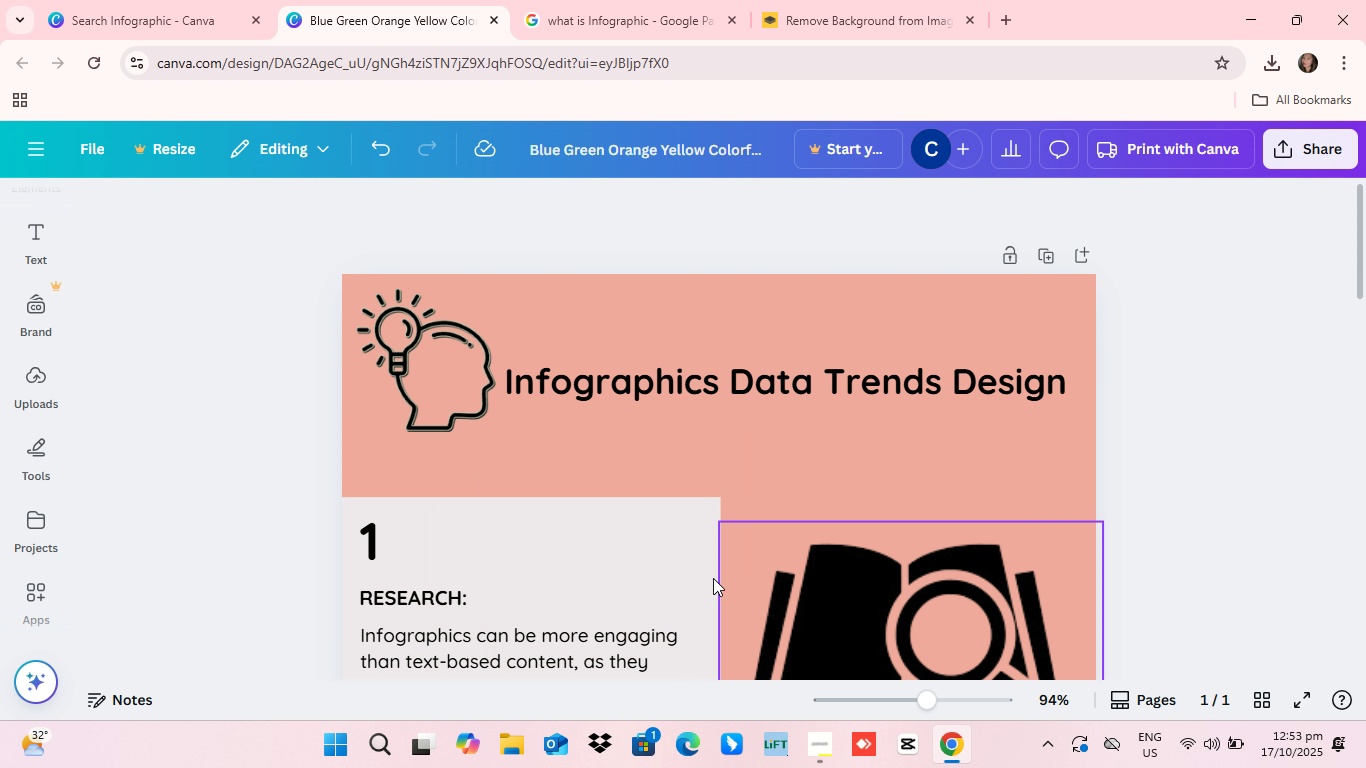 
scroll: coordinate [623, 442], scroll_direction: up, amount: 6.0
 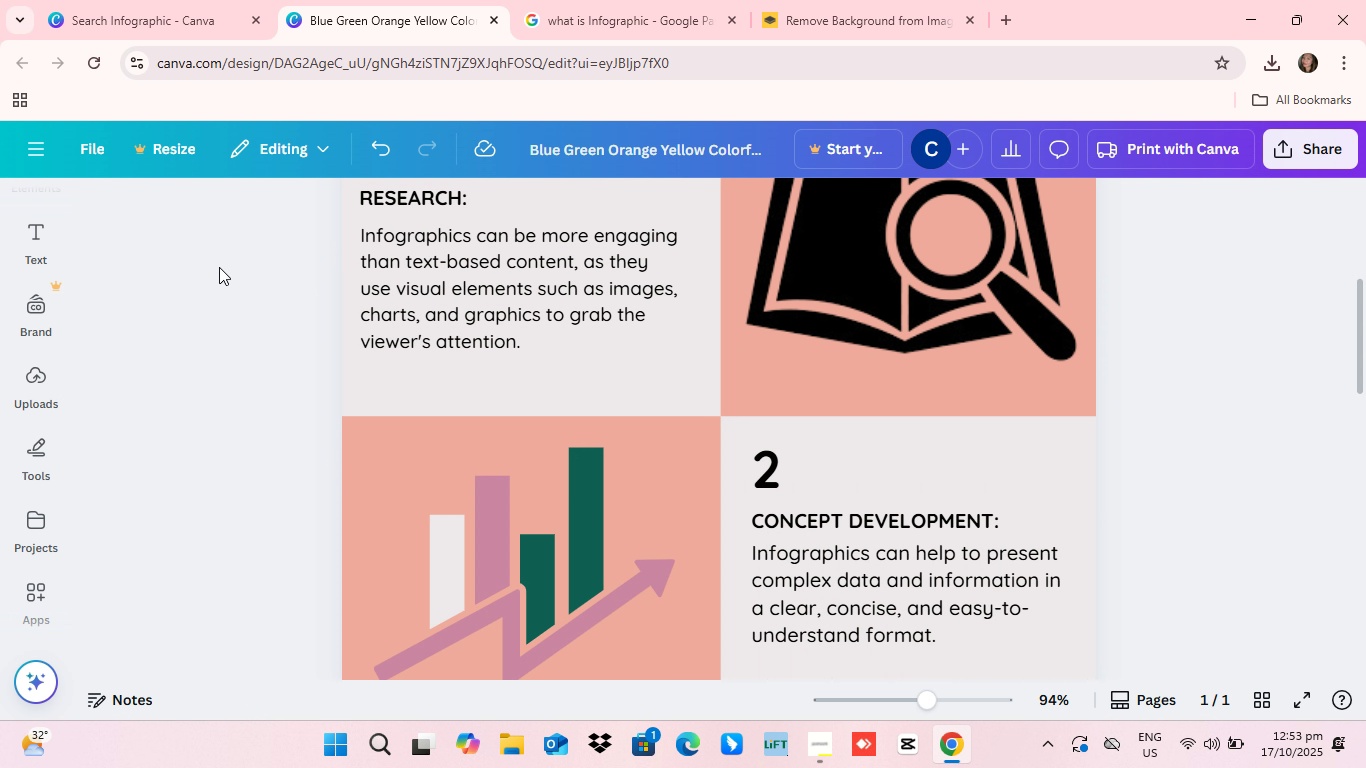 
scroll: coordinate [219, 267], scroll_direction: down, amount: 3.0
 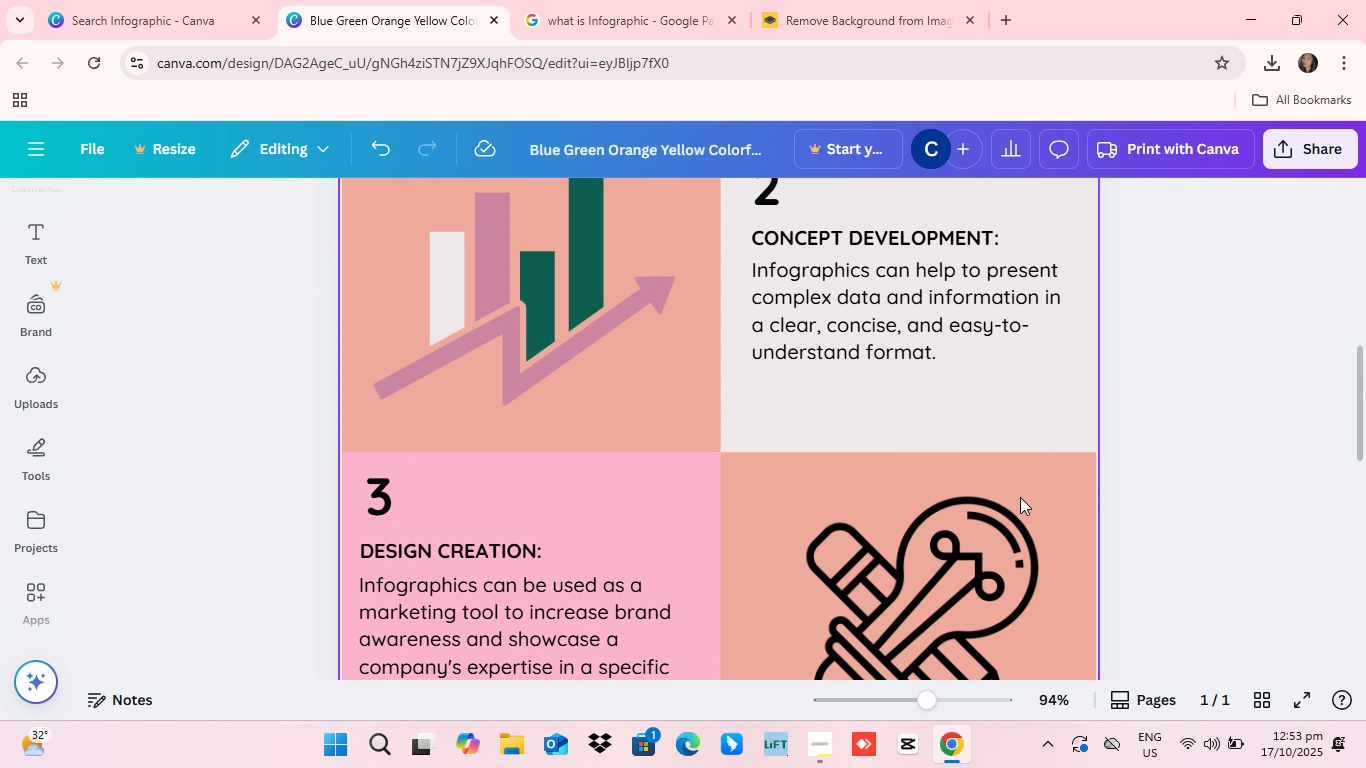 
scroll: coordinate [778, 610], scroll_direction: up, amount: 24.0
 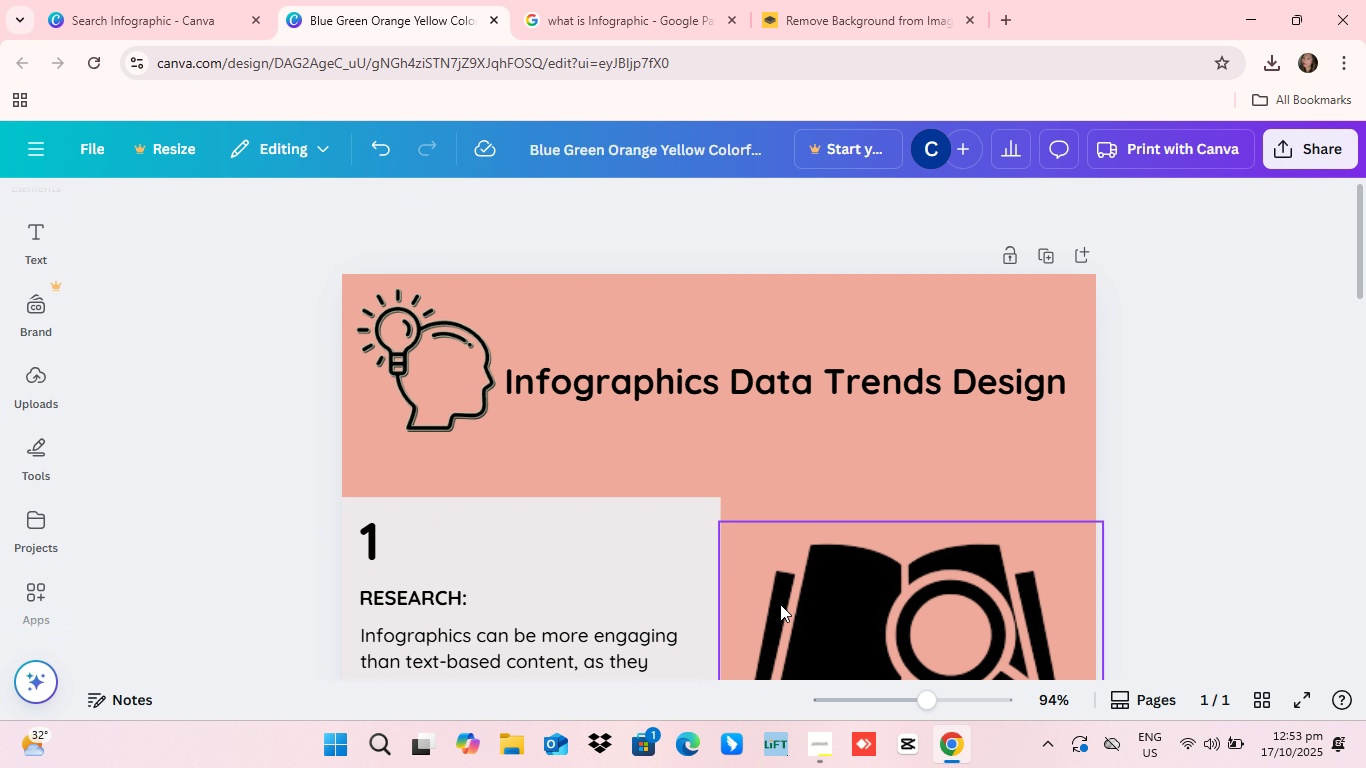 
scroll: coordinate [780, 604], scroll_direction: down, amount: 2.0
 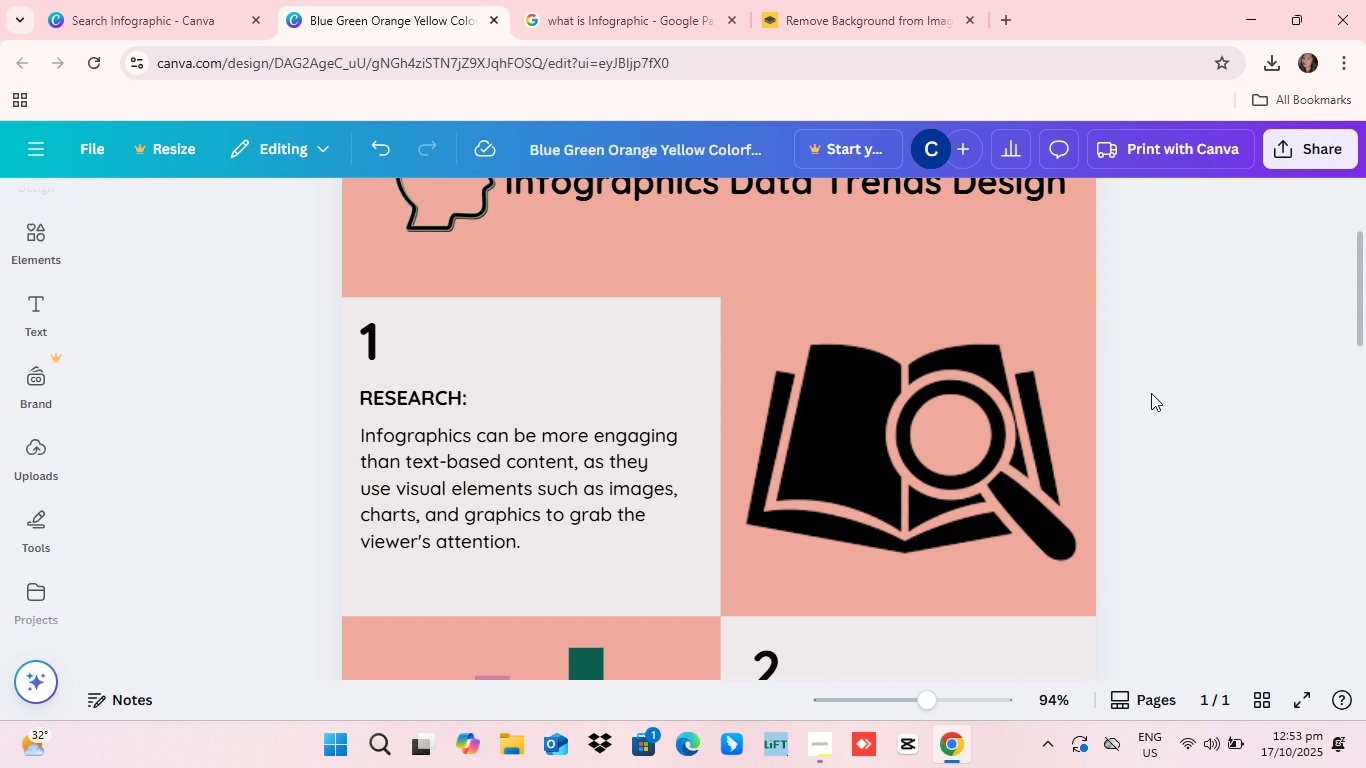 
scroll: coordinate [979, 432], scroll_direction: up, amount: 3.0
 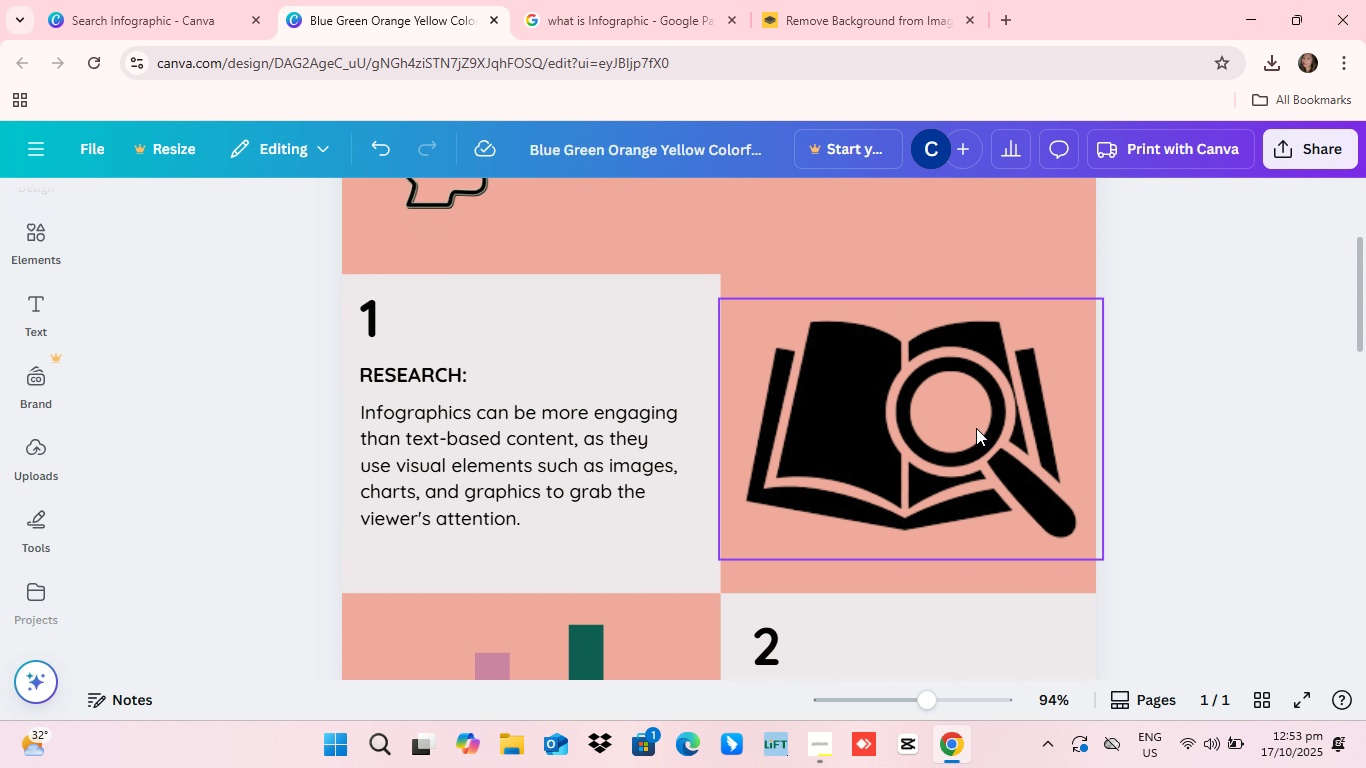 
scroll: coordinate [974, 435], scroll_direction: down, amount: 6.0
 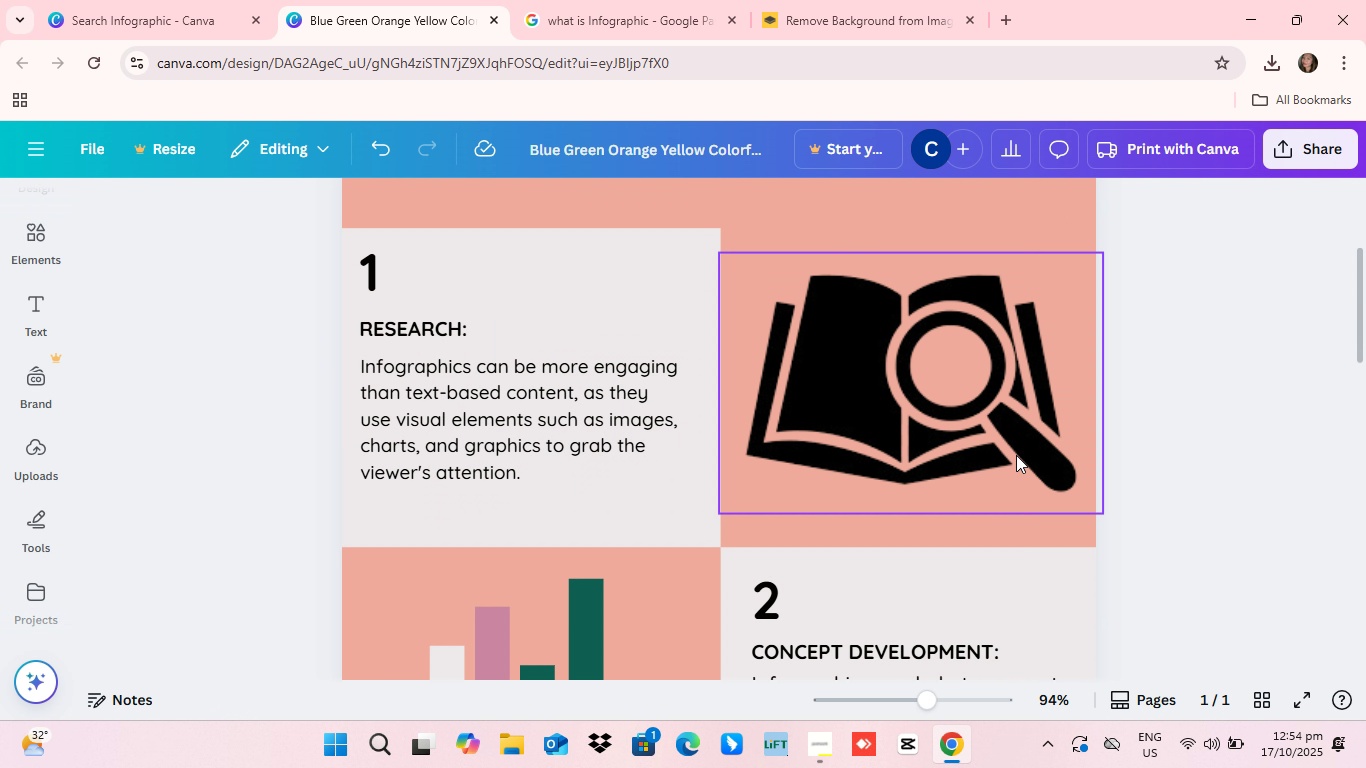 
scroll: coordinate [974, 489], scroll_direction: up, amount: 9.0
 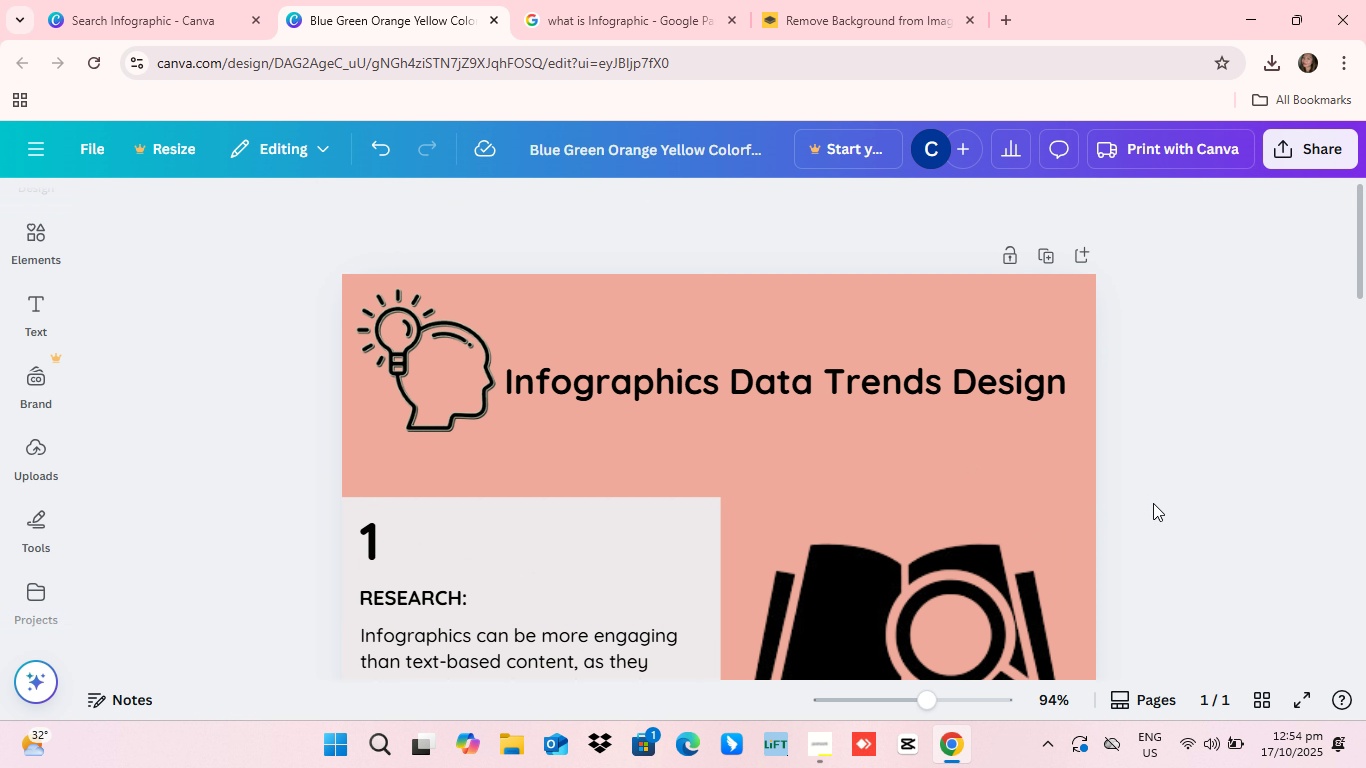 
scroll: coordinate [1162, 561], scroll_direction: down, amount: 1.0
 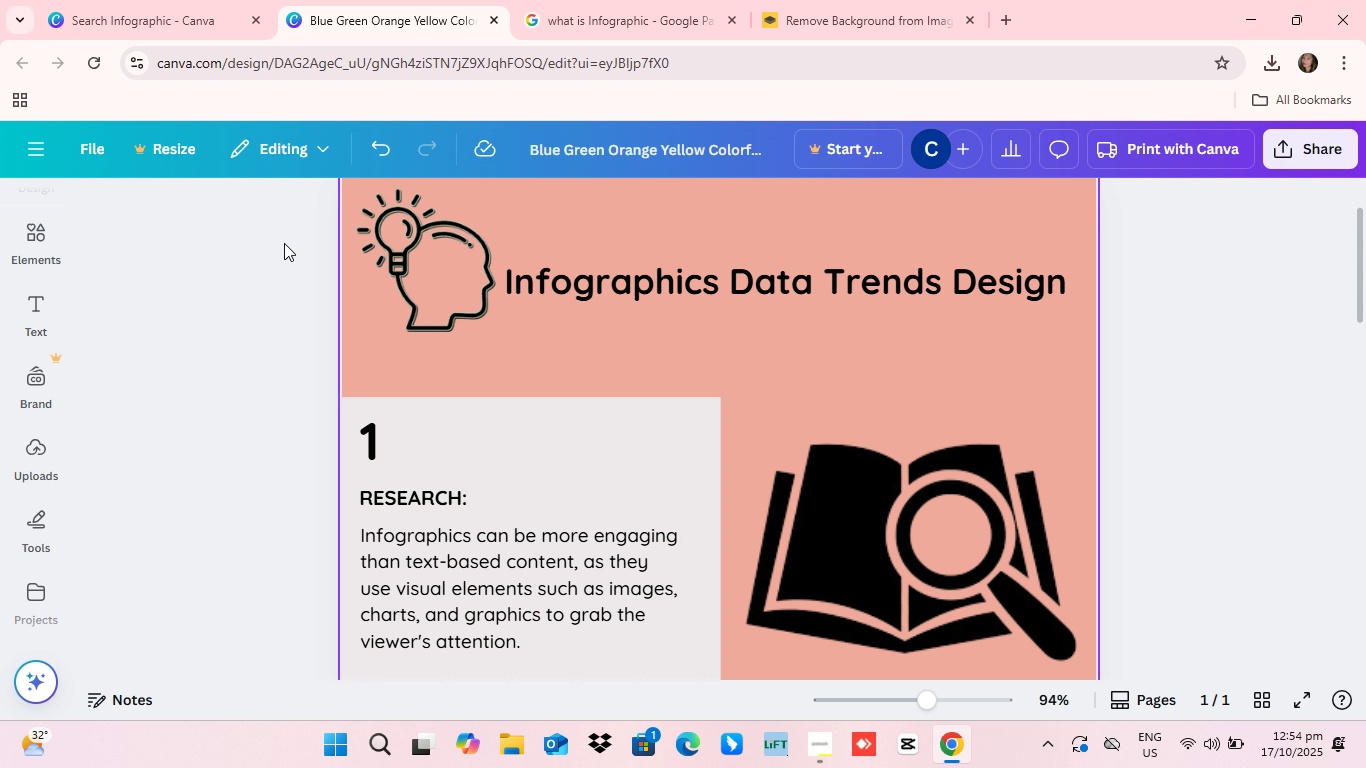 
wait(43.9)
 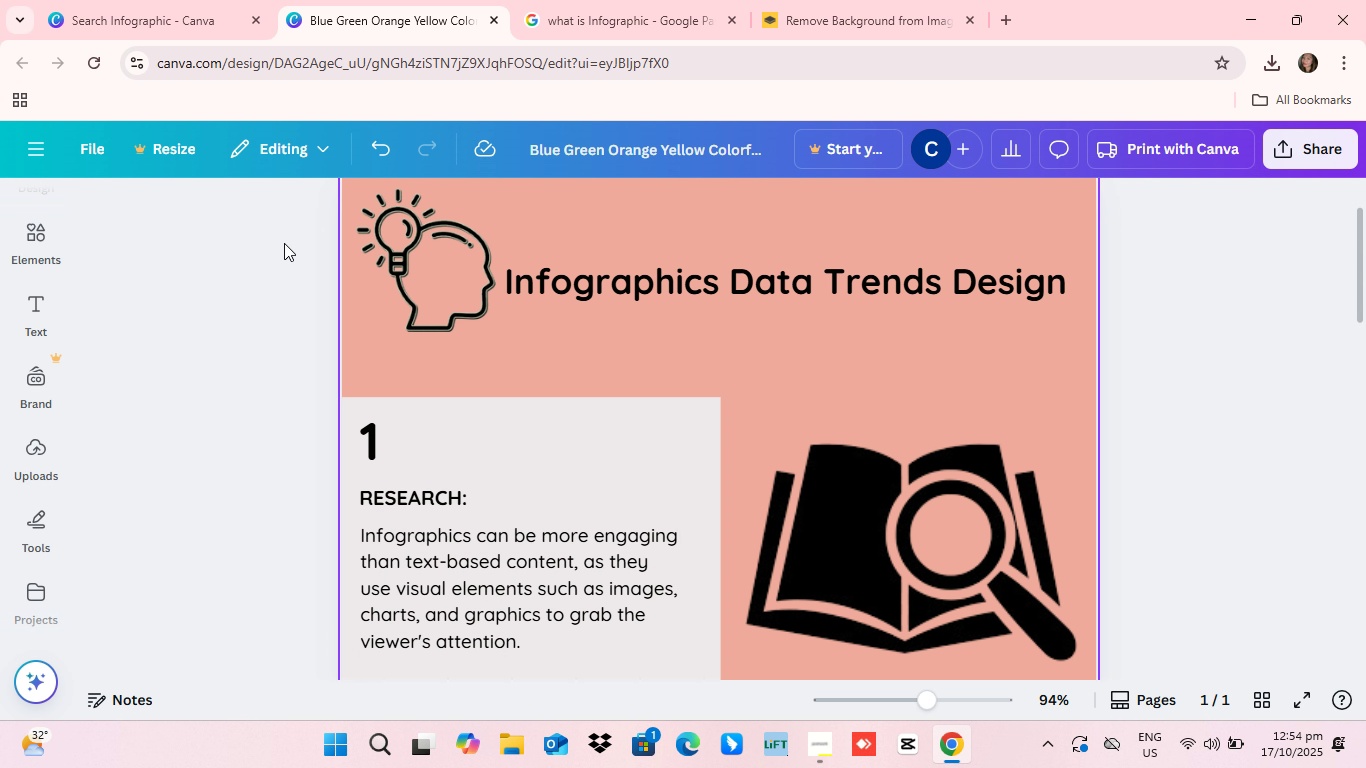 
scroll: coordinate [729, 426], scroll_direction: down, amount: 3.0
 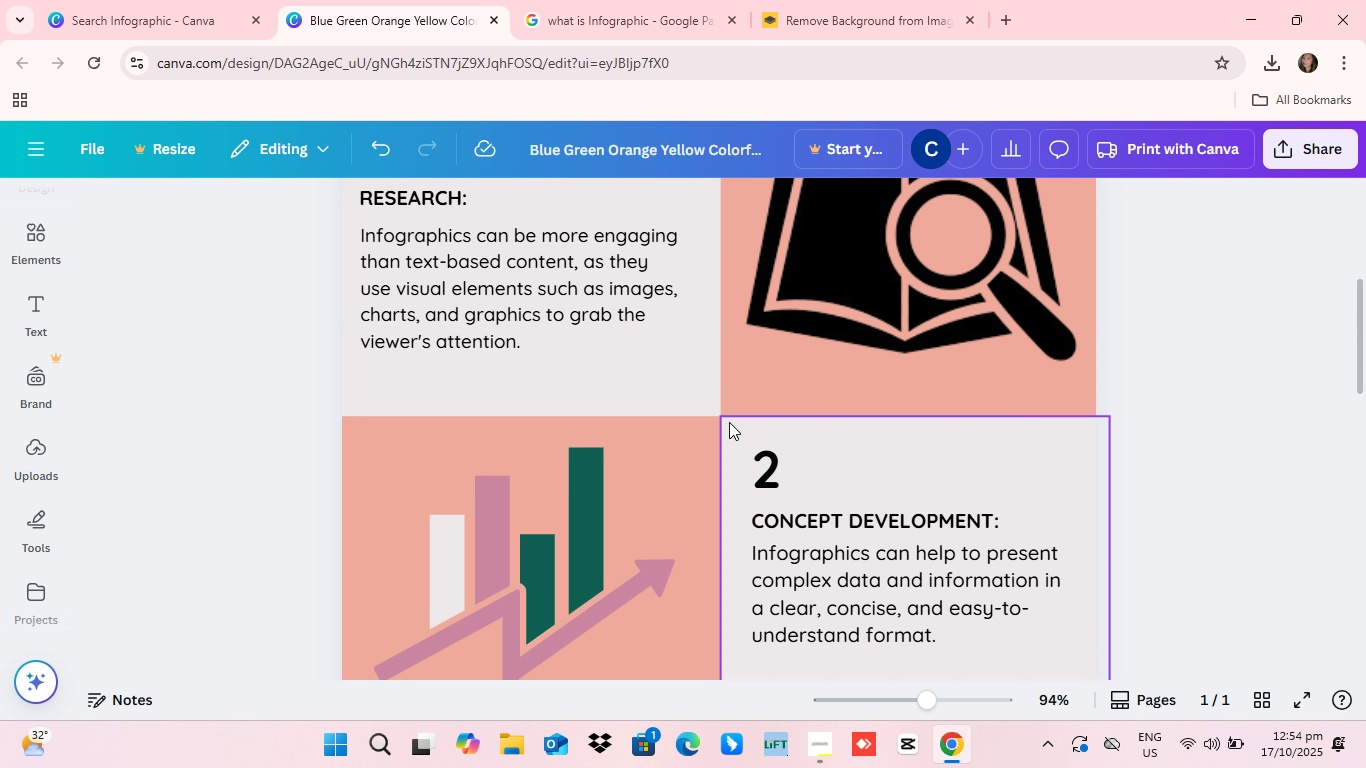 
scroll: coordinate [729, 422], scroll_direction: up, amount: 4.0
 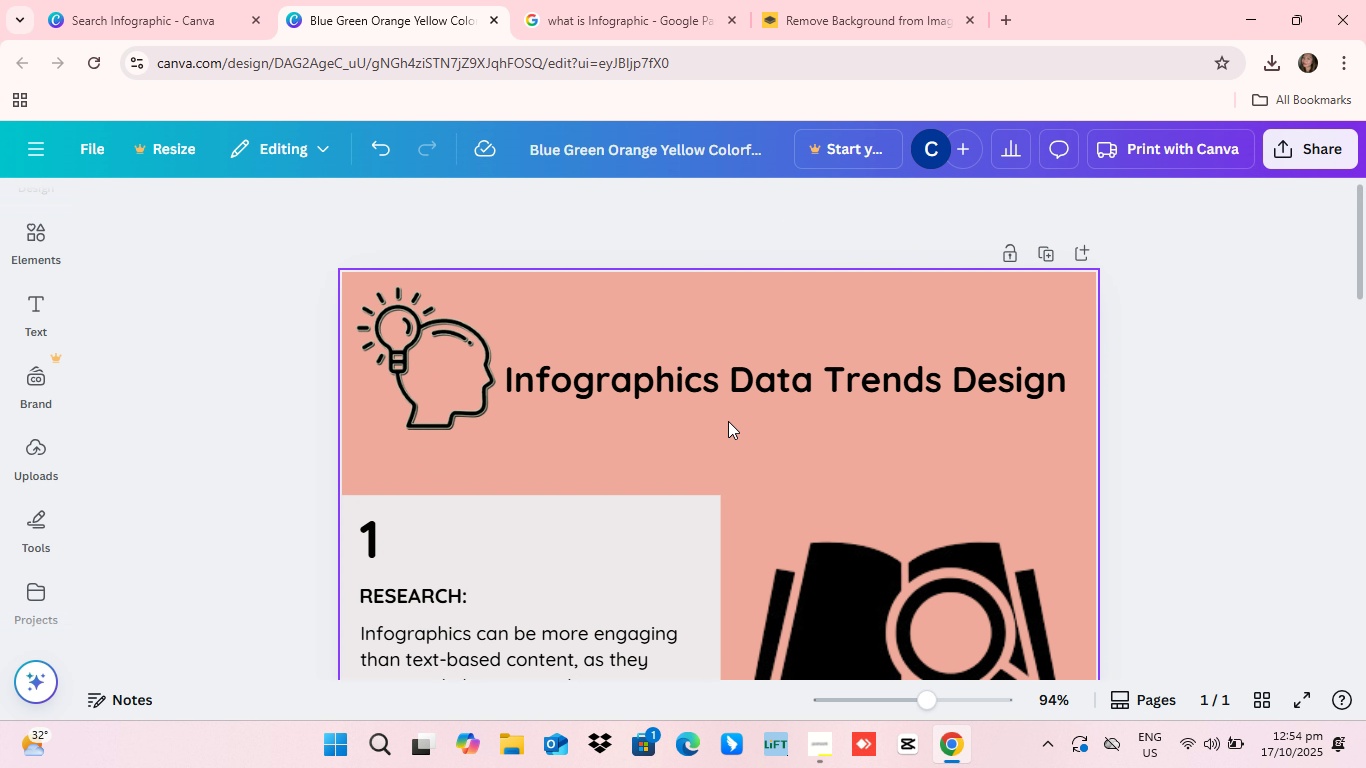 
scroll: coordinate [728, 421], scroll_direction: down, amount: 2.0
 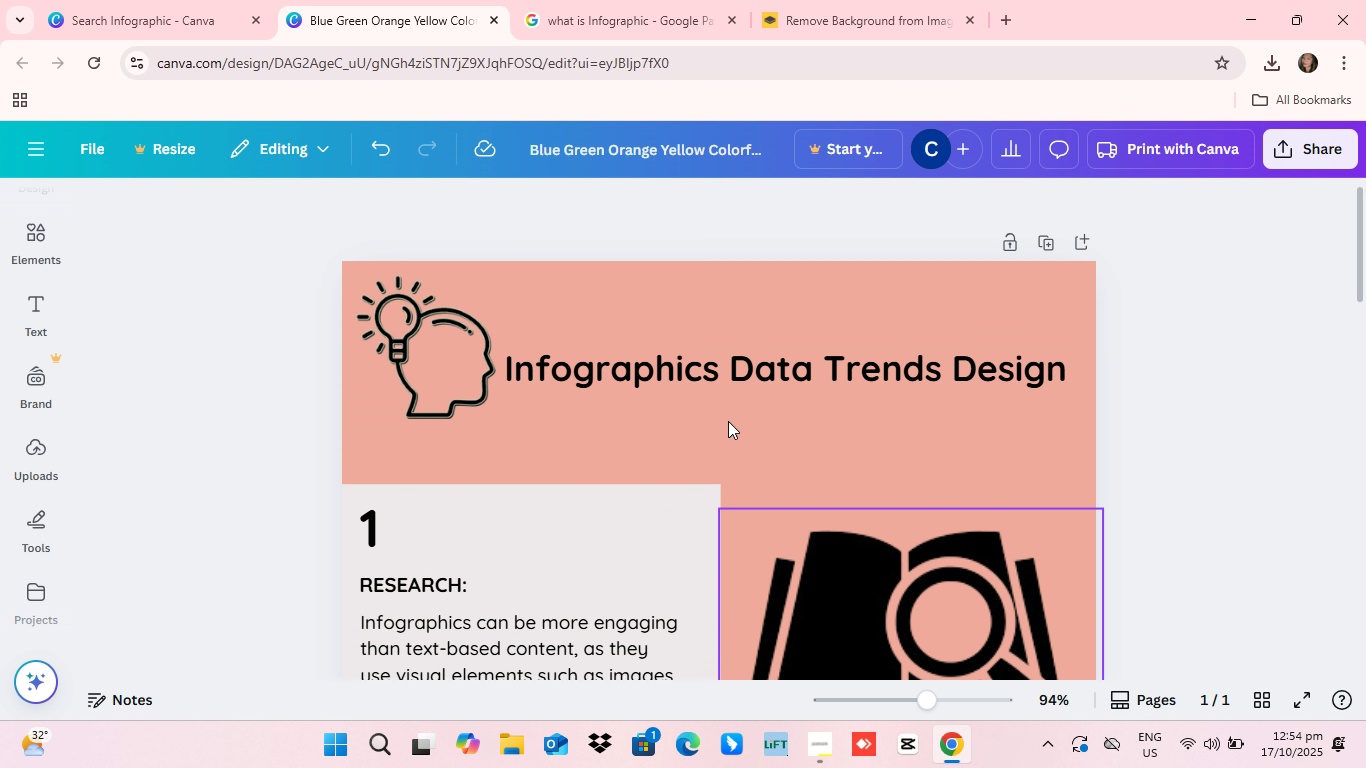 
scroll: coordinate [723, 535], scroll_direction: up, amount: 35.0
 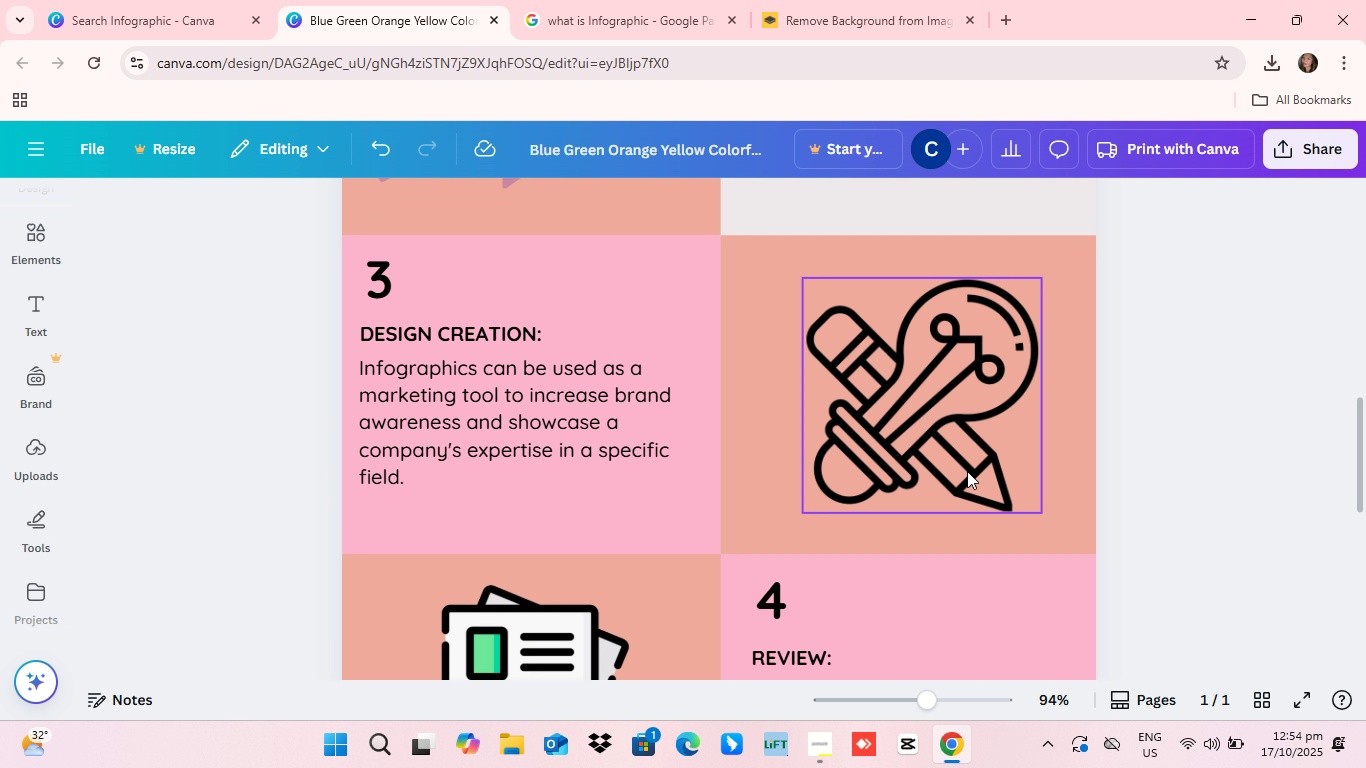 
scroll: coordinate [935, 514], scroll_direction: down, amount: 14.0
 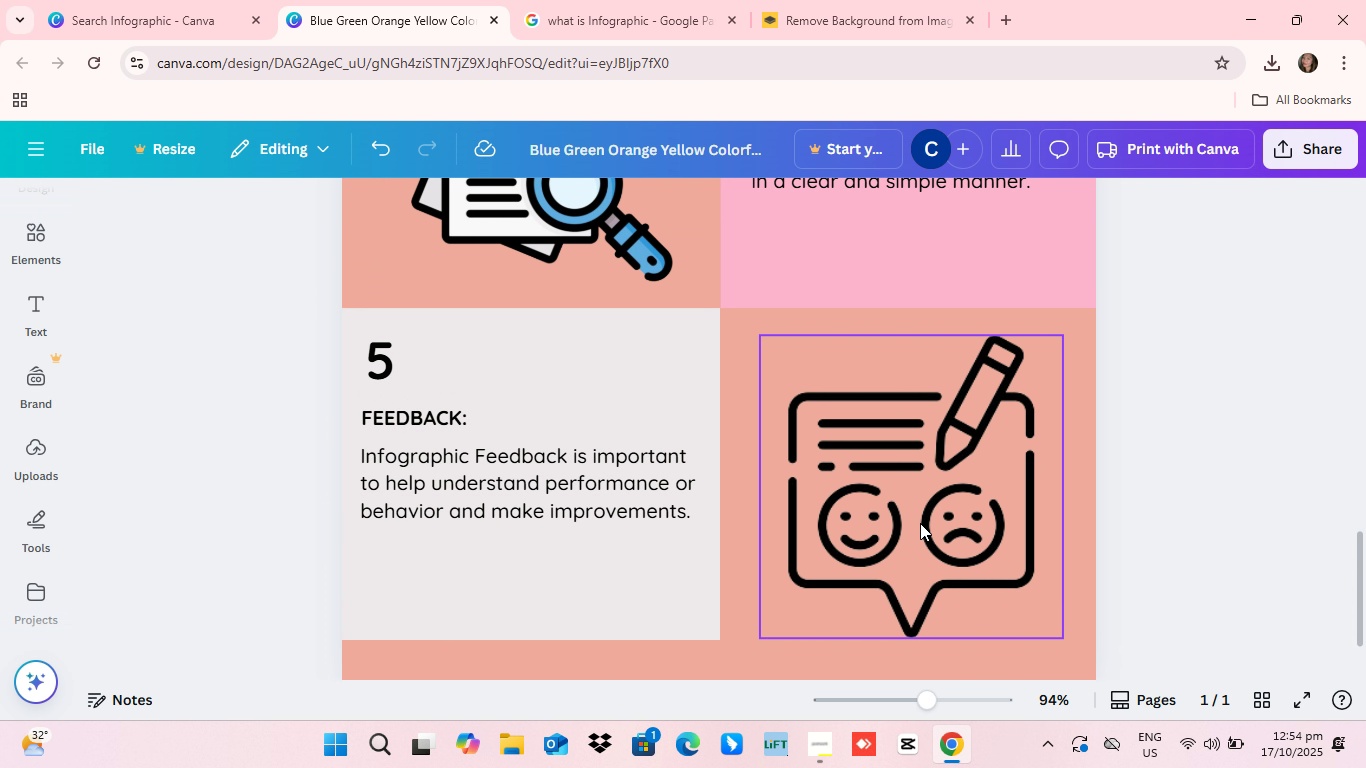 
scroll: coordinate [920, 523], scroll_direction: up, amount: 6.0
 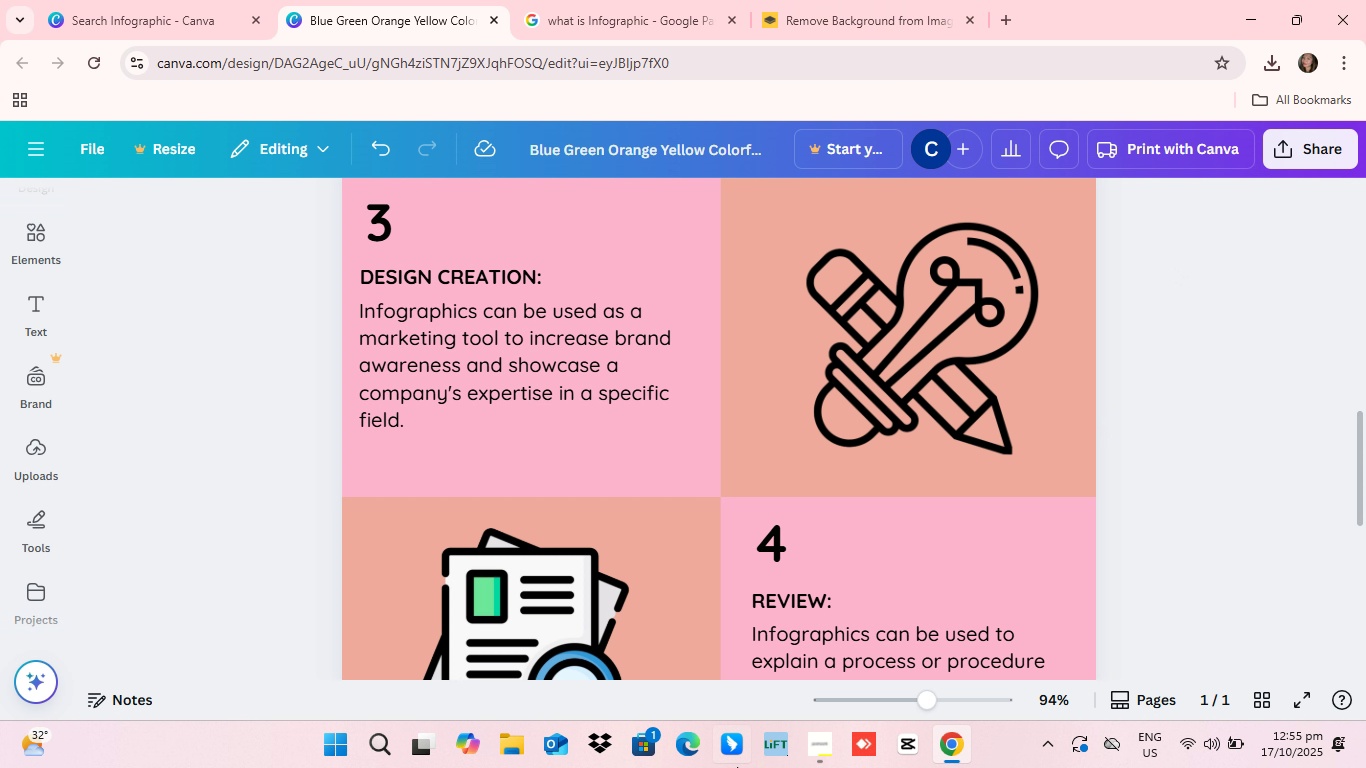 
wait(32.8)
 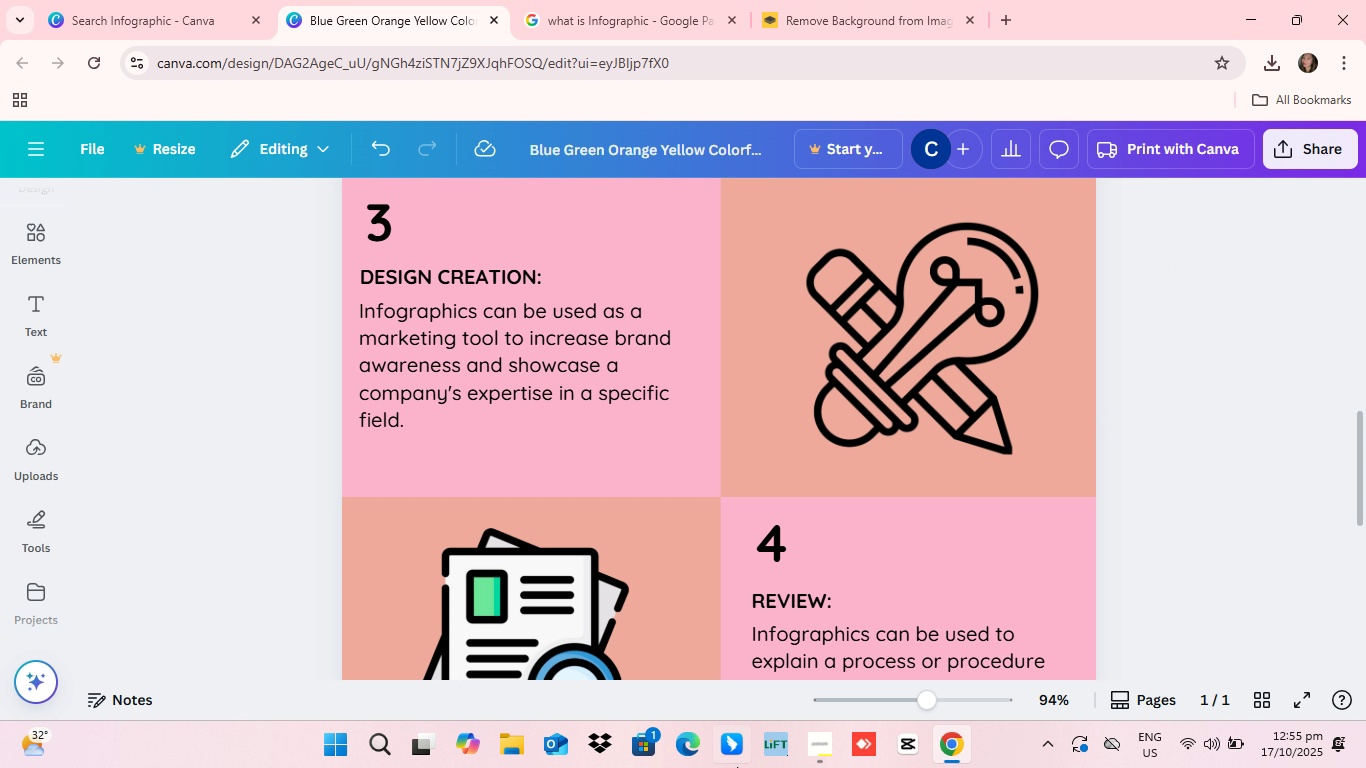 
scroll: coordinate [848, 591], scroll_direction: down, amount: 10.0
 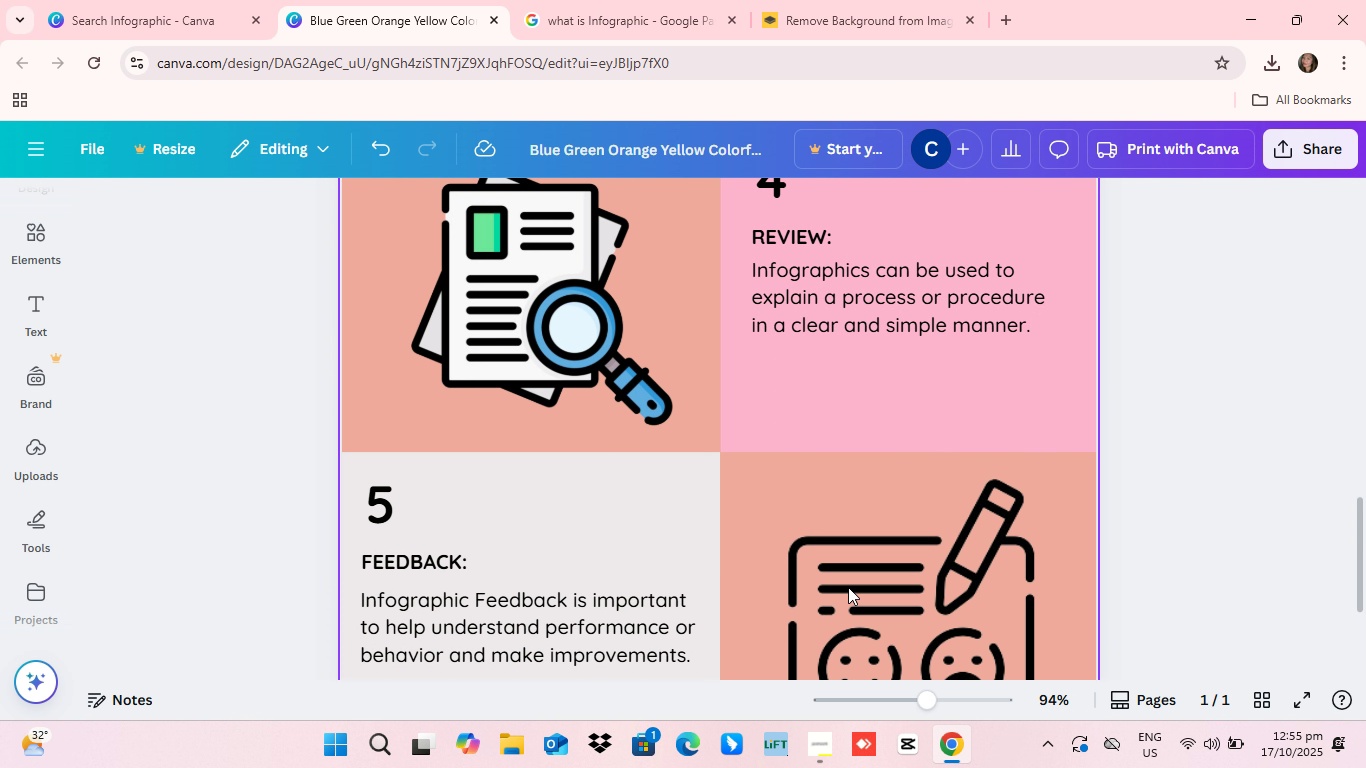 
scroll: coordinate [1365, 520], scroll_direction: up, amount: 58.0
 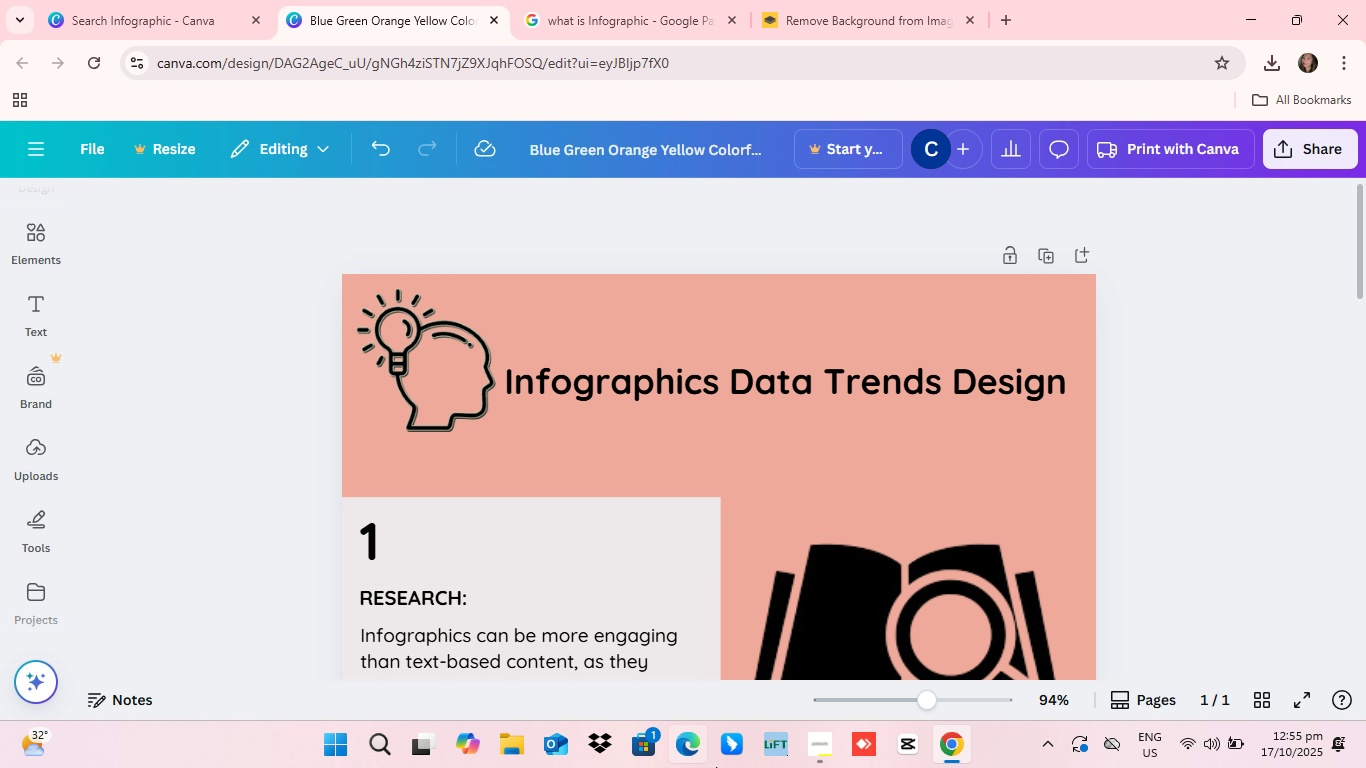 
wait(6.95)
 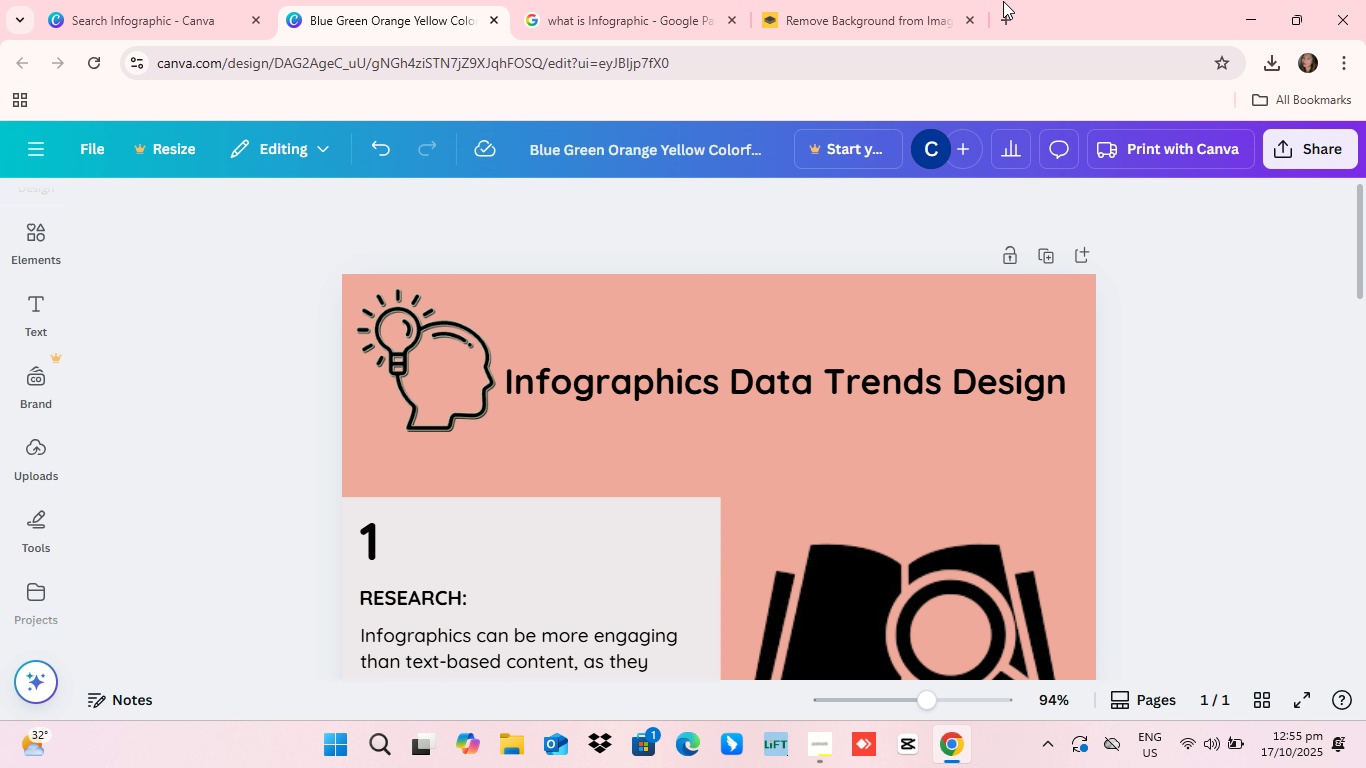 
scroll: coordinate [558, 354], scroll_direction: down, amount: 18.0
 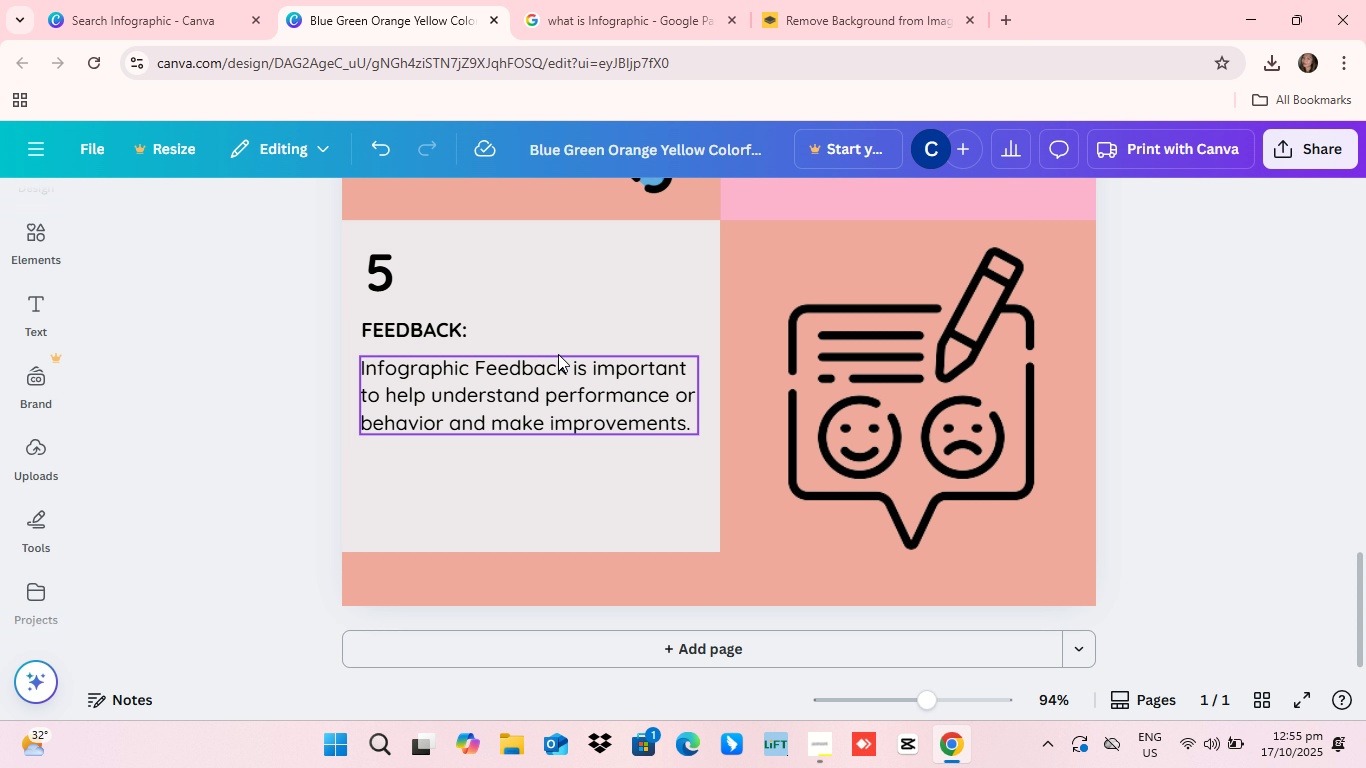 
scroll: coordinate [558, 354], scroll_direction: up, amount: 14.0
 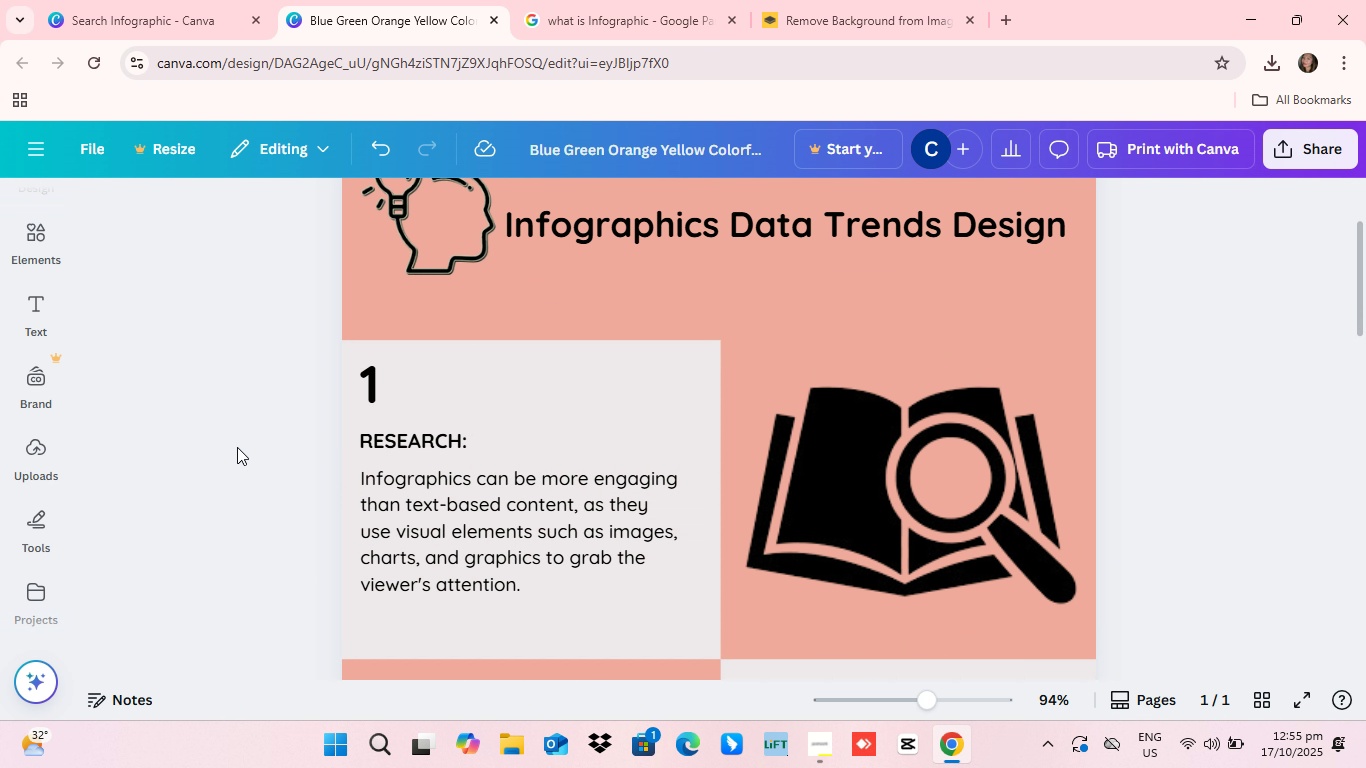 
wait(5.34)
 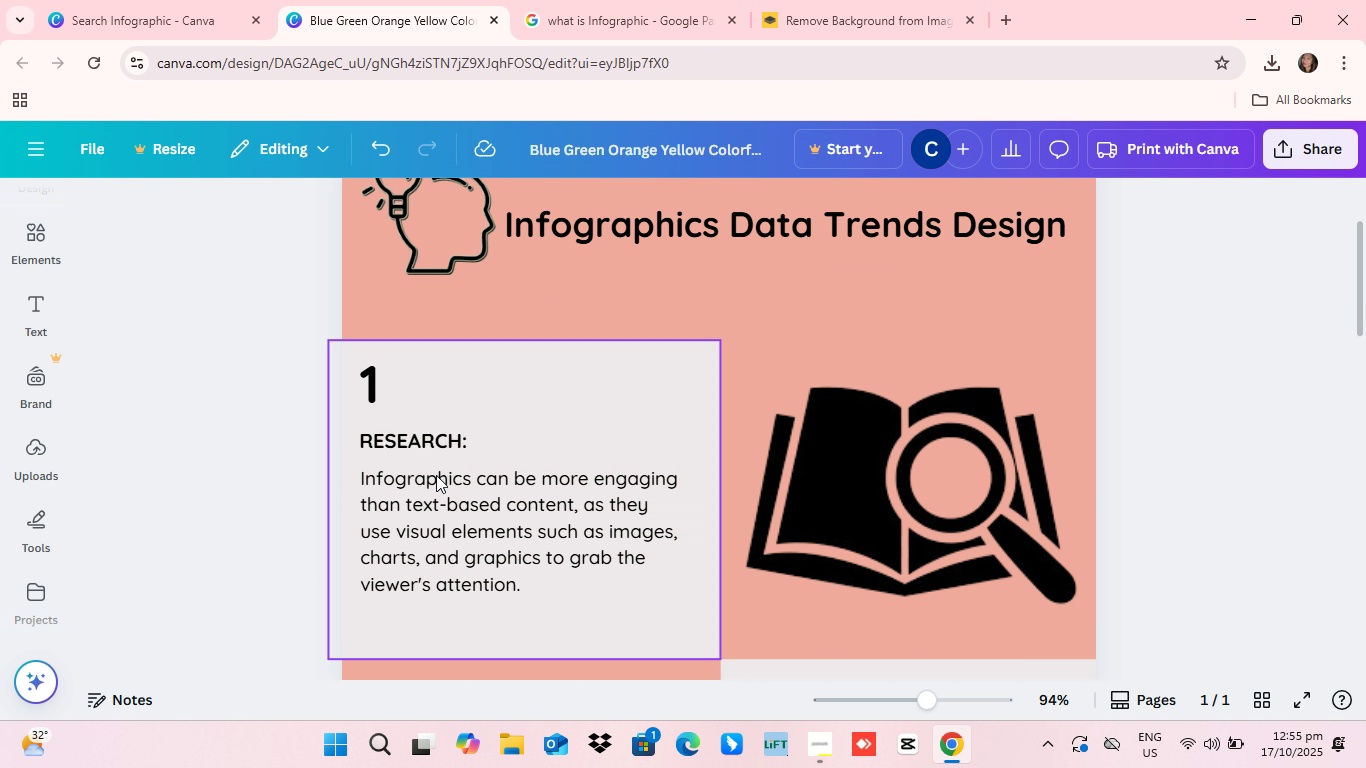 
scroll: coordinate [811, 511], scroll_direction: up, amount: 21.0
 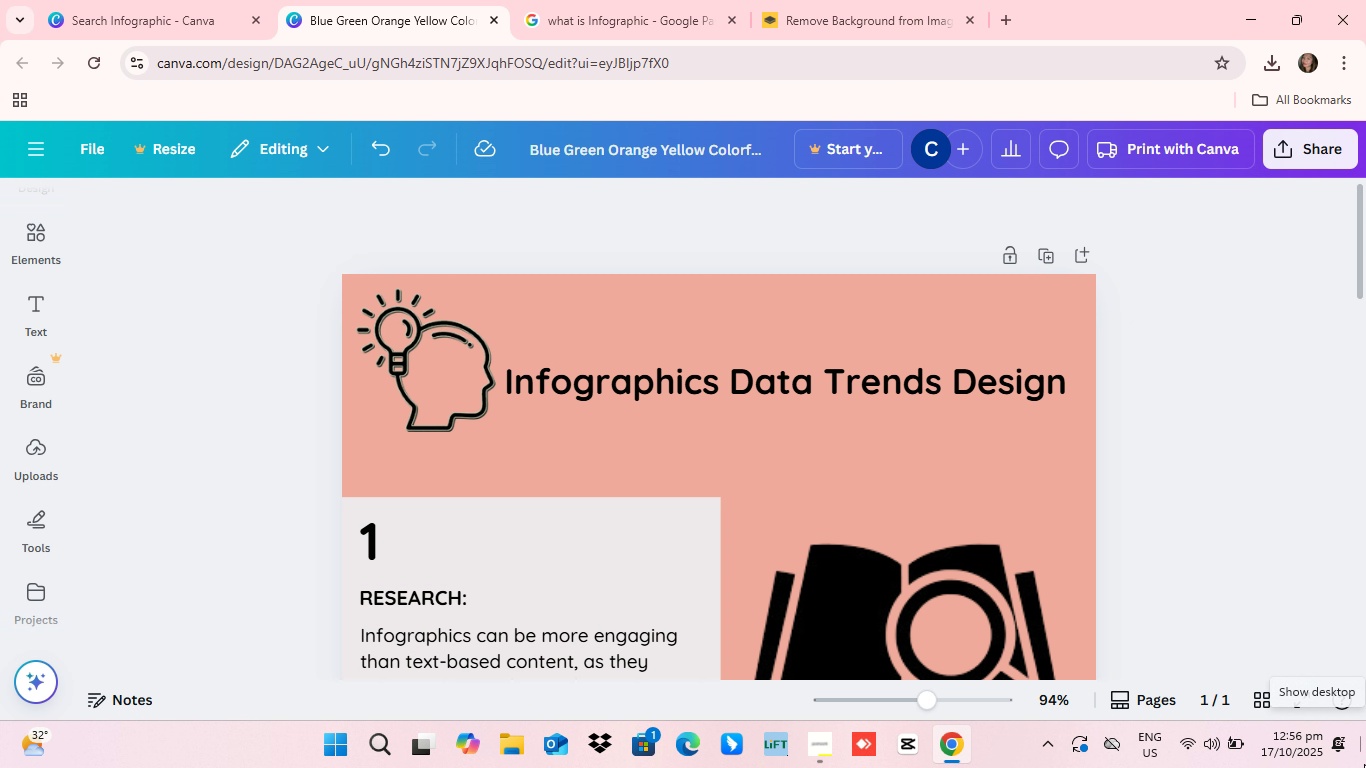 
wait(14.98)
 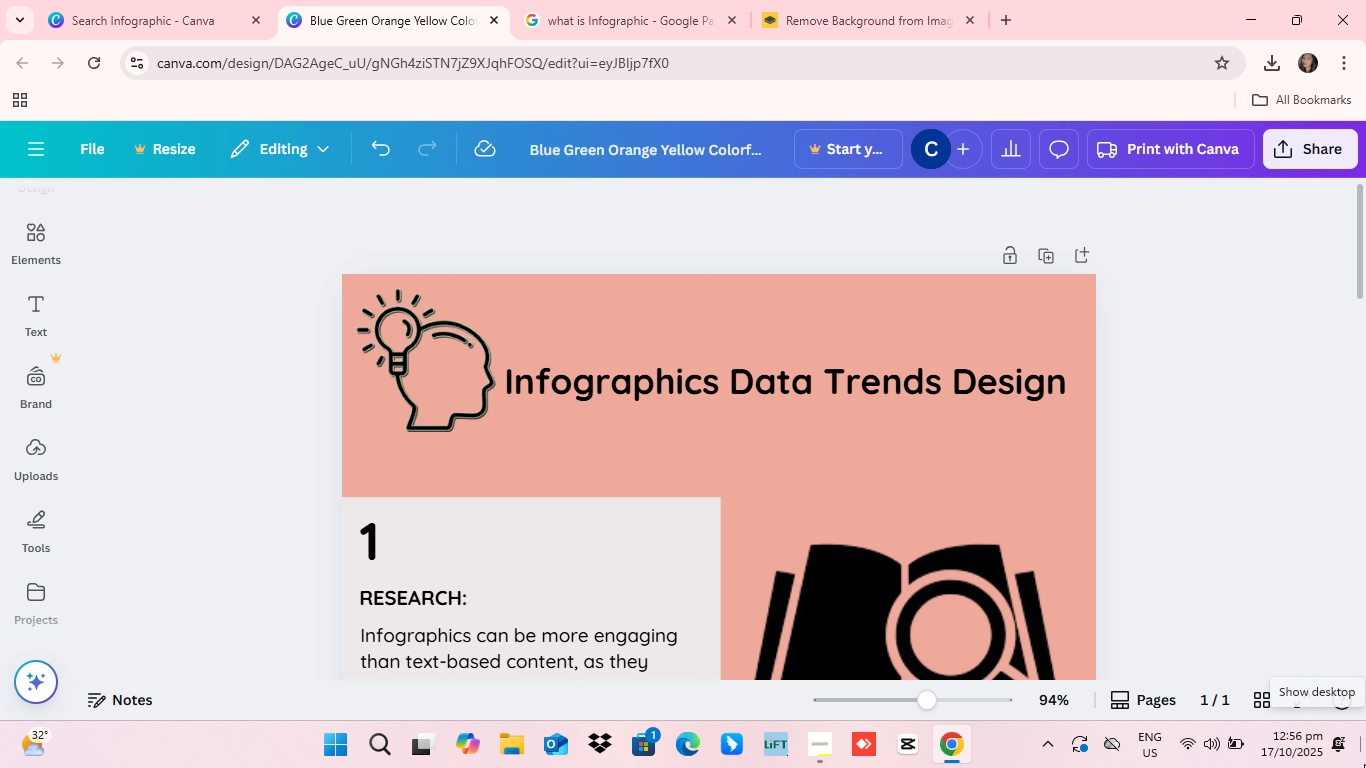 
scroll: coordinate [769, 516], scroll_direction: down, amount: 3.0
 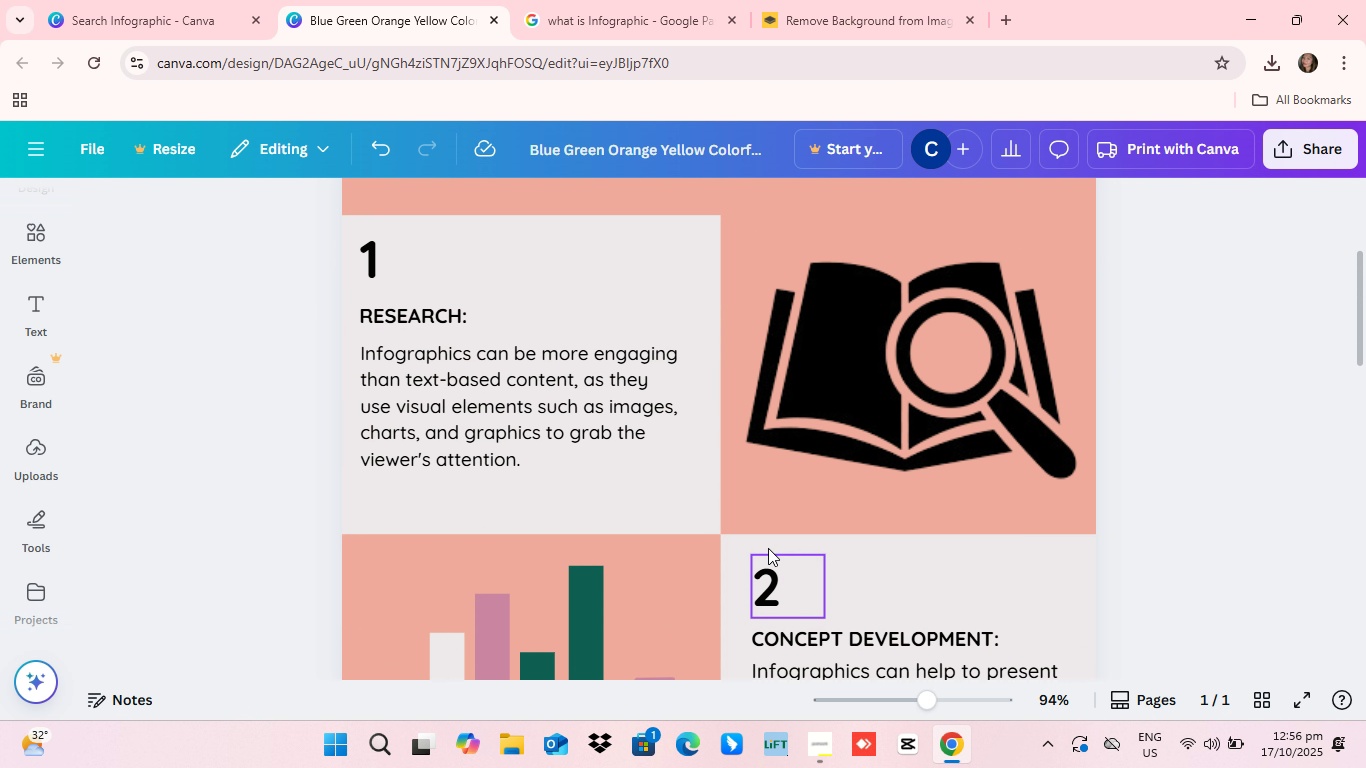 
scroll: coordinate [768, 548], scroll_direction: up, amount: 4.0
 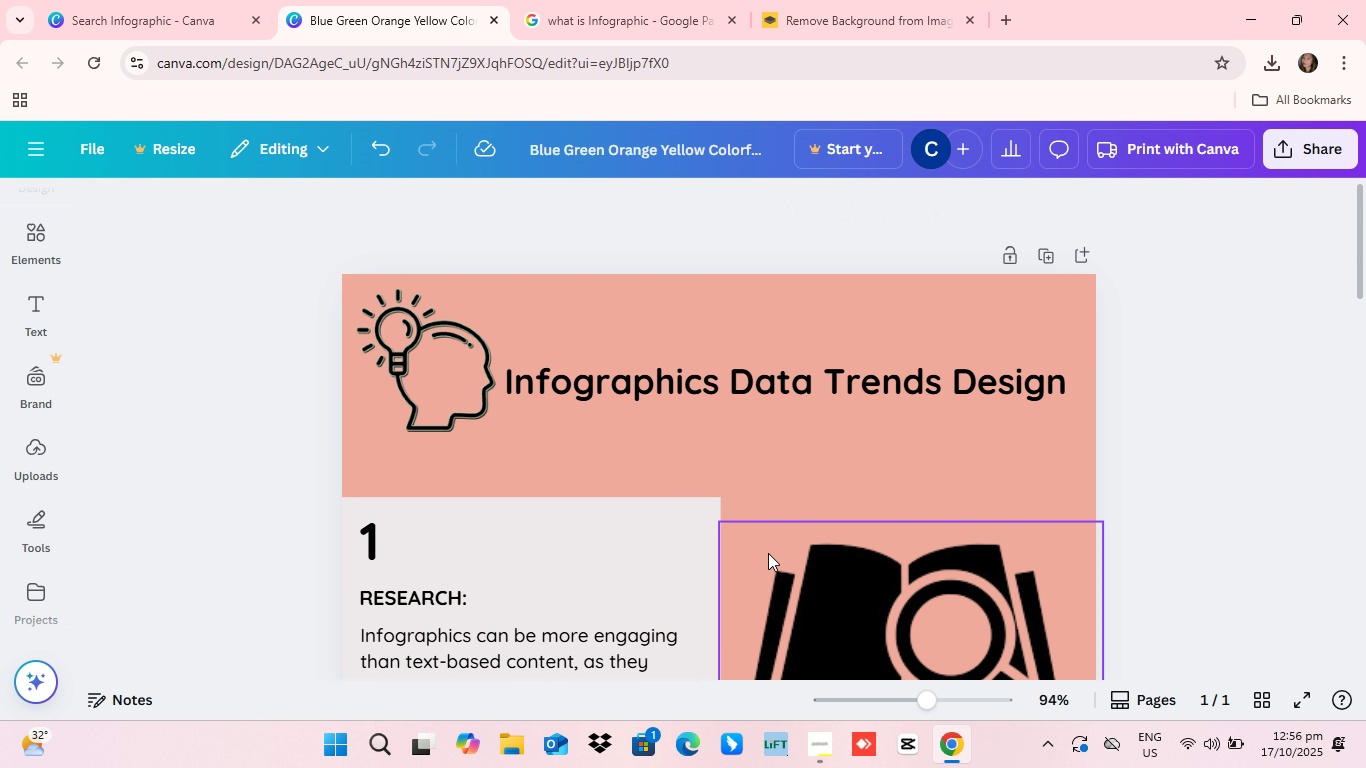 
scroll: coordinate [764, 565], scroll_direction: down, amount: 3.0
 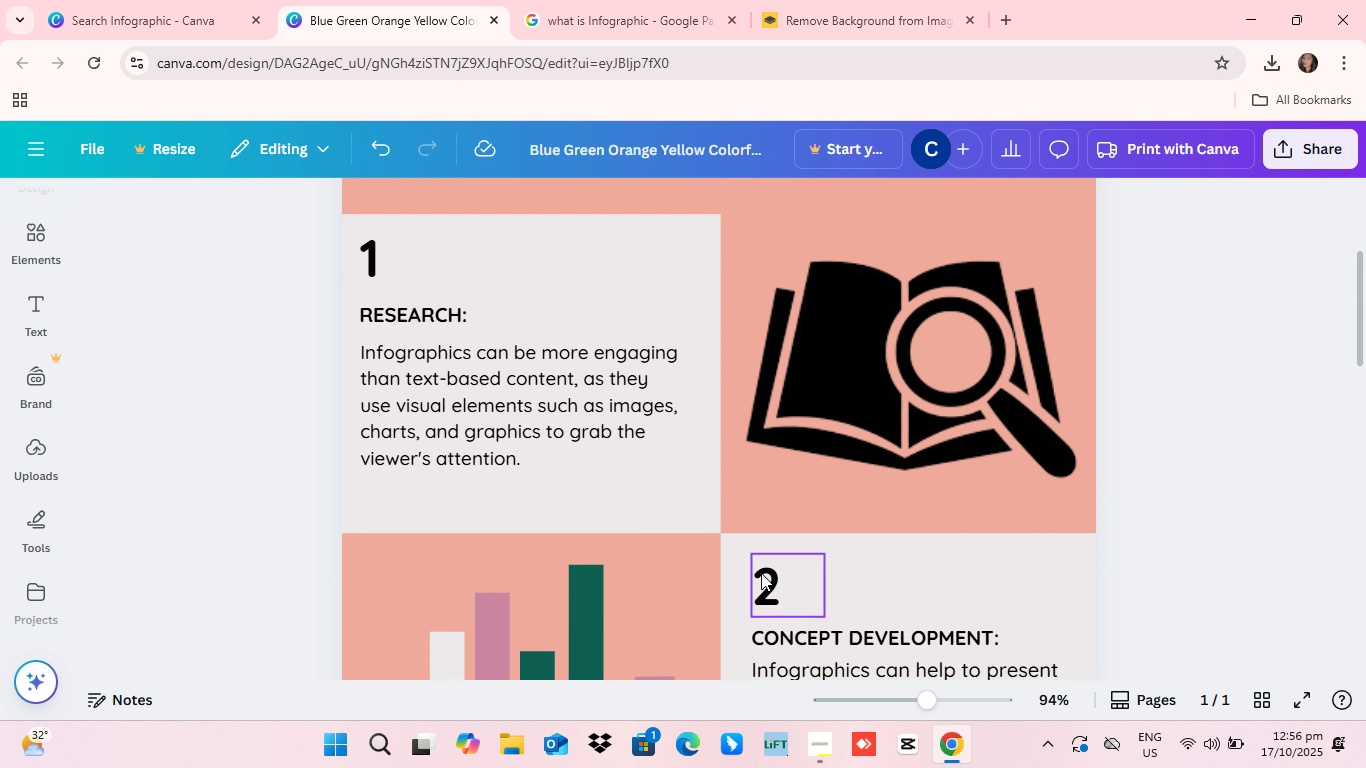 
scroll: coordinate [761, 573], scroll_direction: up, amount: 3.0
 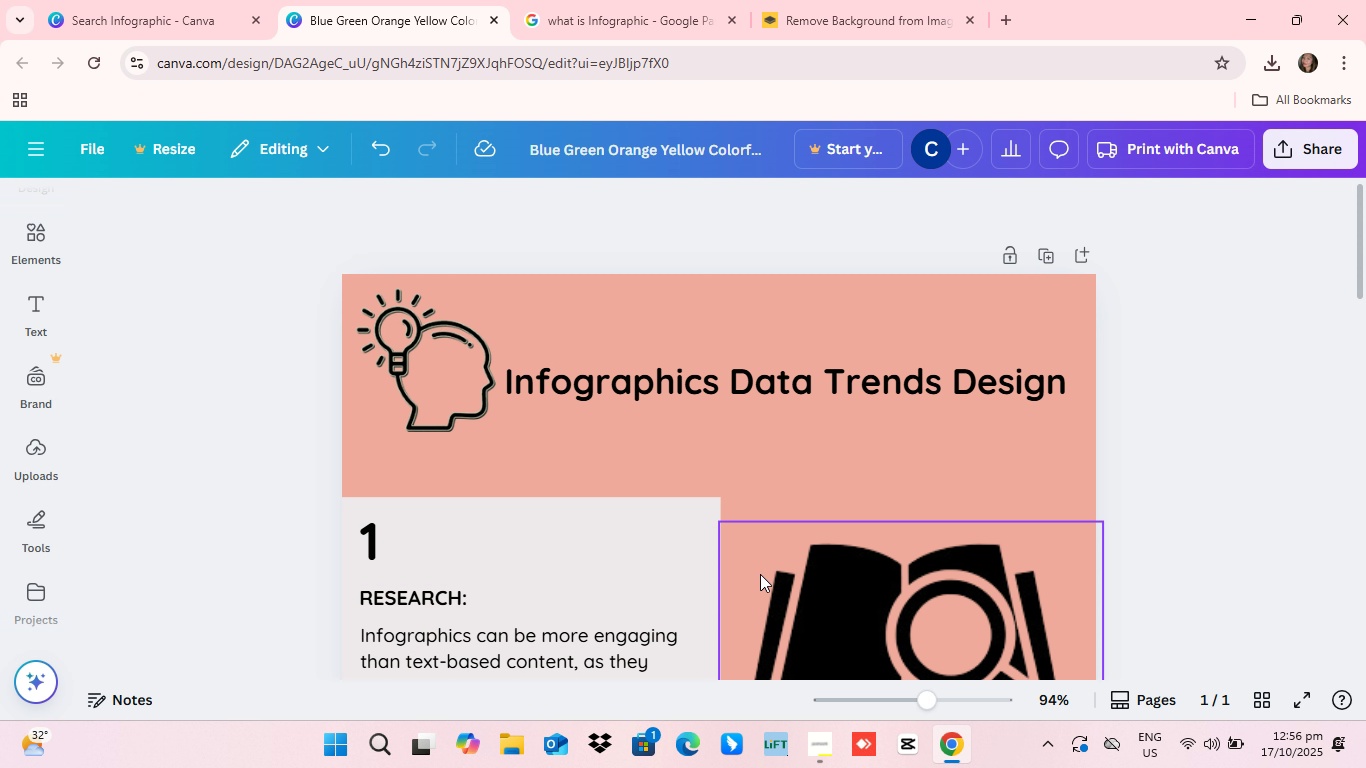 
scroll: coordinate [756, 590], scroll_direction: down, amount: 1.0
 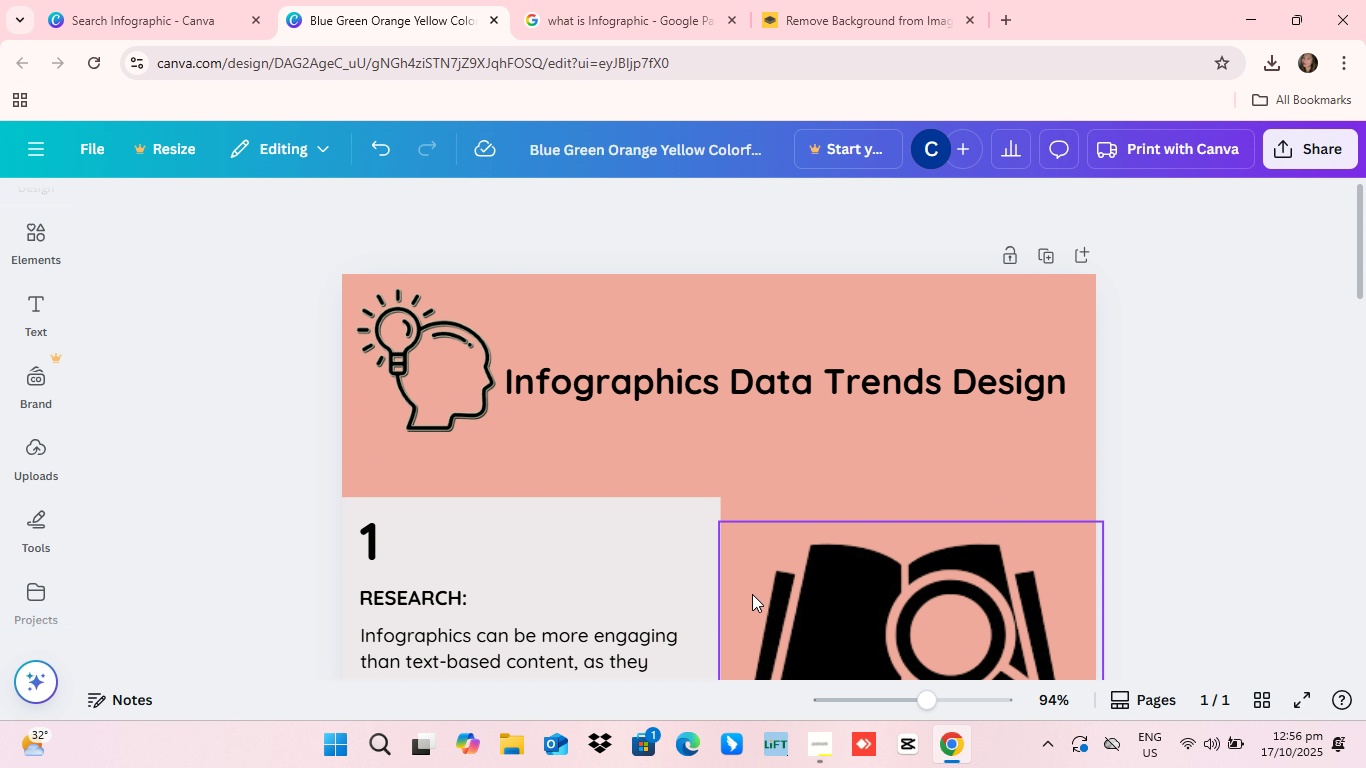 
scroll: coordinate [752, 594], scroll_direction: up, amount: 4.0
 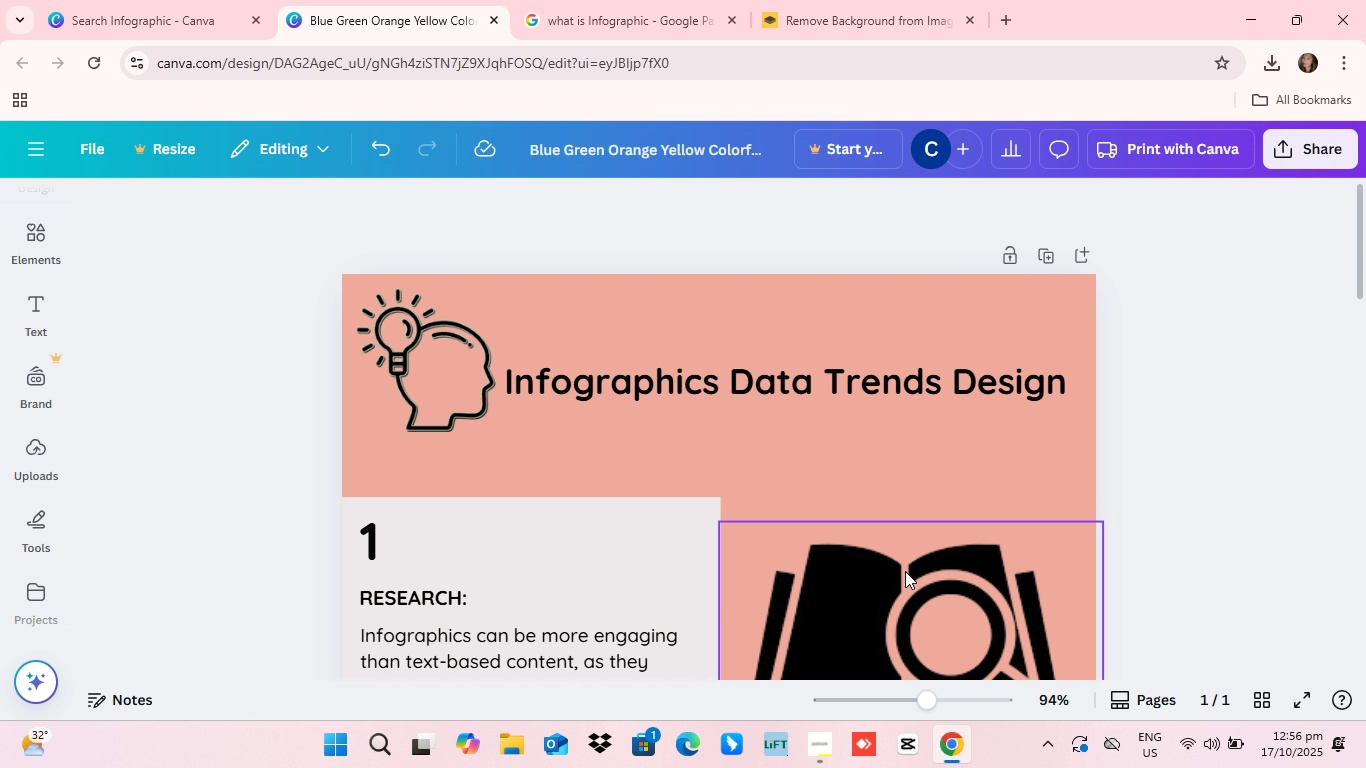 
scroll: coordinate [898, 578], scroll_direction: none, amount: 0.0
 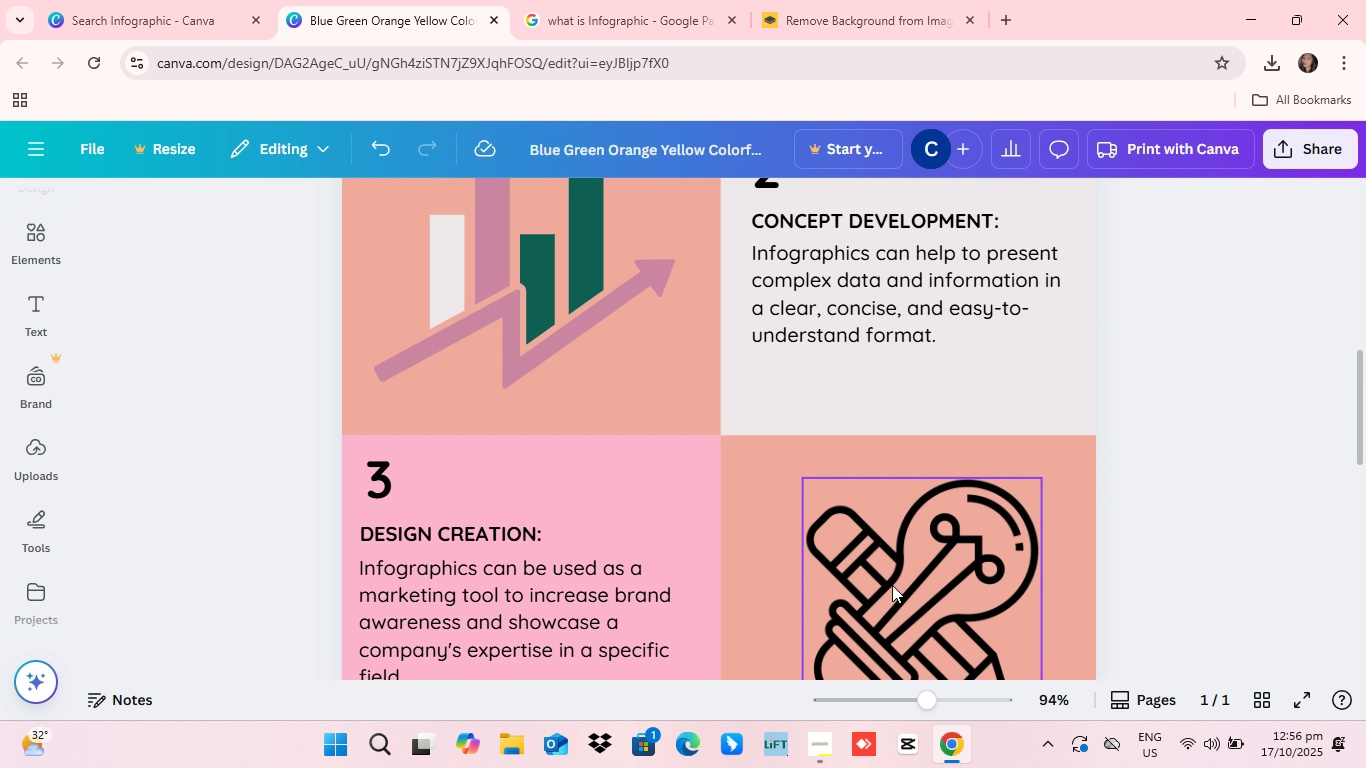 
scroll: coordinate [891, 588], scroll_direction: down, amount: 10.0
 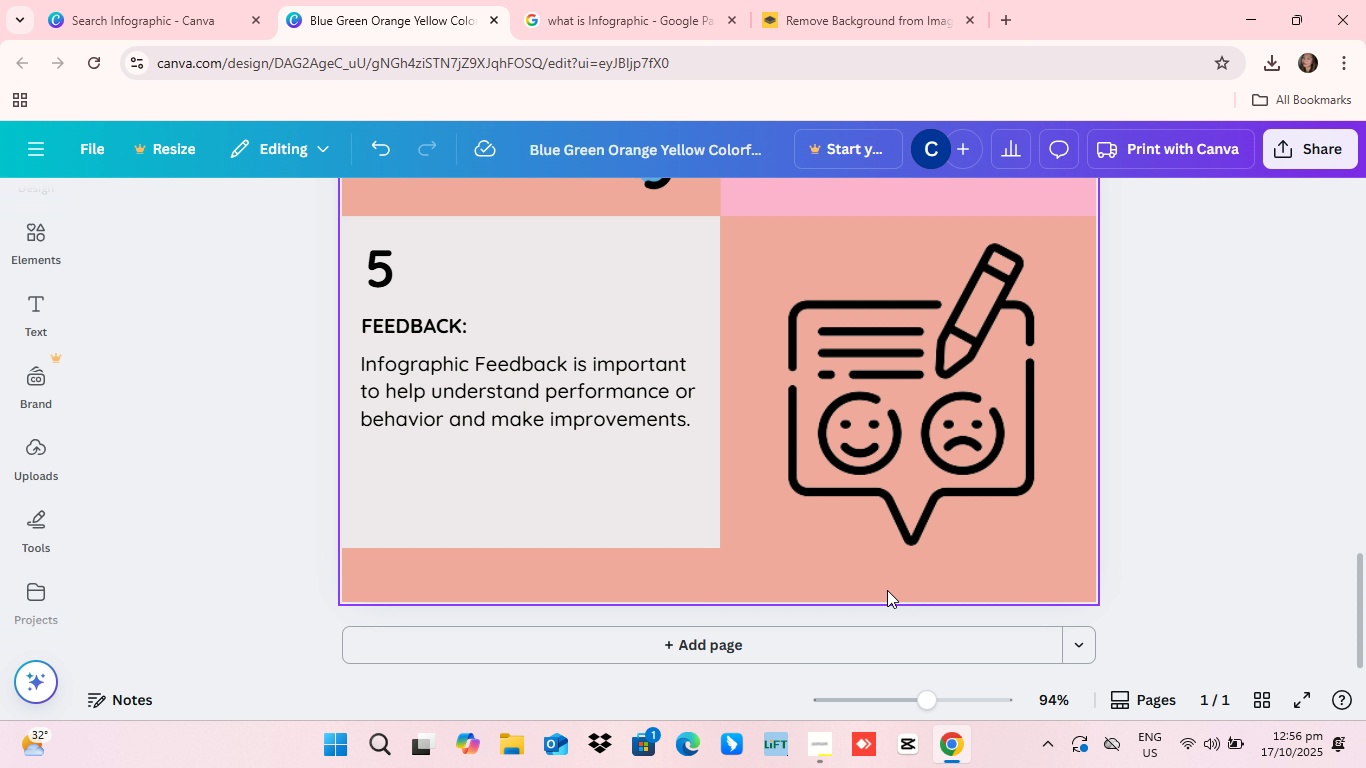 
scroll: coordinate [875, 592], scroll_direction: up, amount: 20.0
 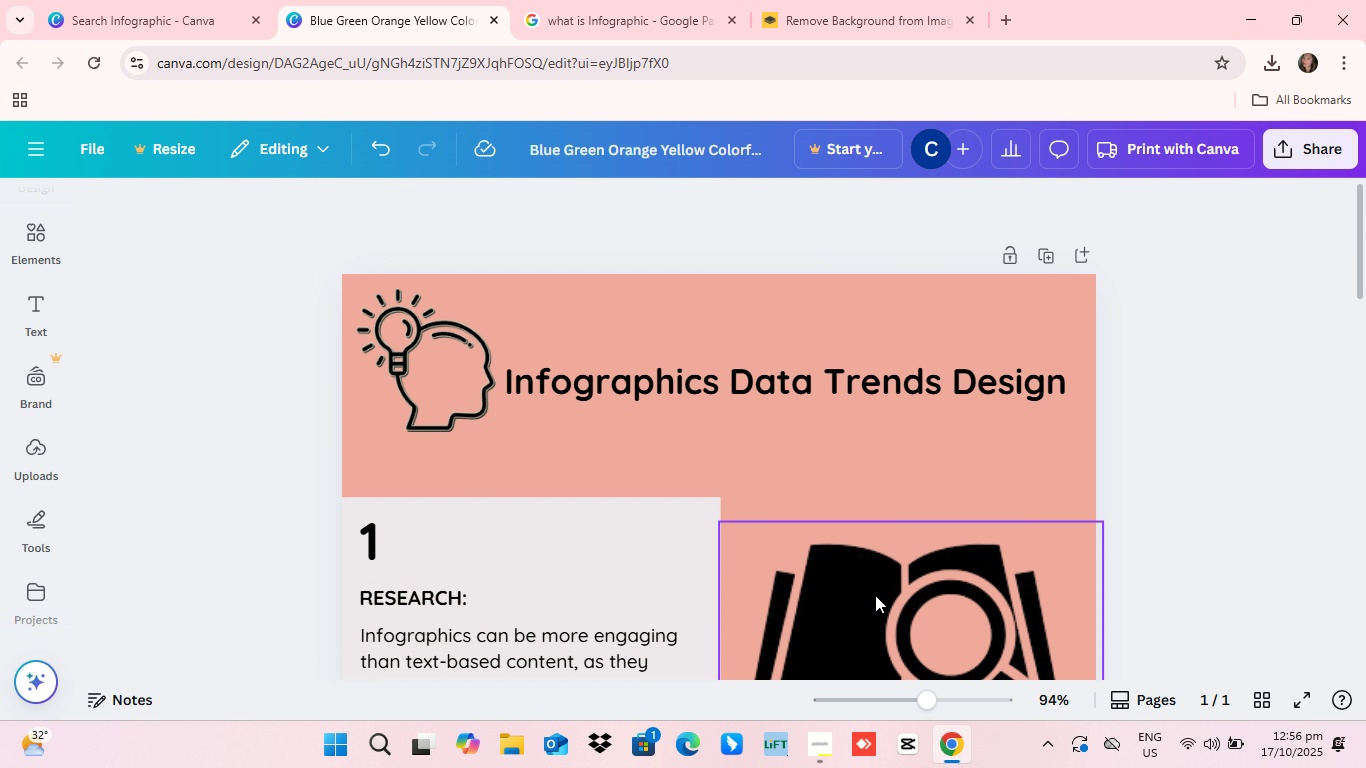 
scroll: coordinate [874, 598], scroll_direction: down, amount: 6.0
 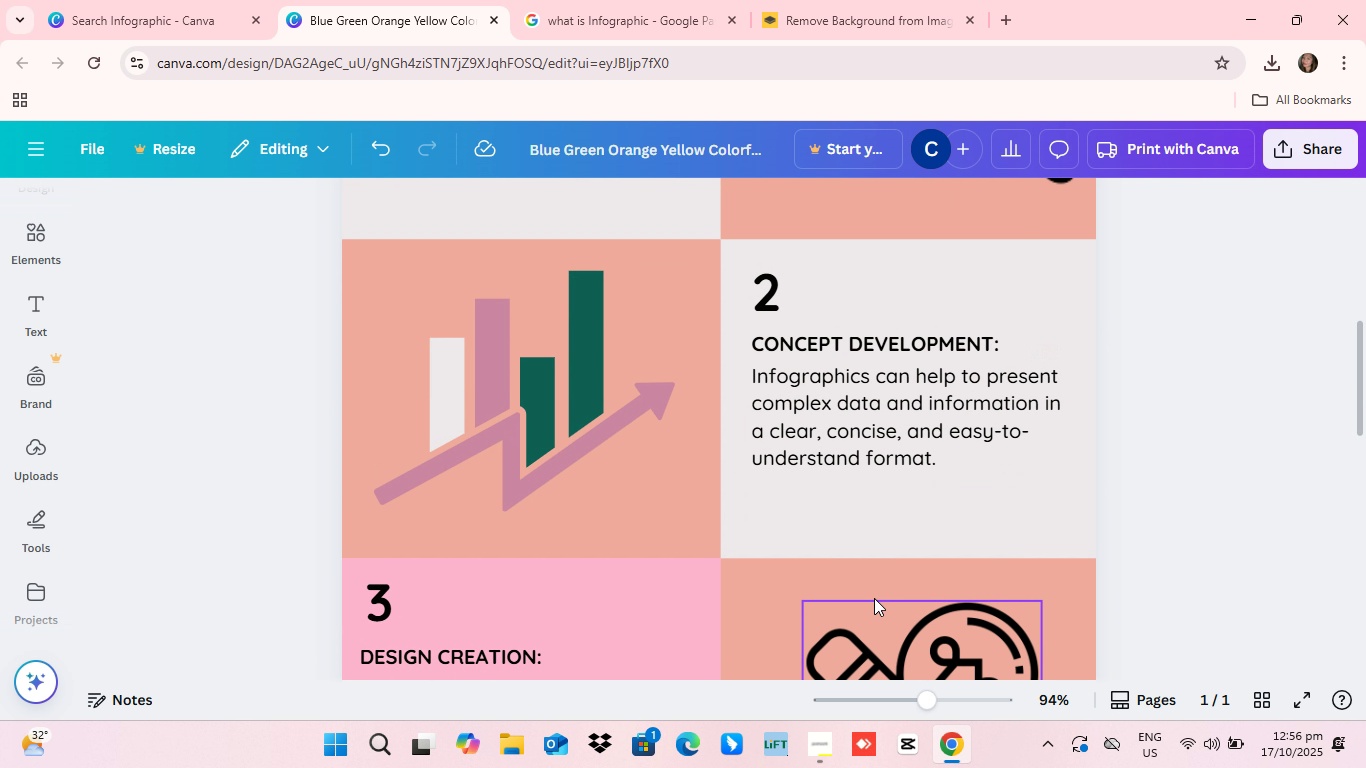 
scroll: coordinate [870, 604], scroll_direction: up, amount: 10.0
 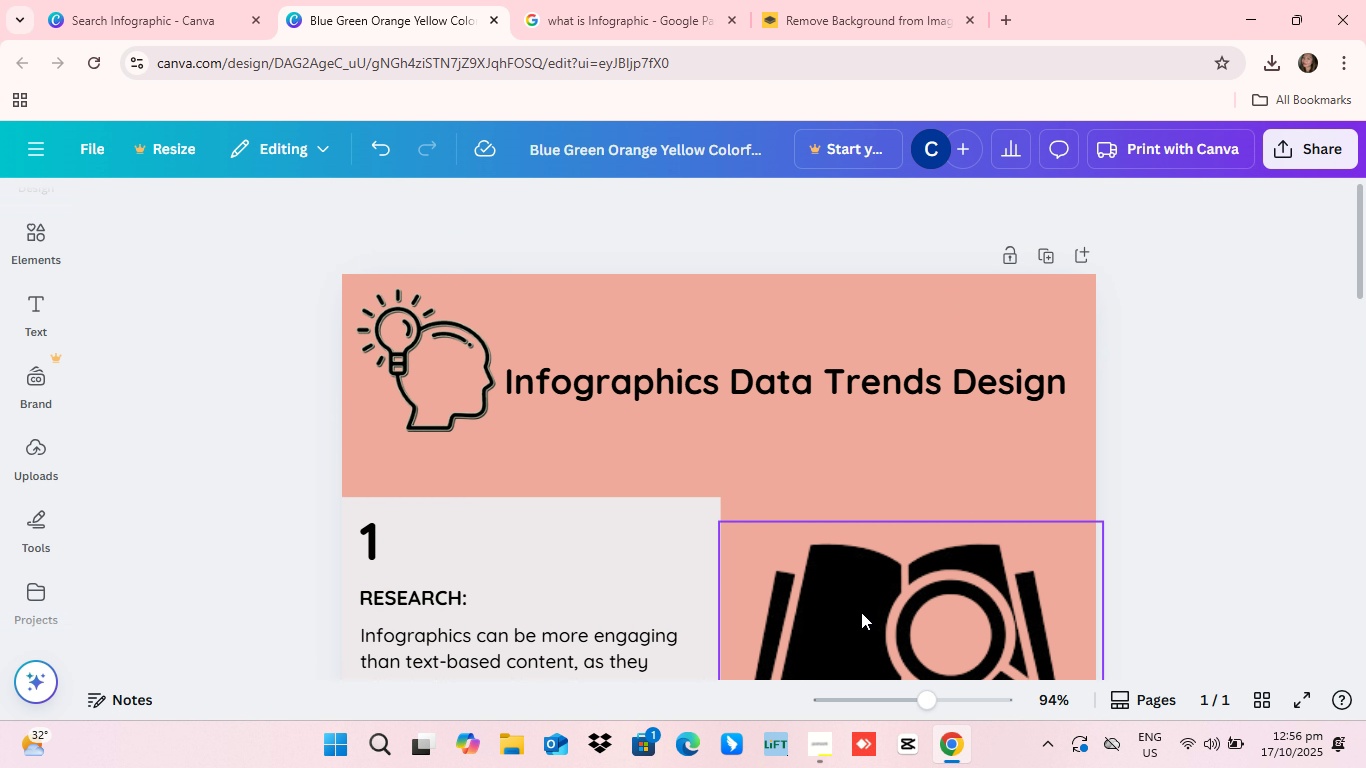 
scroll: coordinate [858, 625], scroll_direction: down, amount: 3.0
 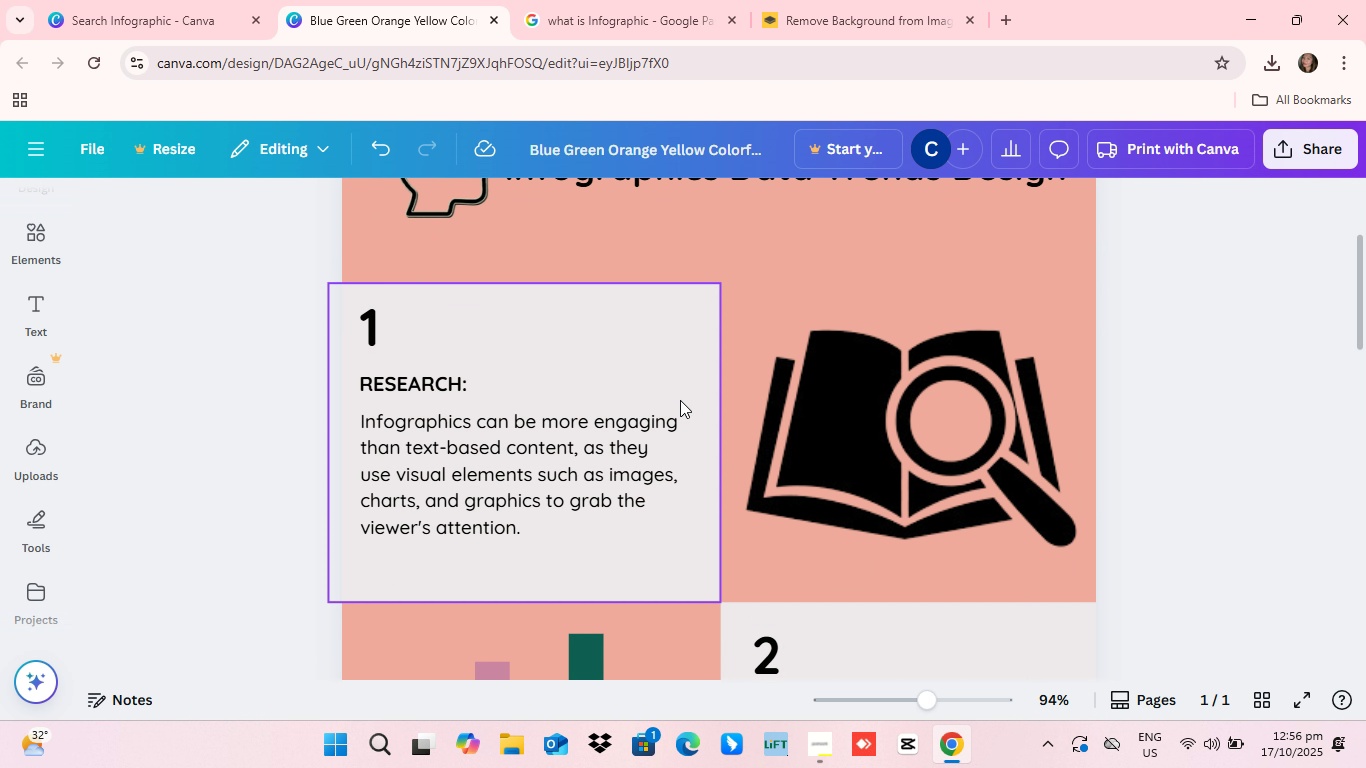 
scroll: coordinate [698, 422], scroll_direction: up, amount: 8.0
 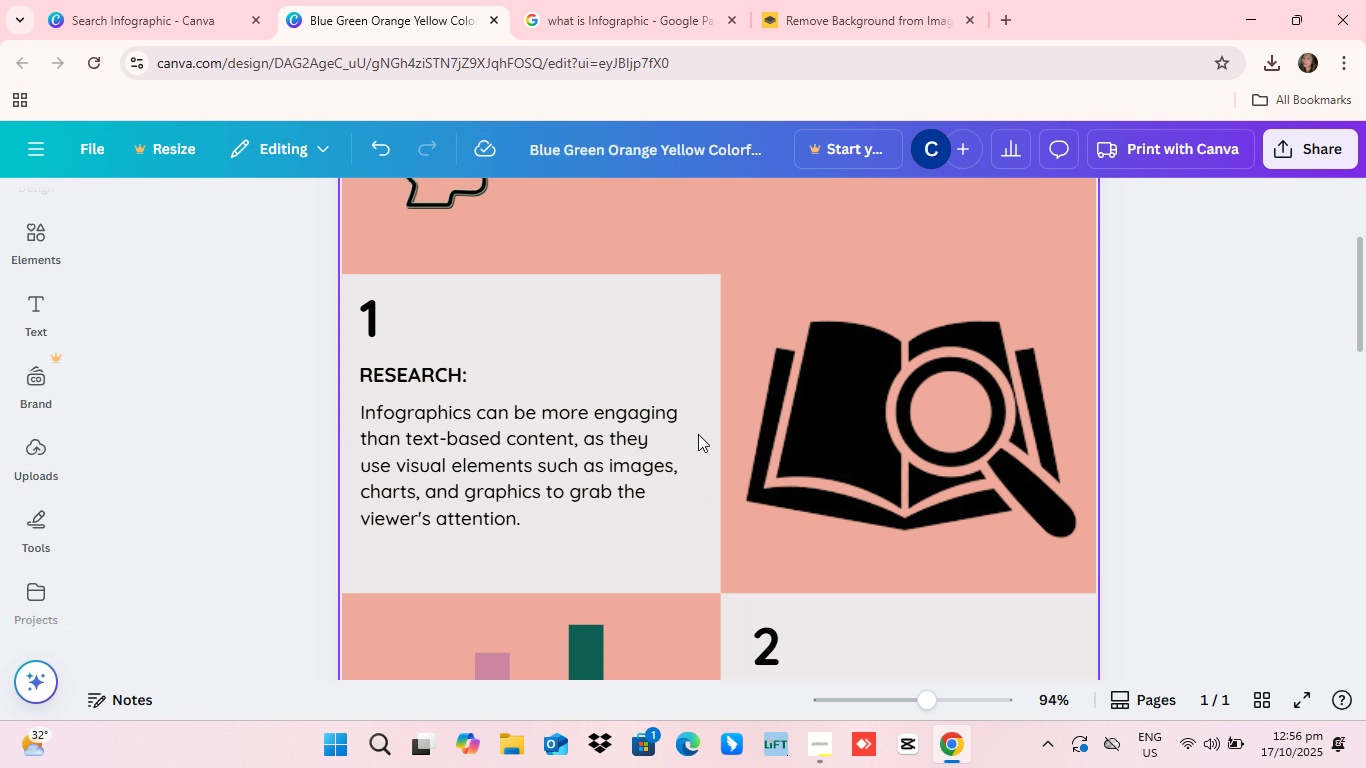 
scroll: coordinate [696, 448], scroll_direction: down, amount: 13.0
 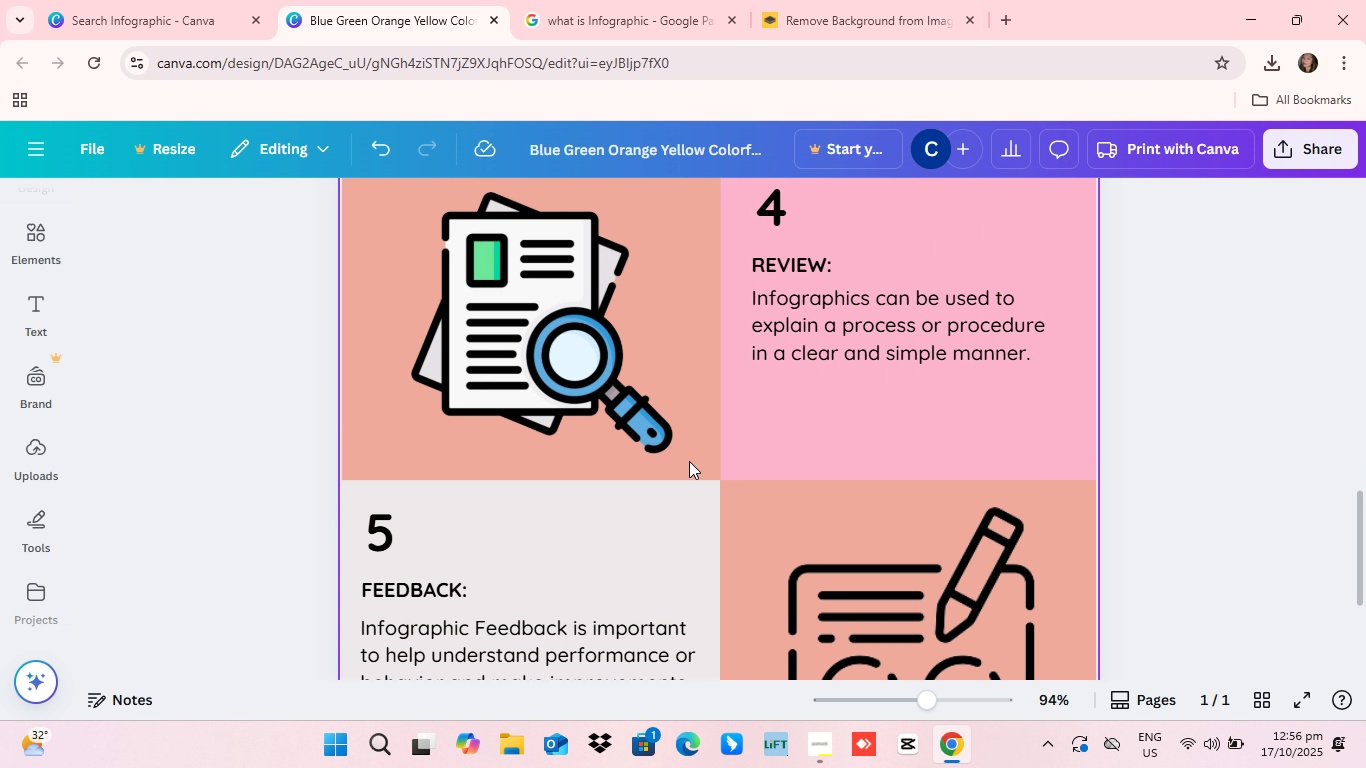 
scroll: coordinate [689, 461], scroll_direction: up, amount: 4.0
 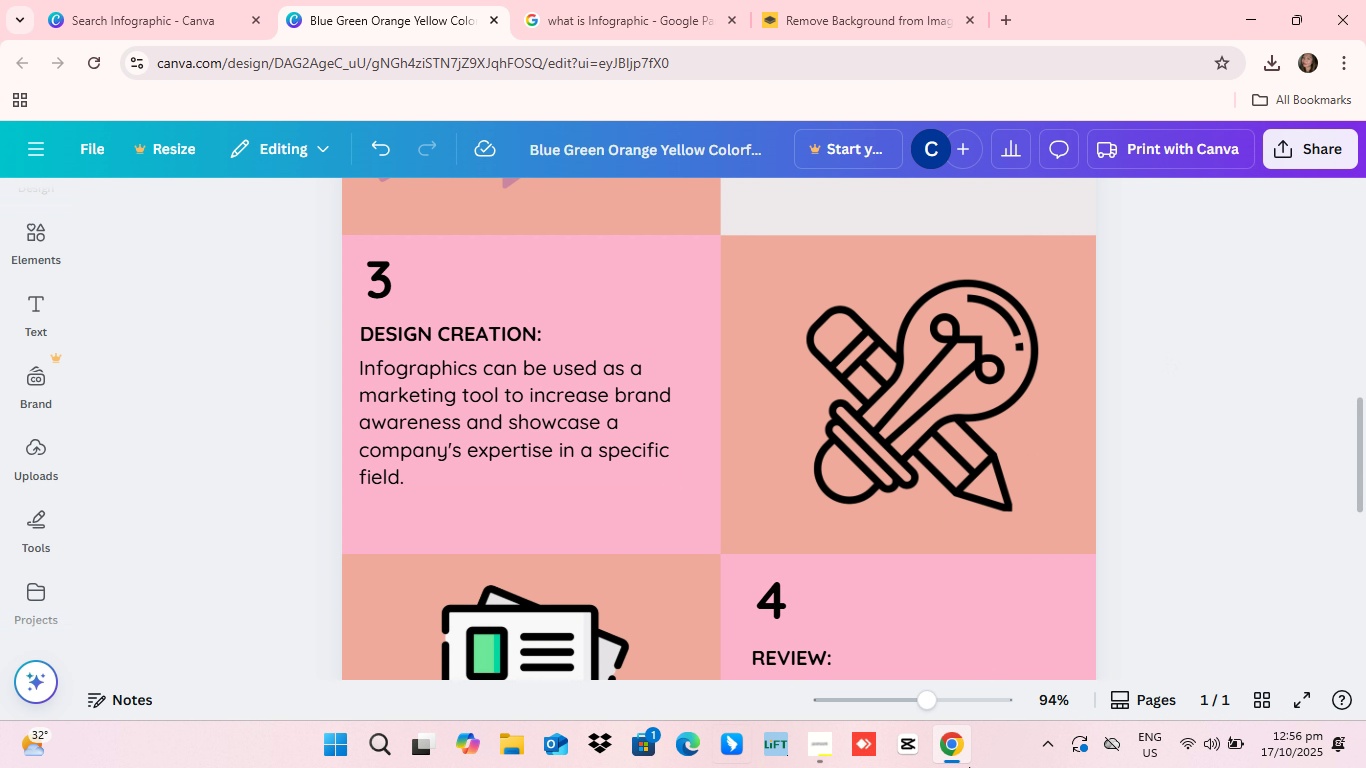 
wait(7.34)
 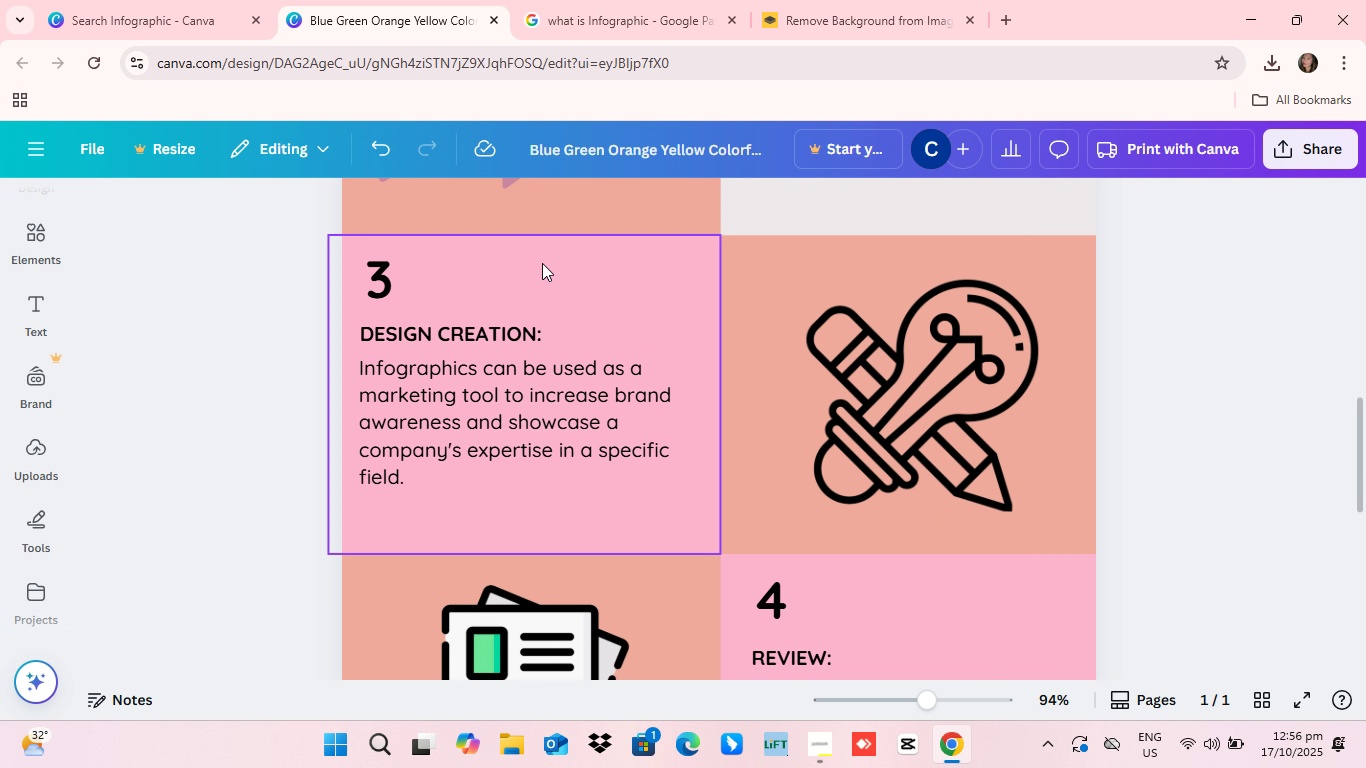 
scroll: coordinate [822, 433], scroll_direction: down, amount: 10.0
 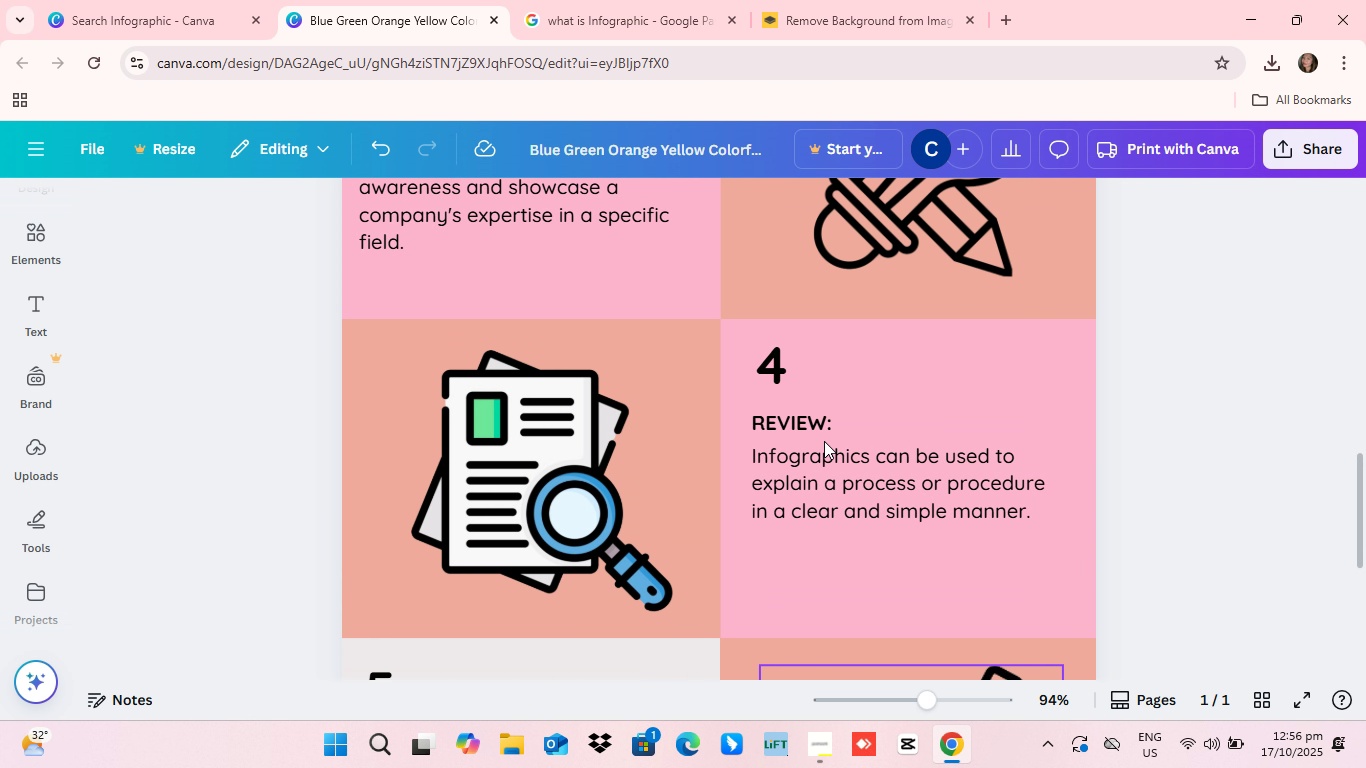 
scroll: coordinate [562, 570], scroll_direction: up, amount: 15.0
 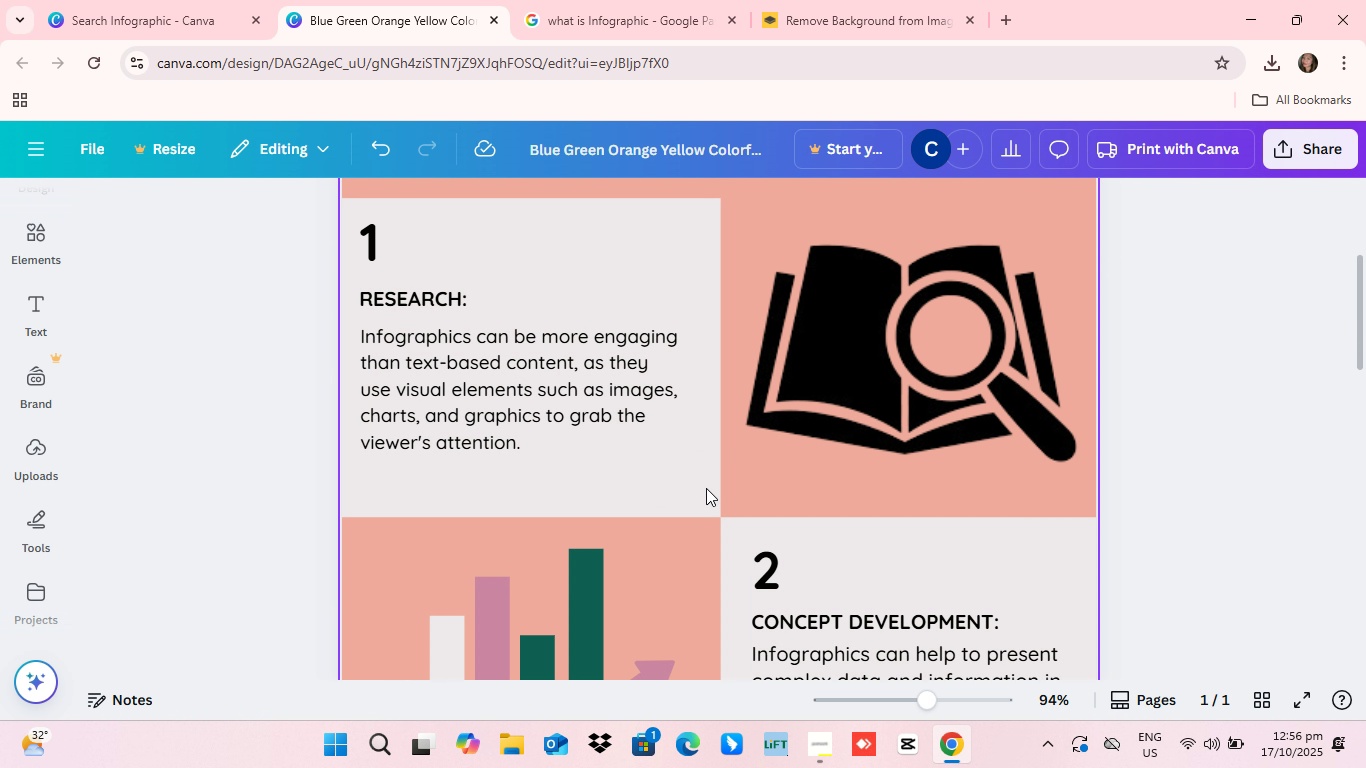 
scroll: coordinate [1094, 579], scroll_direction: down, amount: 13.0
 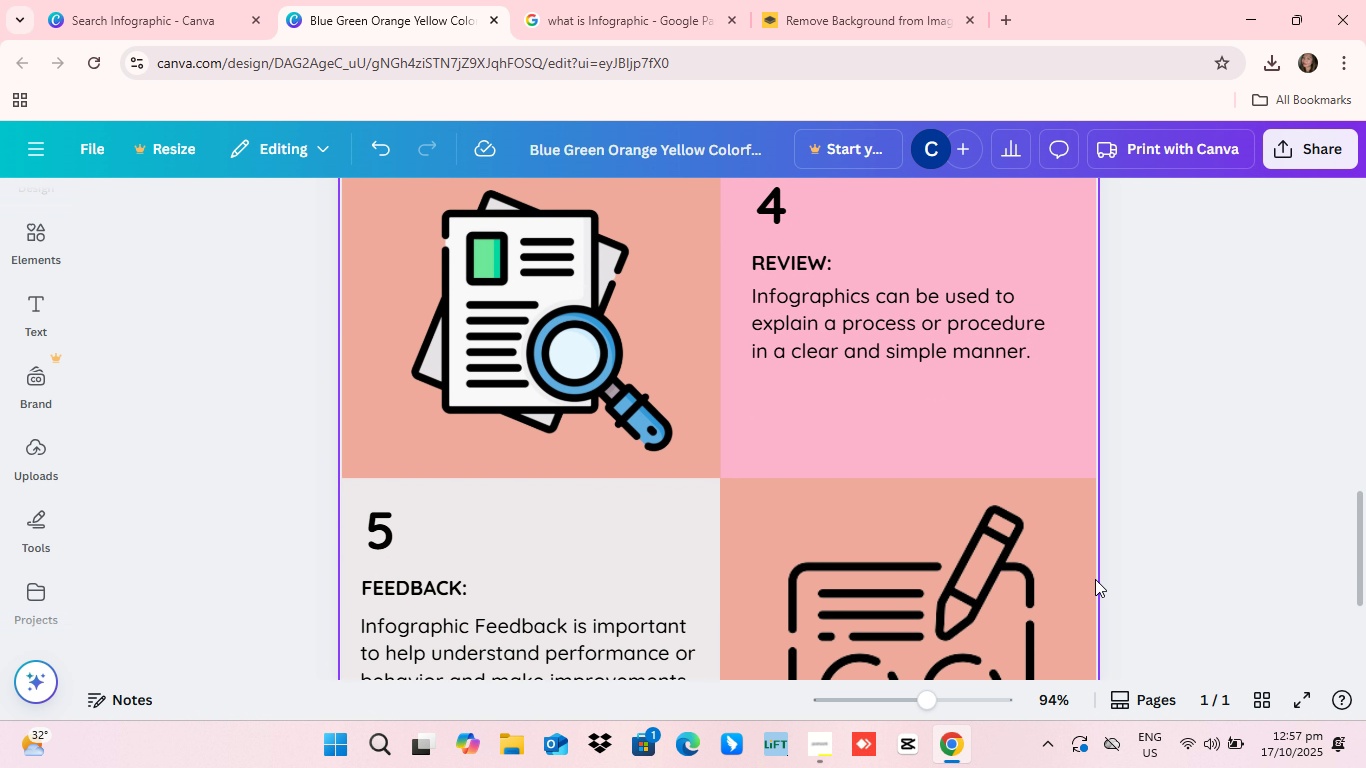 
scroll: coordinate [761, 536], scroll_direction: up, amount: 38.0
 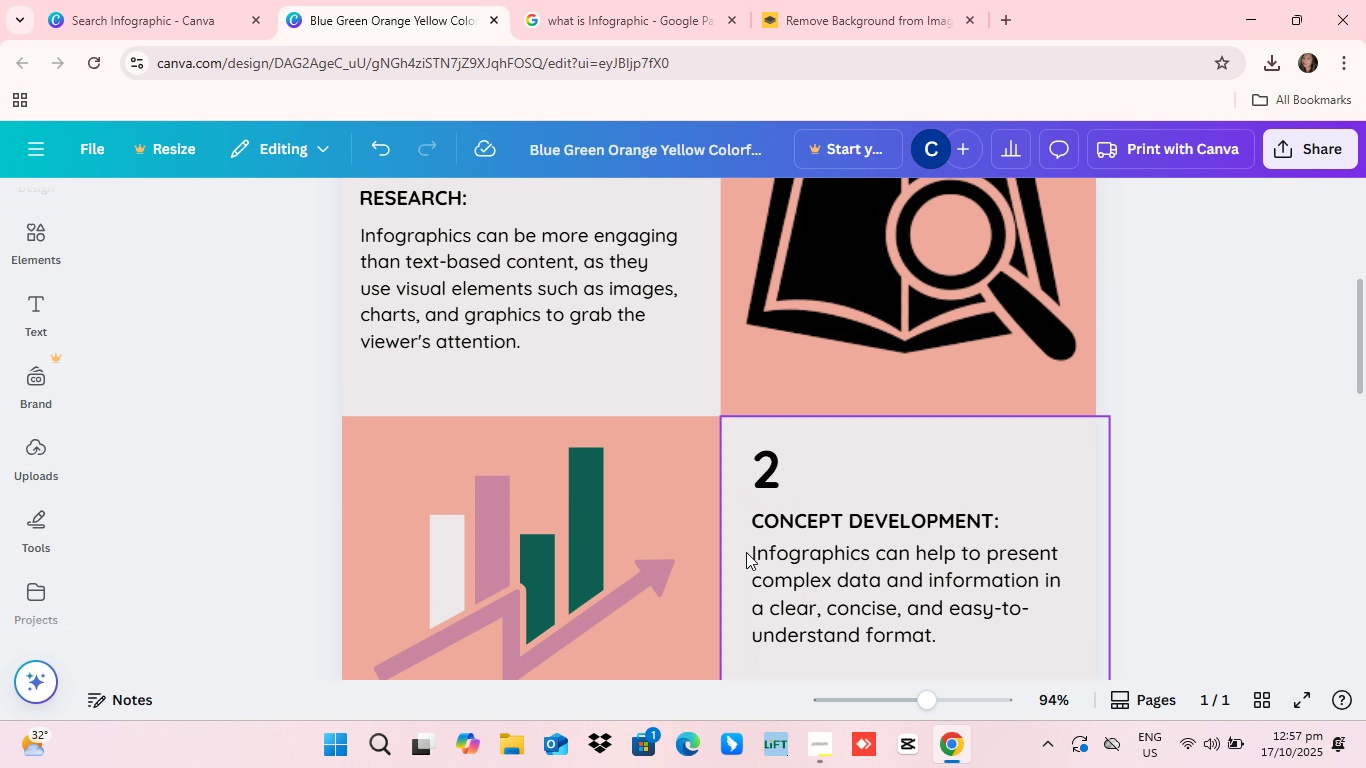 
scroll: coordinate [717, 574], scroll_direction: down, amount: 26.0
 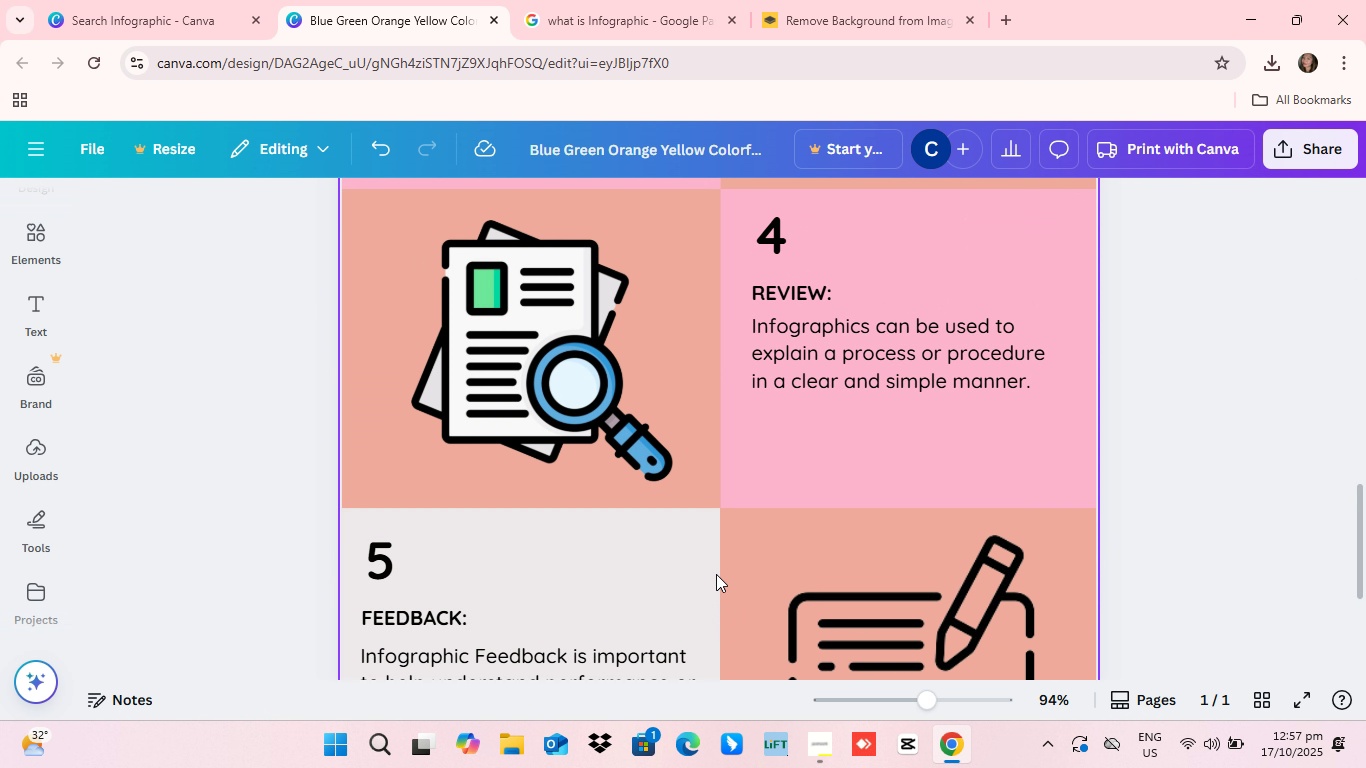 
scroll: coordinate [716, 574], scroll_direction: up, amount: 5.0
 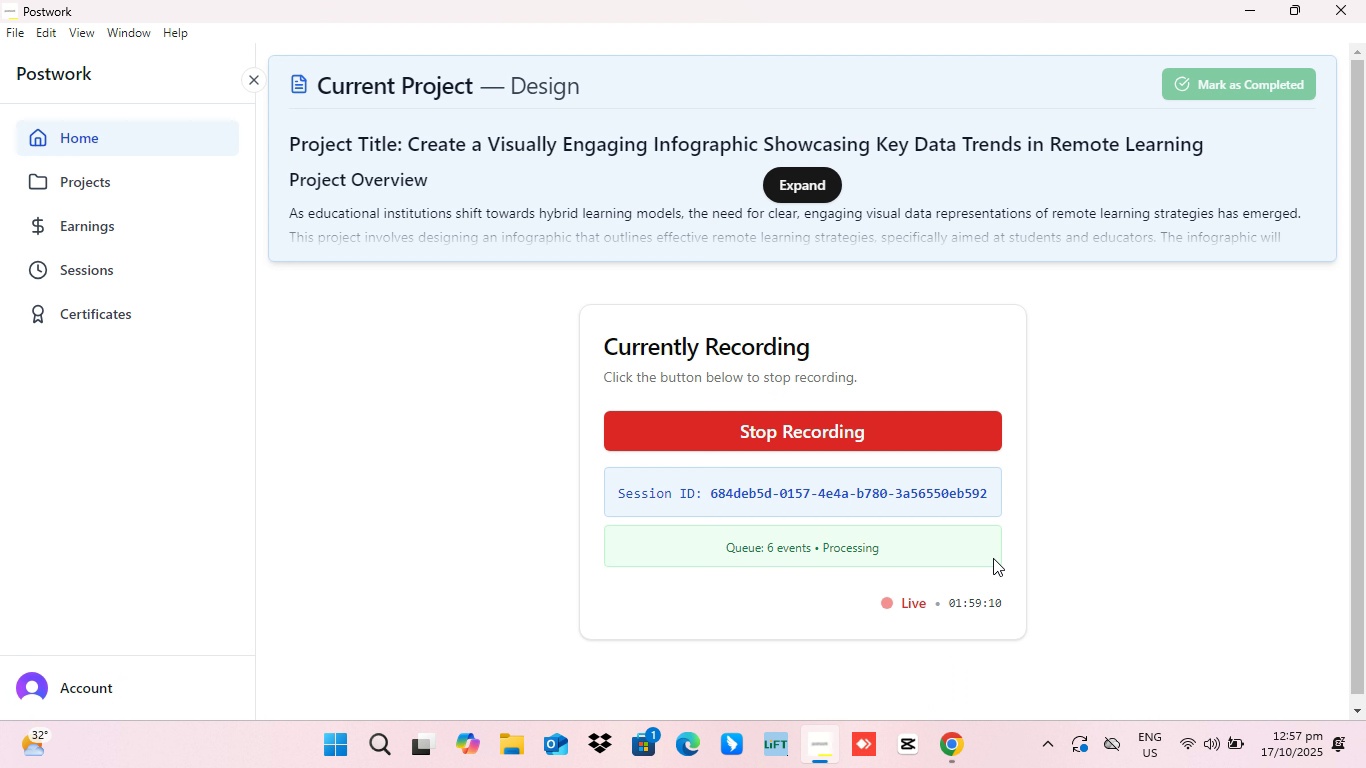 
left_click([809, 738])
 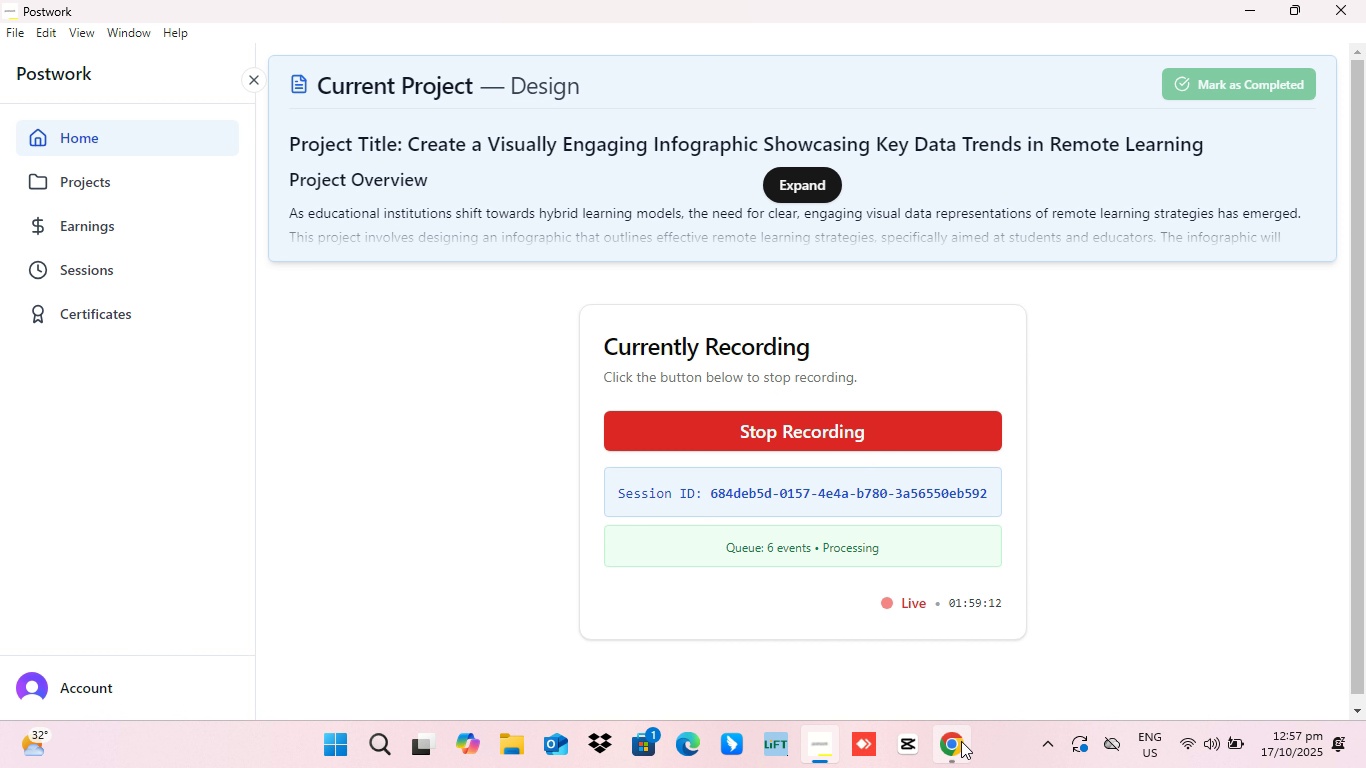 
left_click([956, 742])
 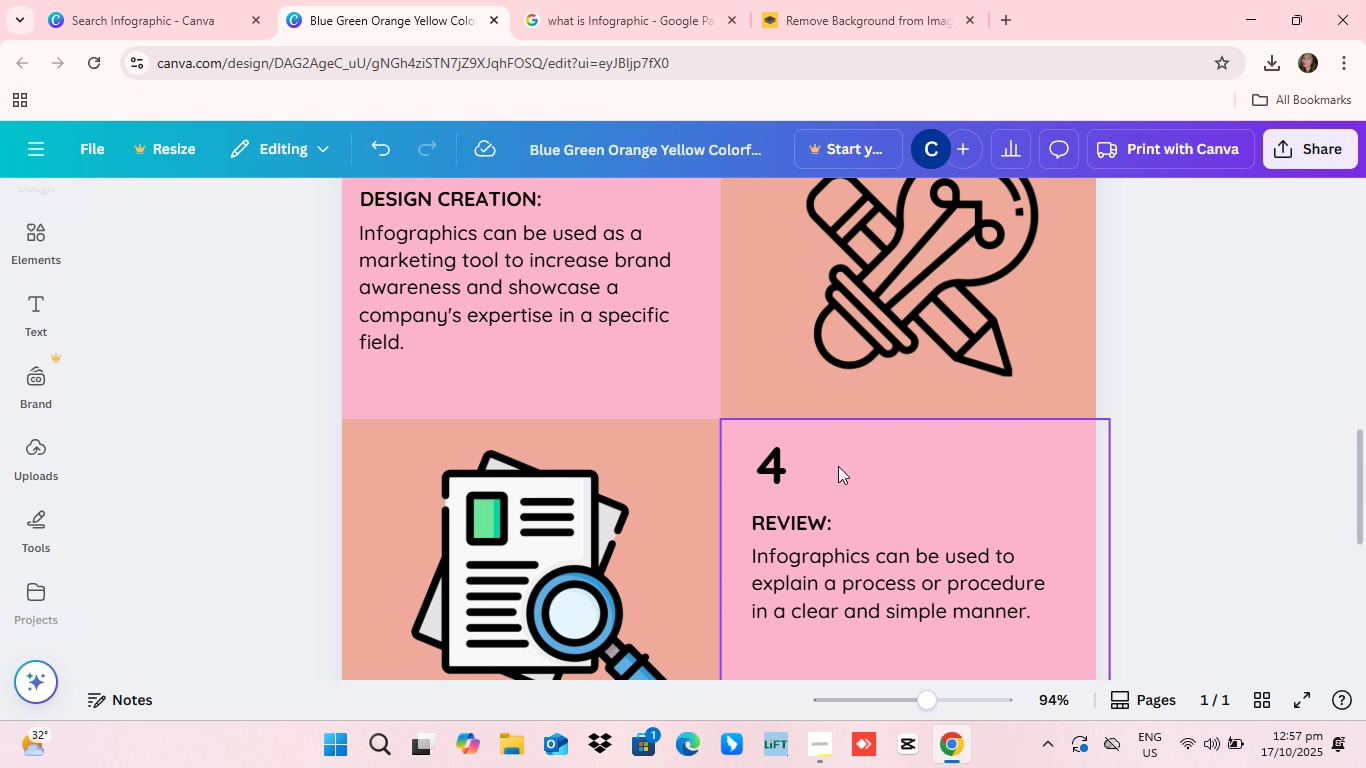 
scroll: coordinate [832, 466], scroll_direction: up, amount: 17.0
 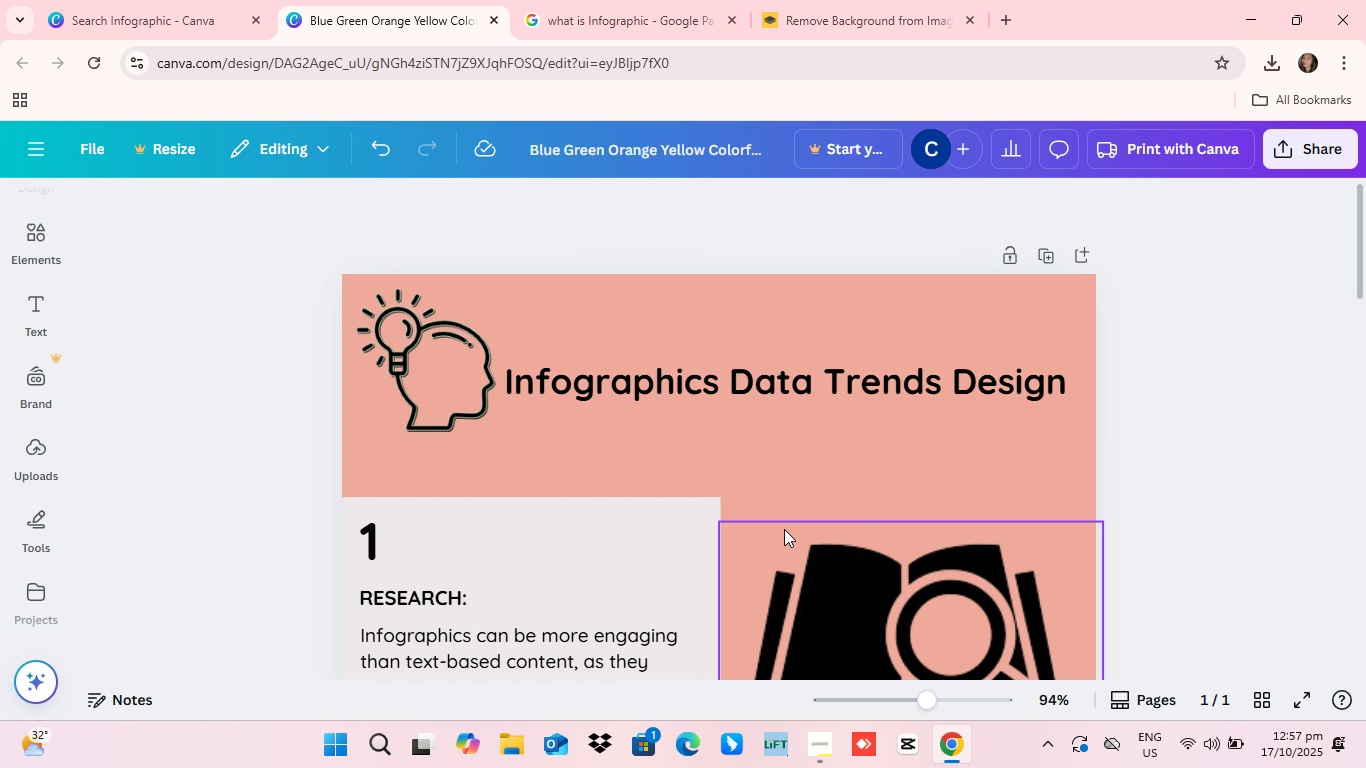 
wait(7.33)
 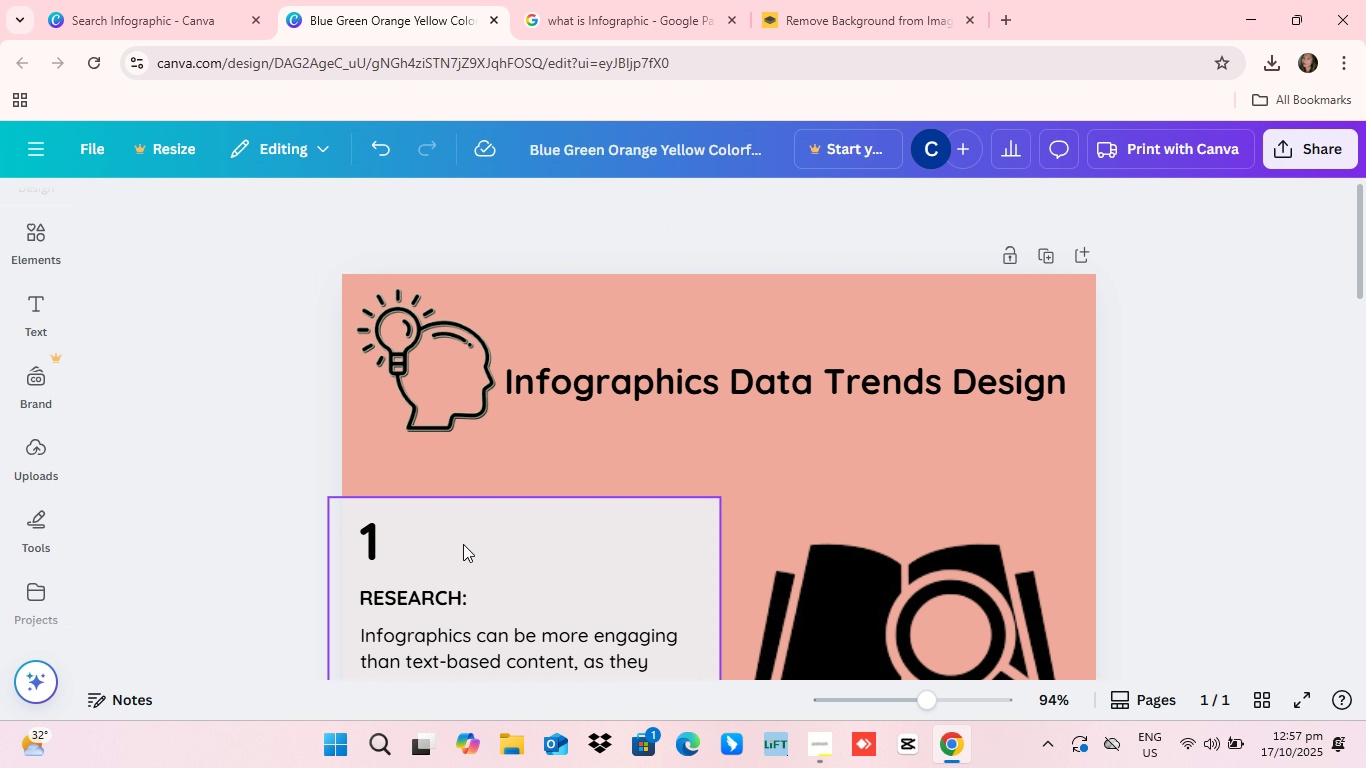 
scroll: coordinate [515, 484], scroll_direction: down, amount: 3.0
 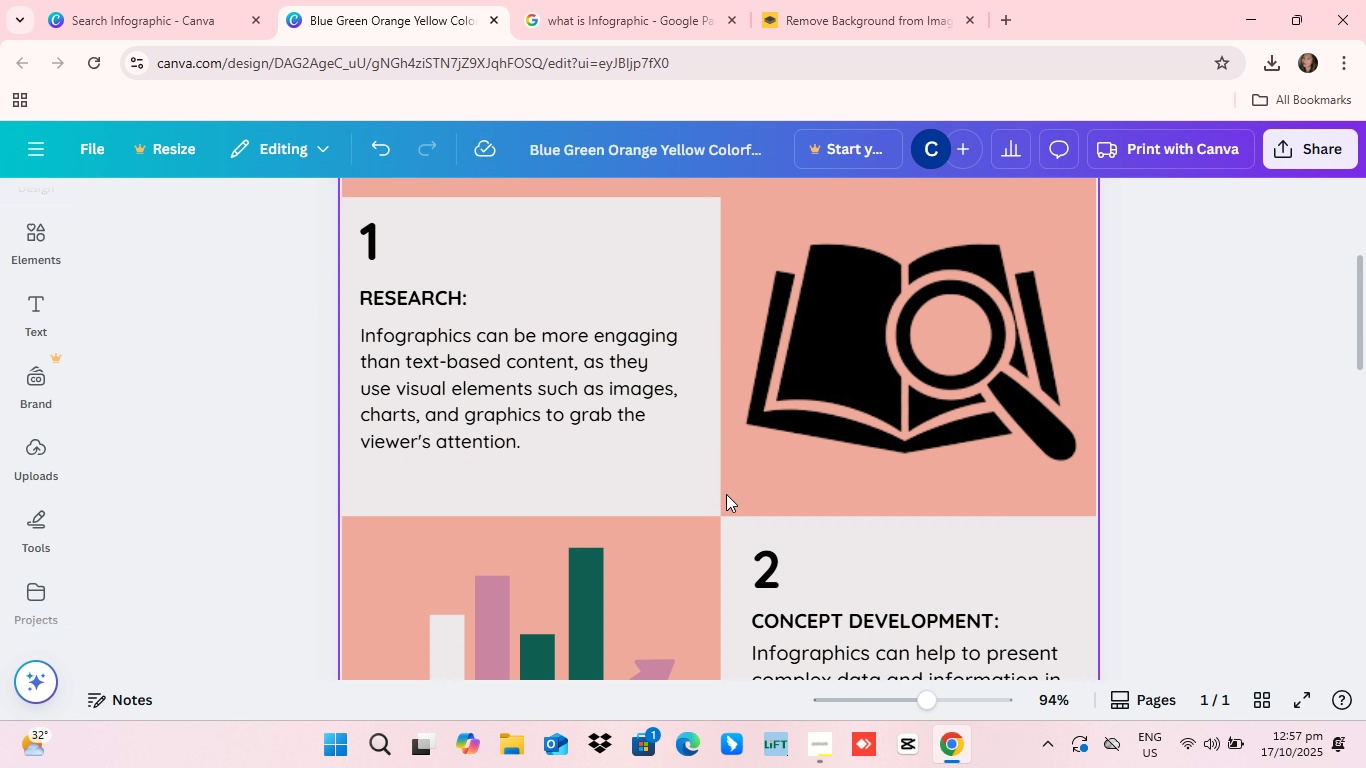 
scroll: coordinate [727, 498], scroll_direction: up, amount: 10.0
 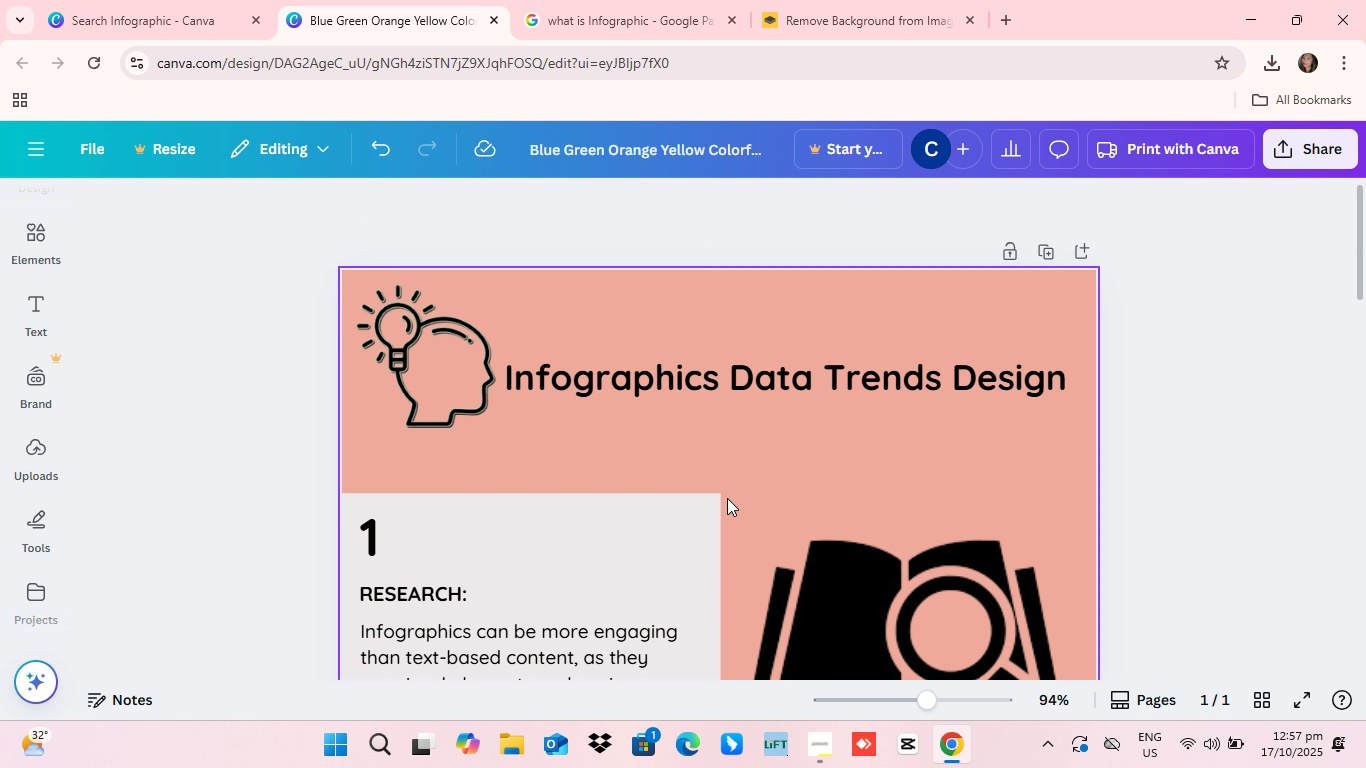 
scroll: coordinate [727, 498], scroll_direction: down, amount: 4.0
 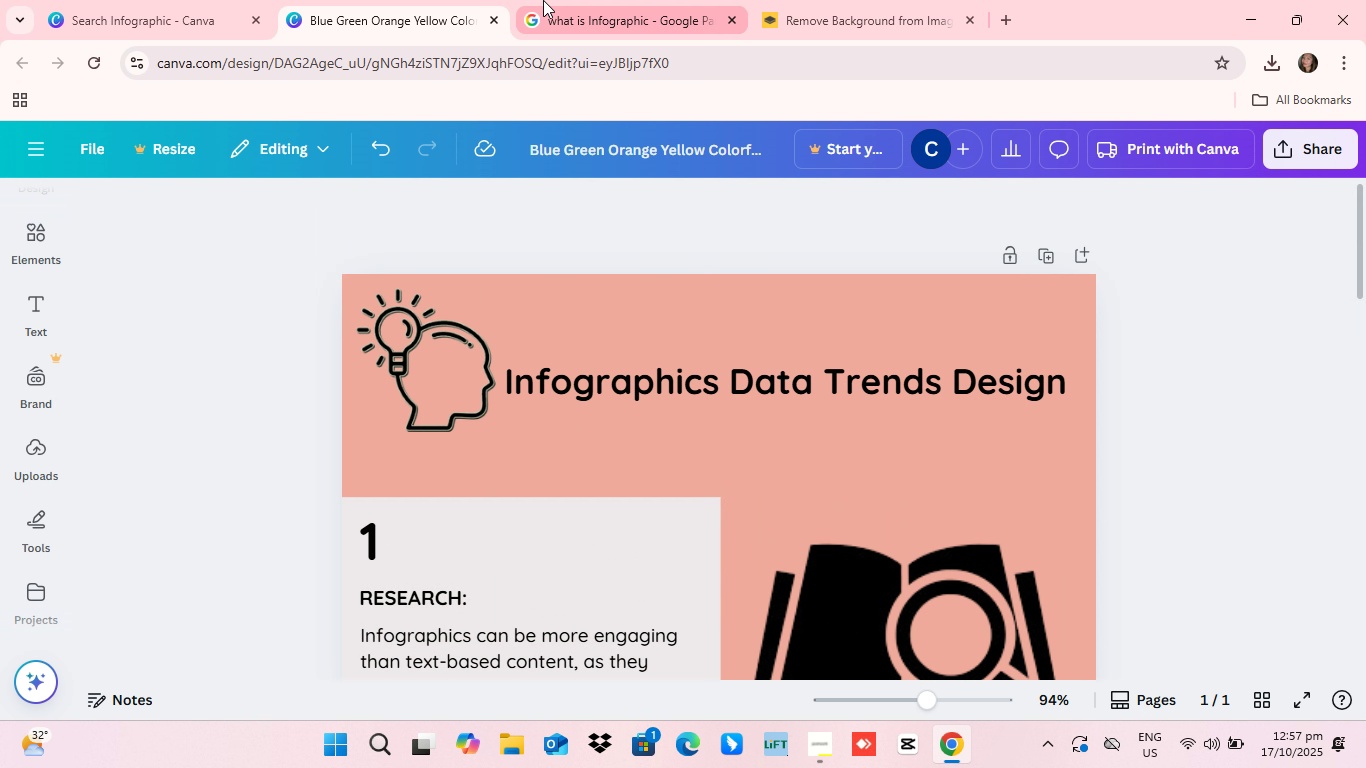 
scroll: coordinate [727, 498], scroll_direction: up, amount: 4.0
 